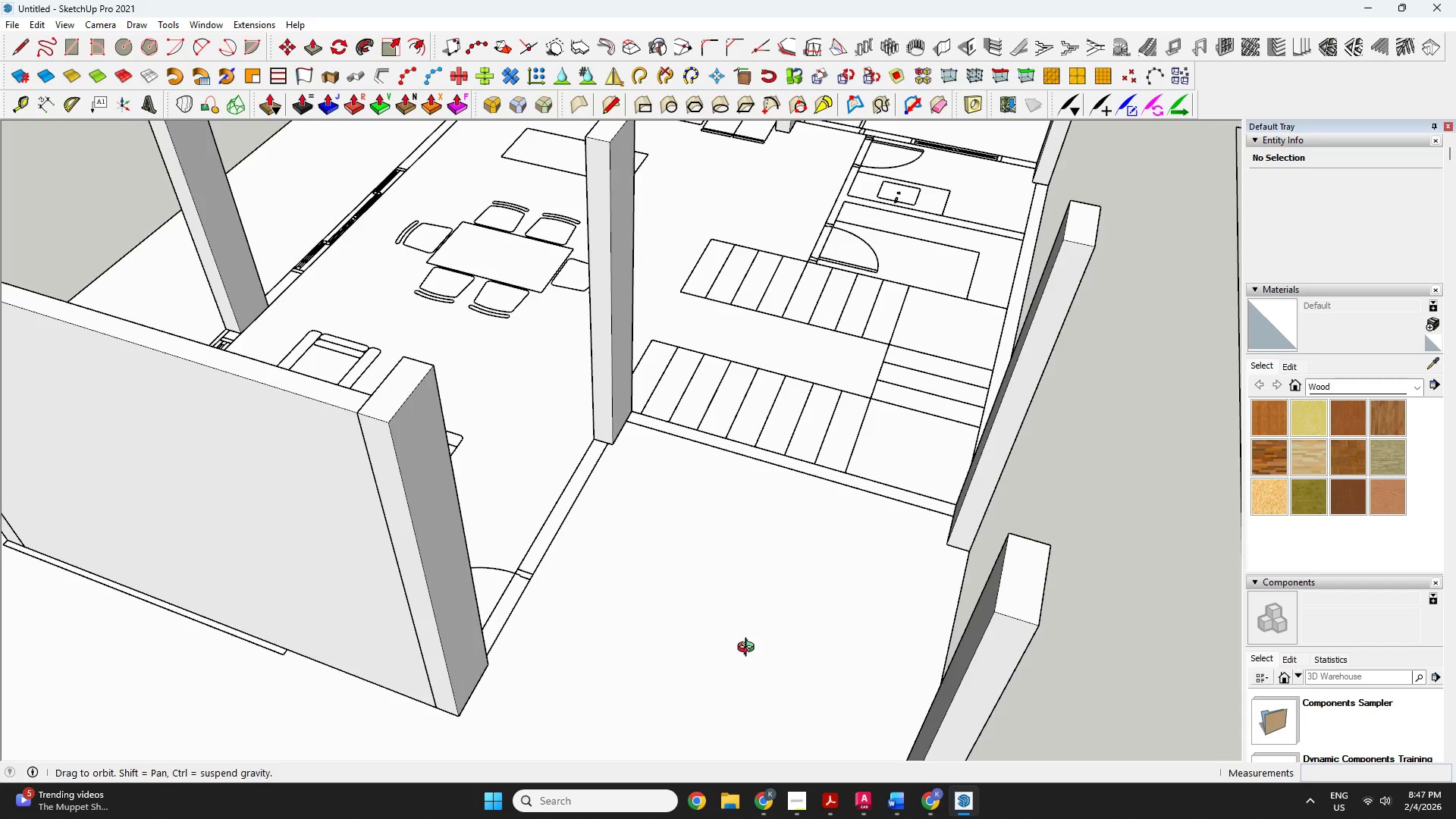 
left_click_drag(start_coordinate=[748, 650], to_coordinate=[314, 750])
 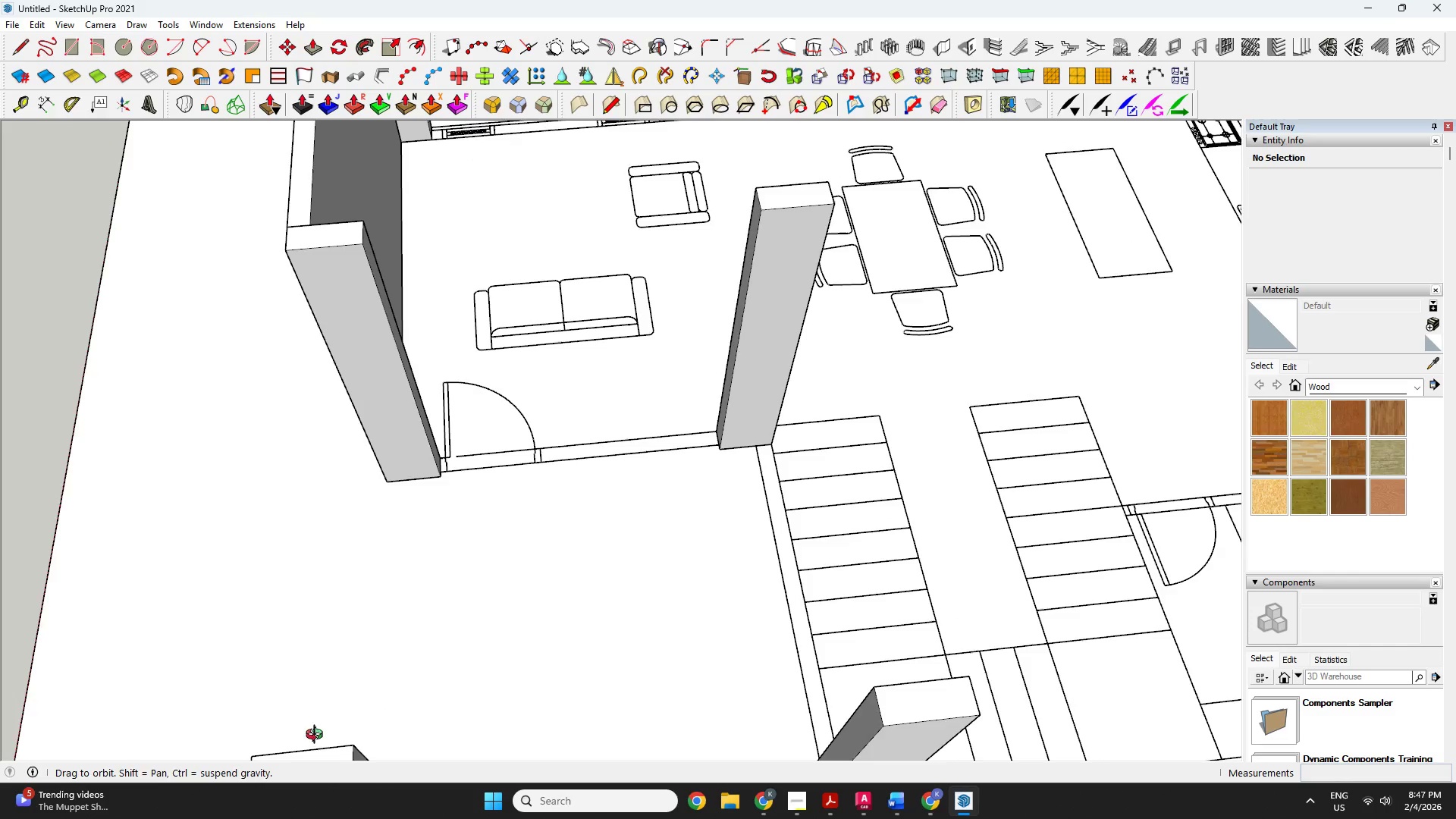 
scroll: coordinate [436, 553], scroll_direction: none, amount: 0.0
 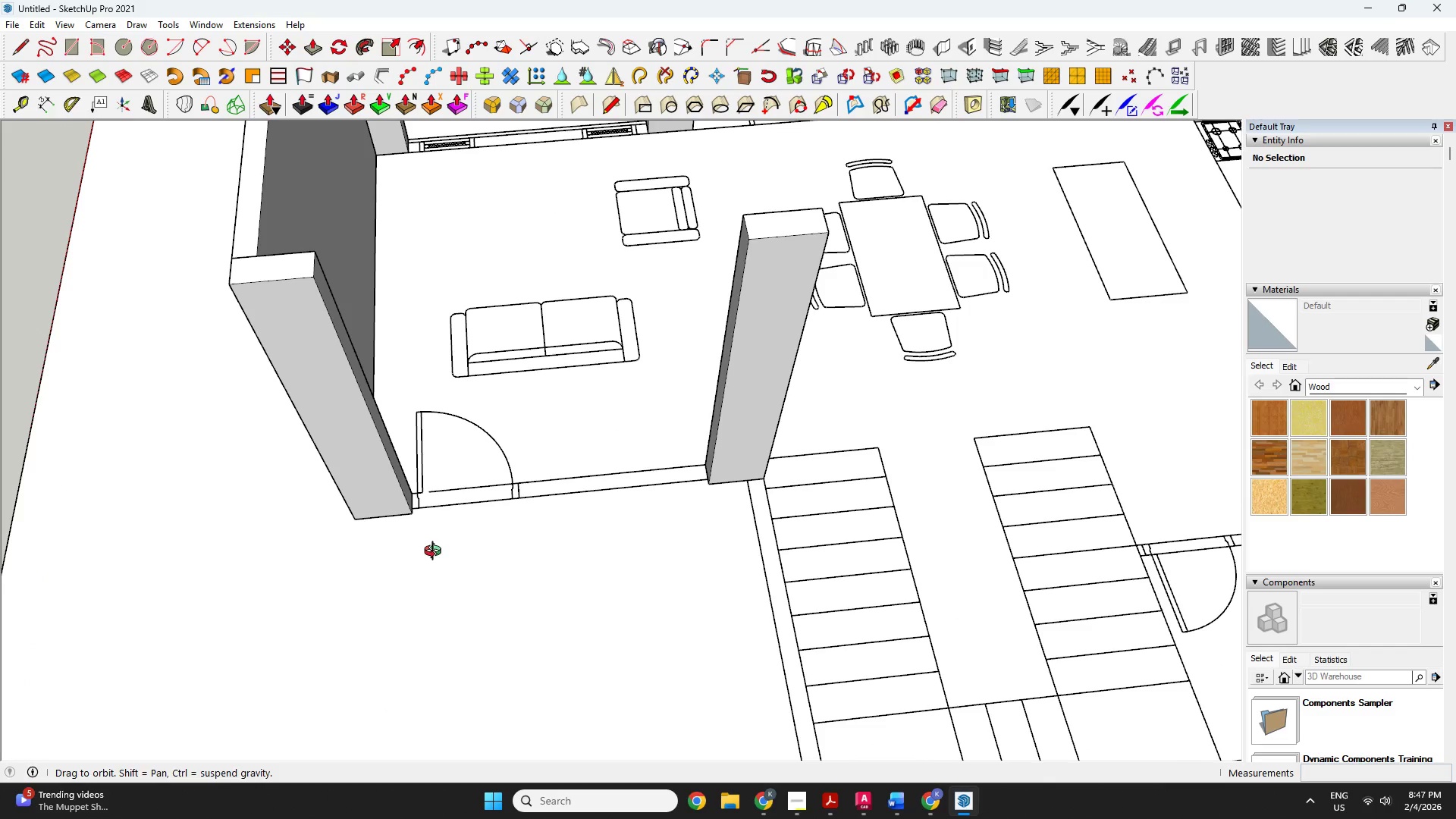 
key(R)
 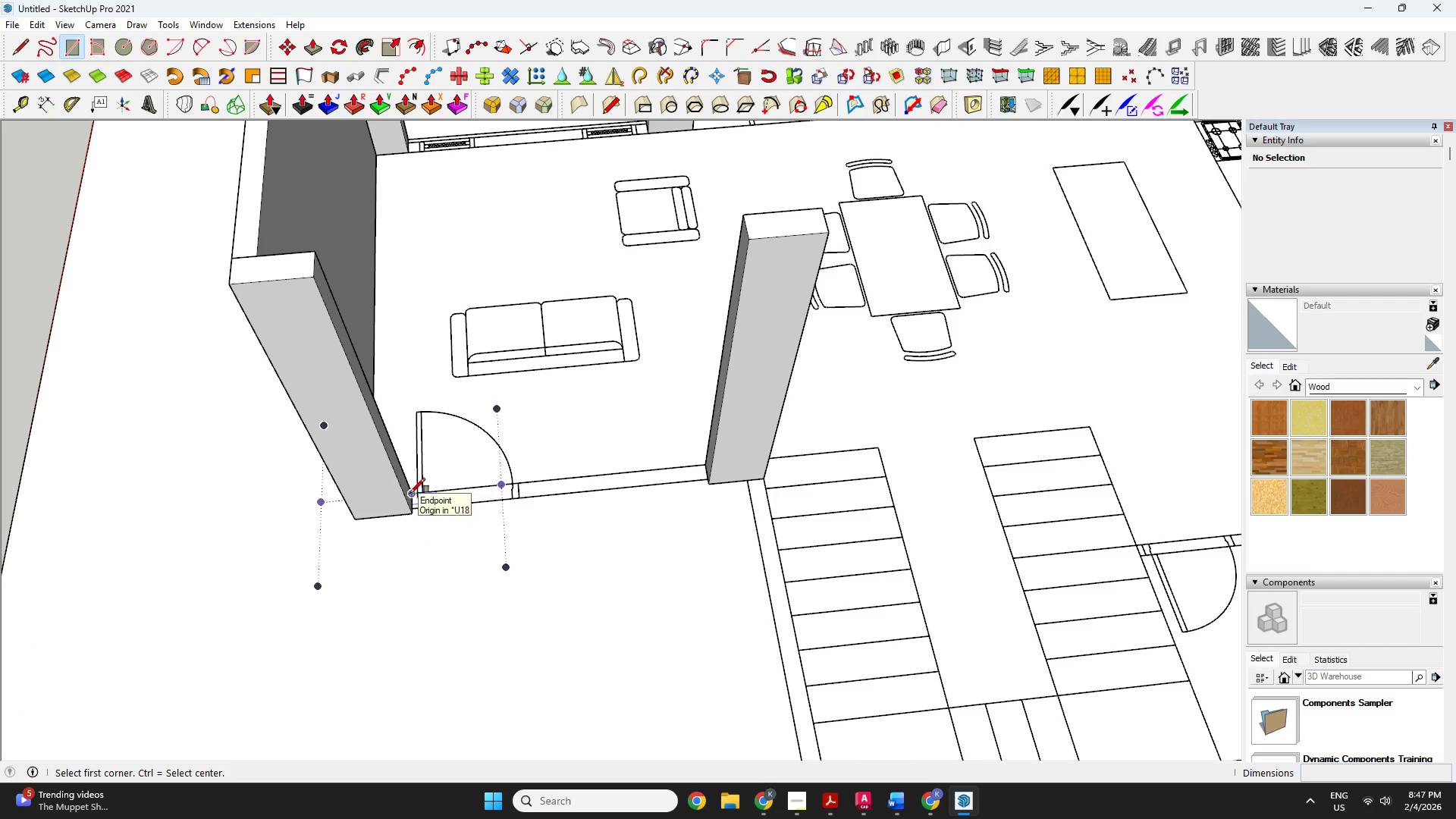 
left_click([410, 493])
 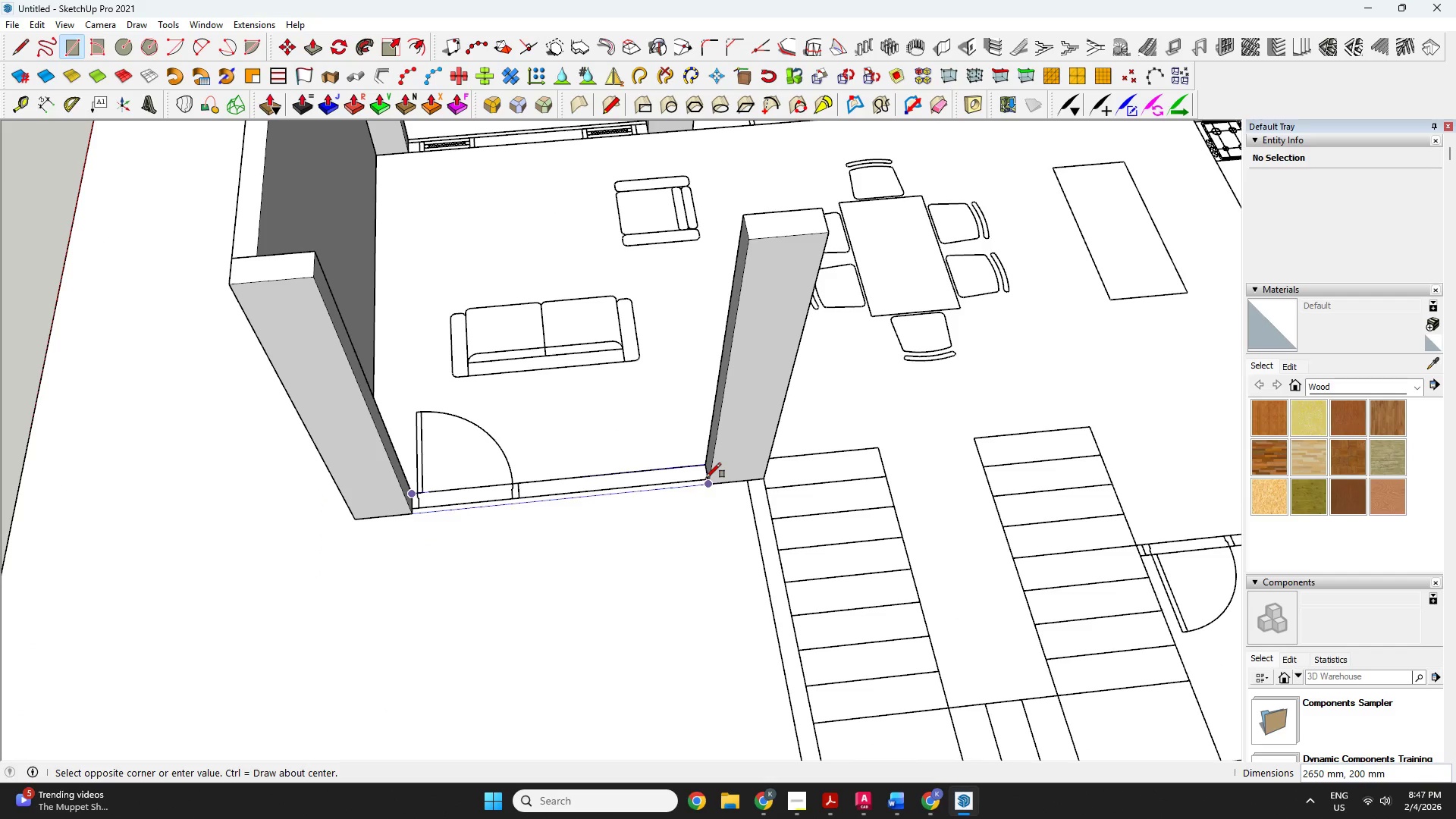 
scroll: coordinate [706, 481], scroll_direction: up, amount: 4.0
 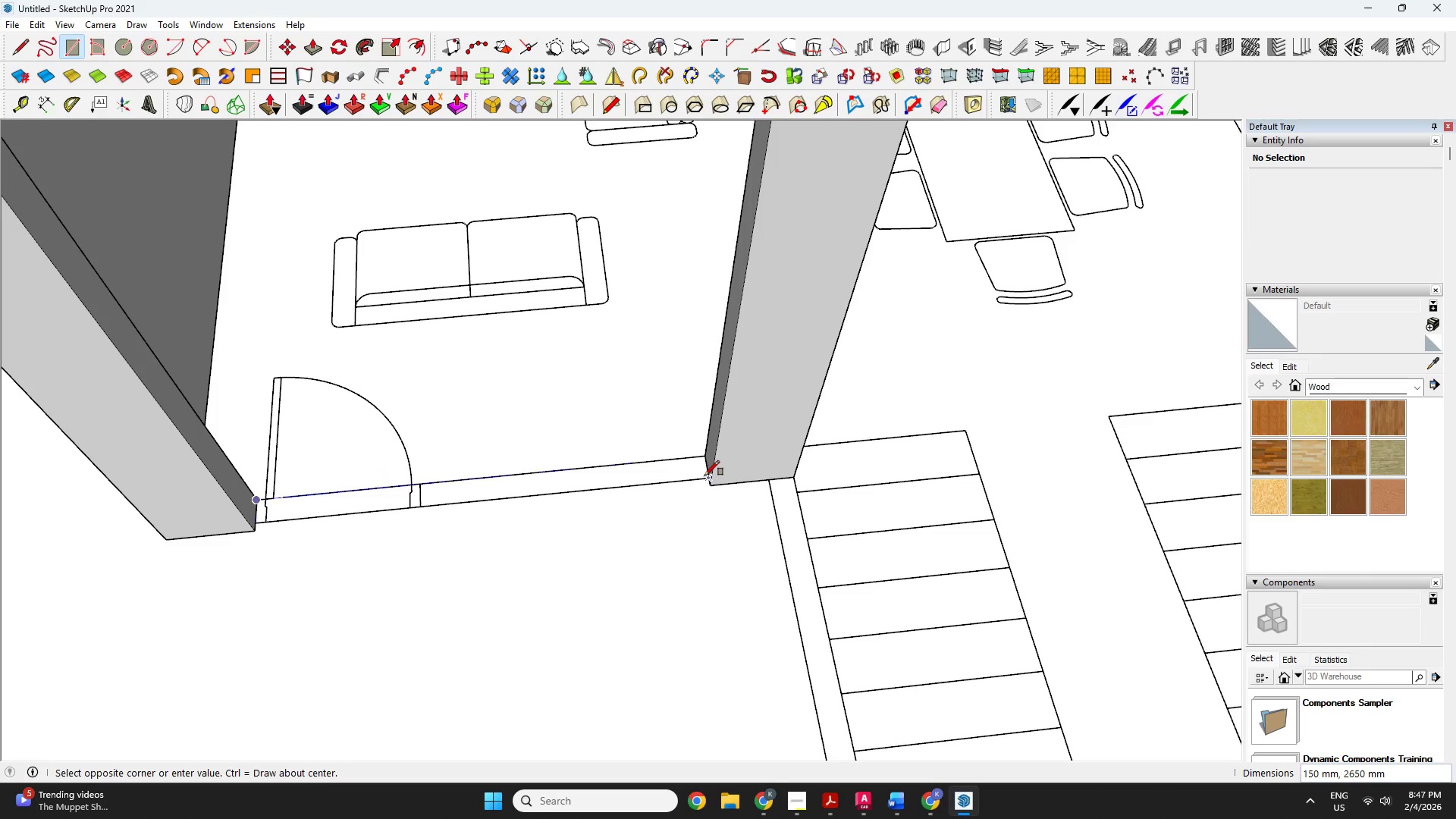 
left_click([704, 475])
 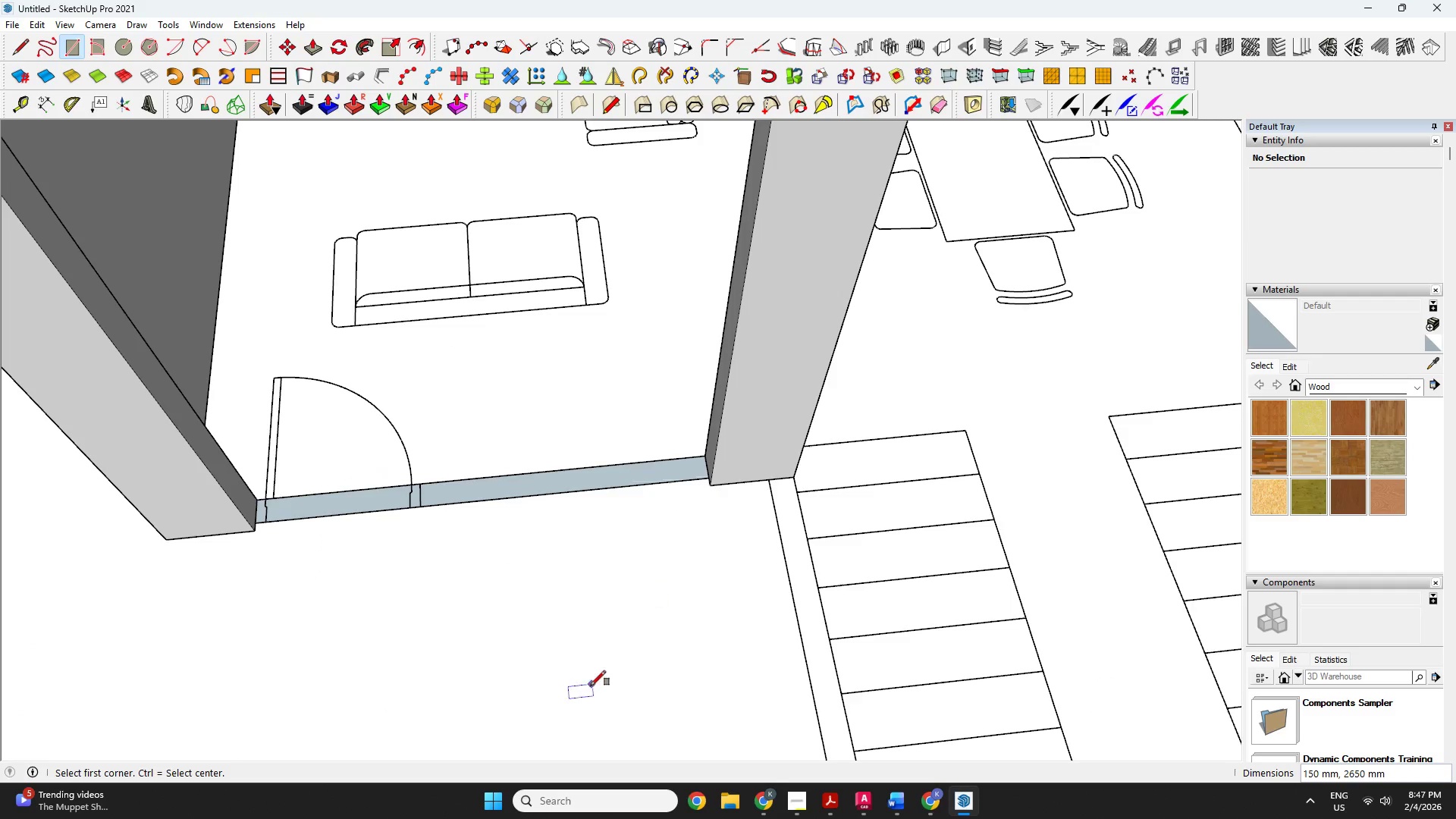 
scroll: coordinate [428, 335], scroll_direction: none, amount: 0.0
 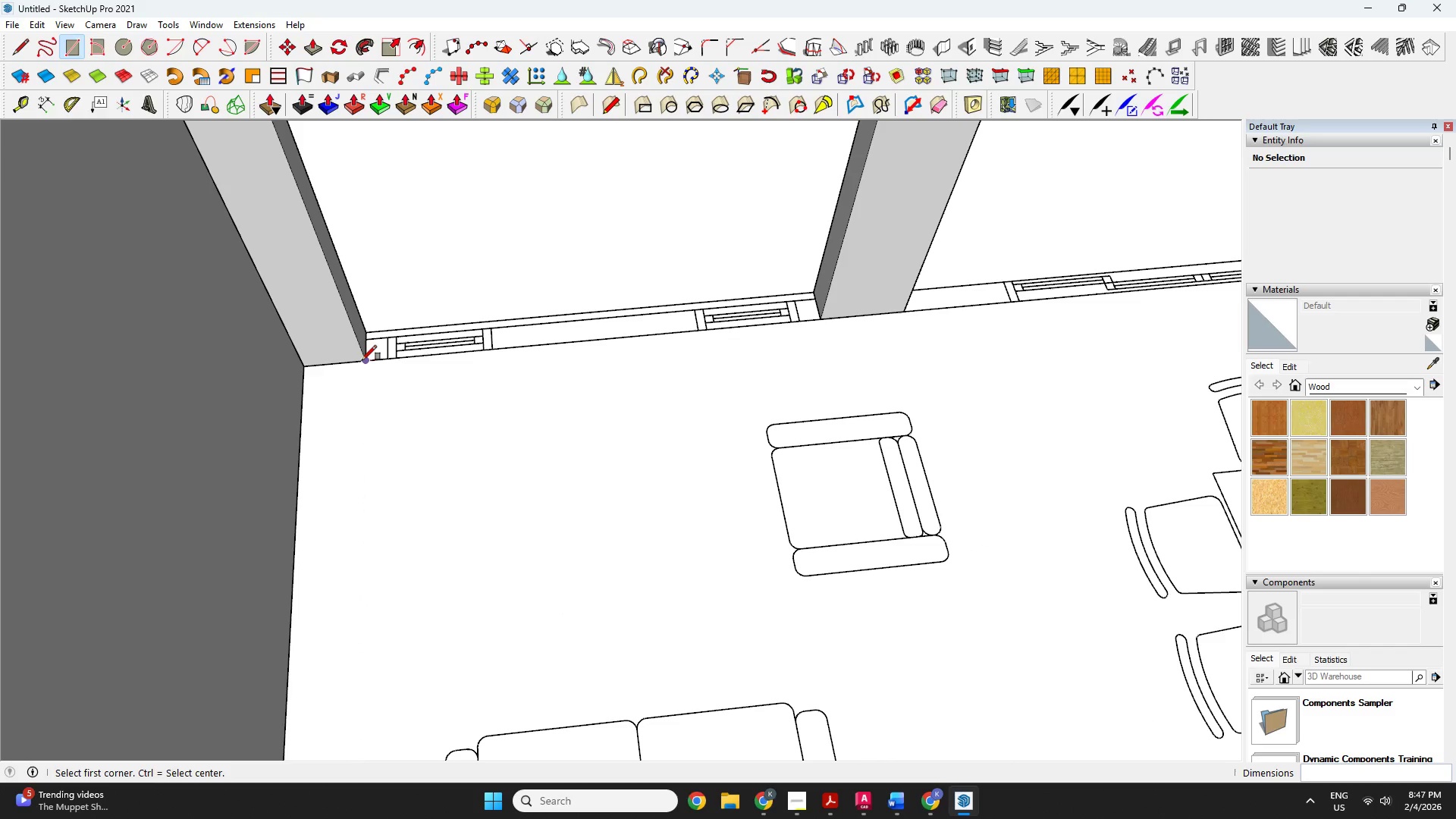 
left_click([362, 360])
 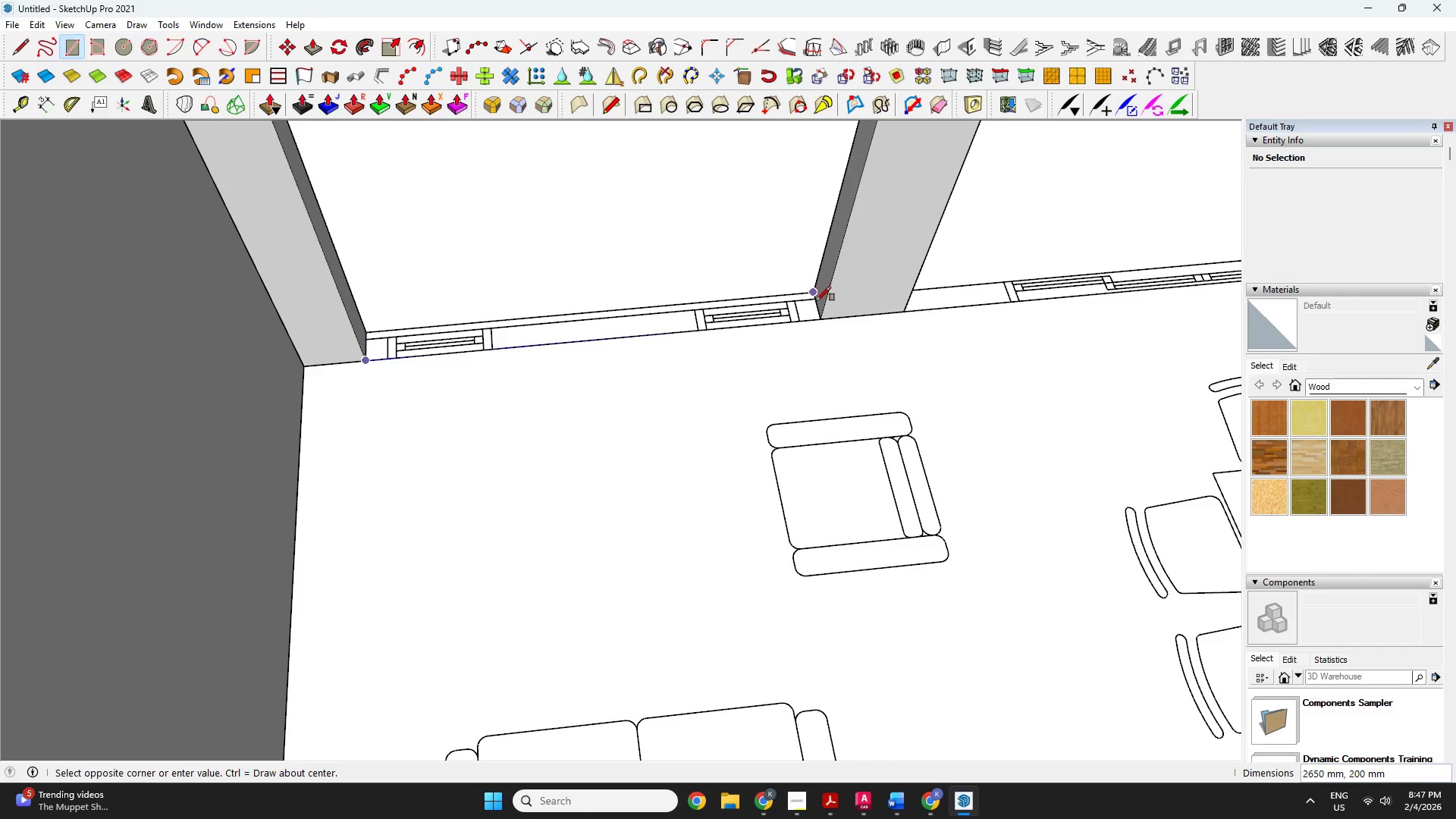 
left_click([815, 303])
 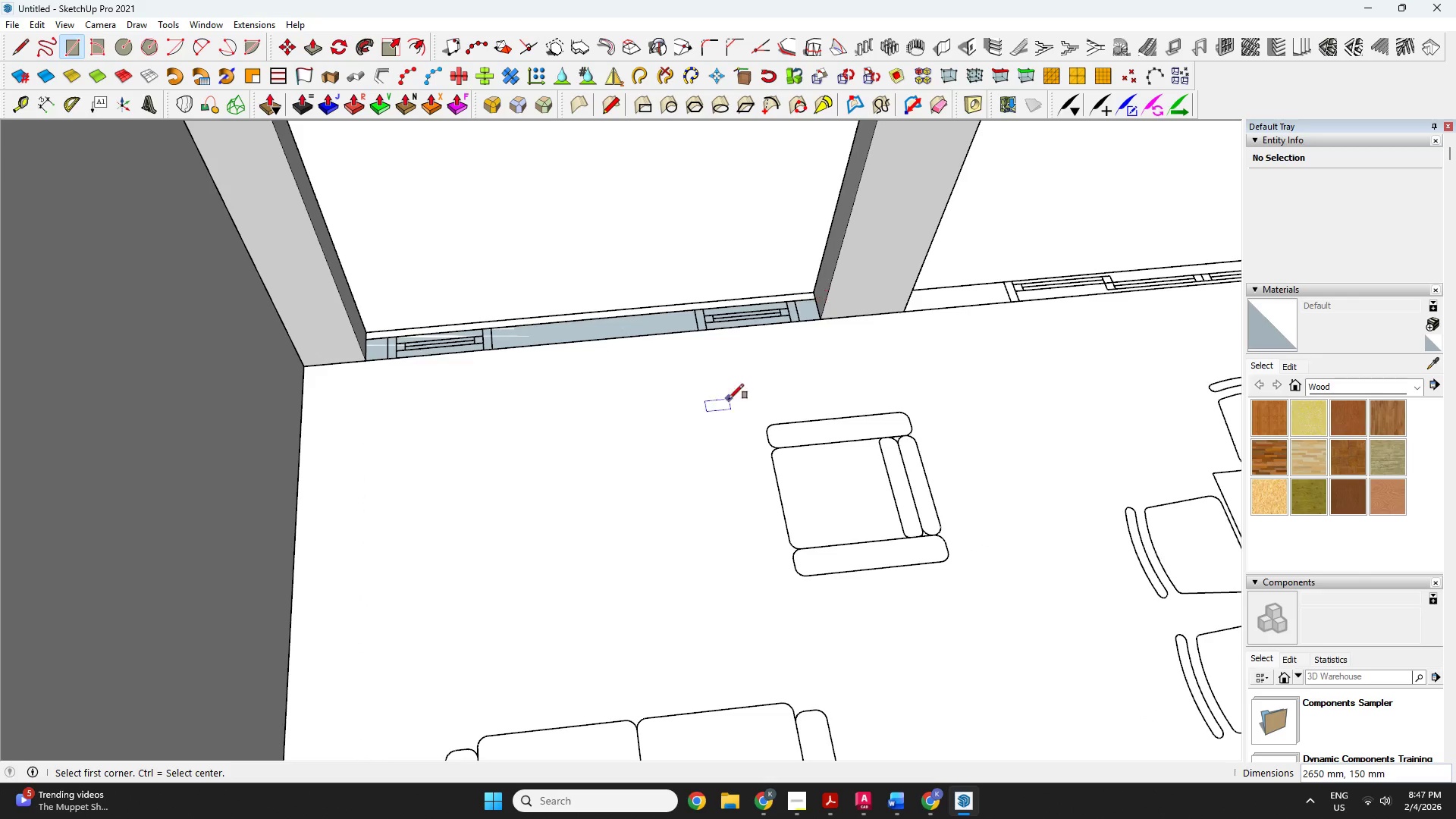 
scroll: coordinate [522, 427], scroll_direction: down, amount: 6.0
 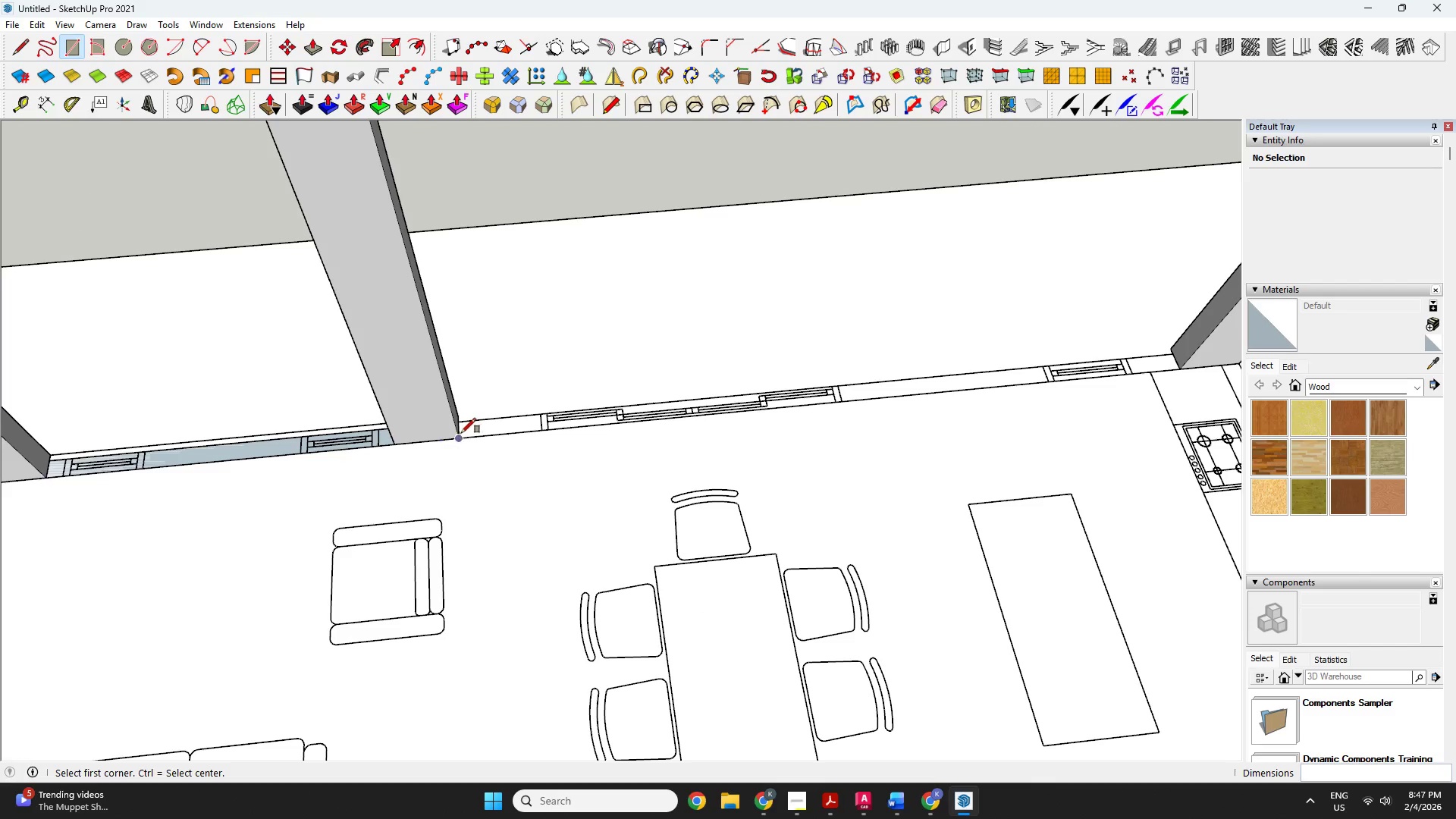 
left_click([460, 434])
 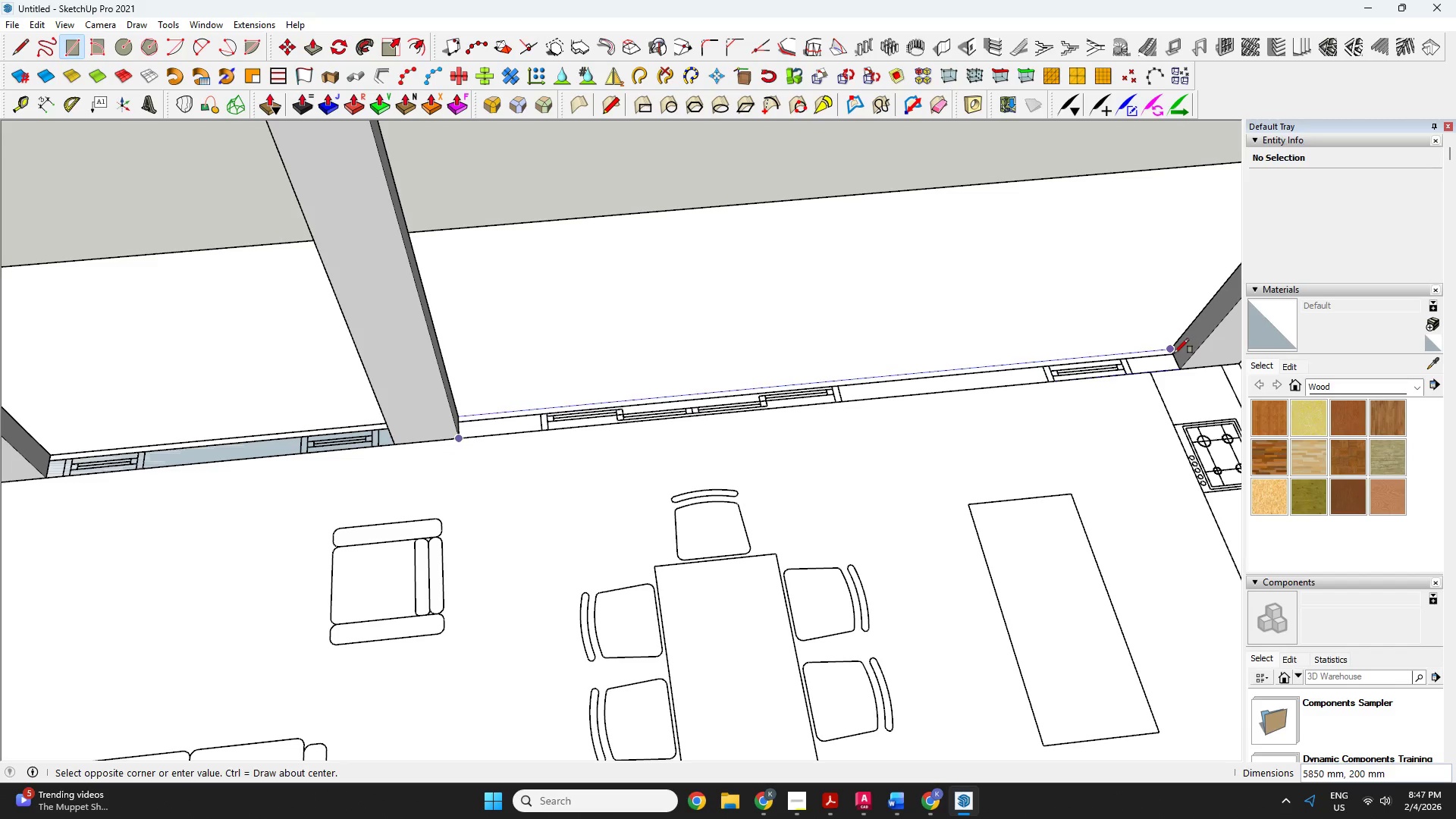 
scroll: coordinate [1172, 355], scroll_direction: up, amount: 3.0
 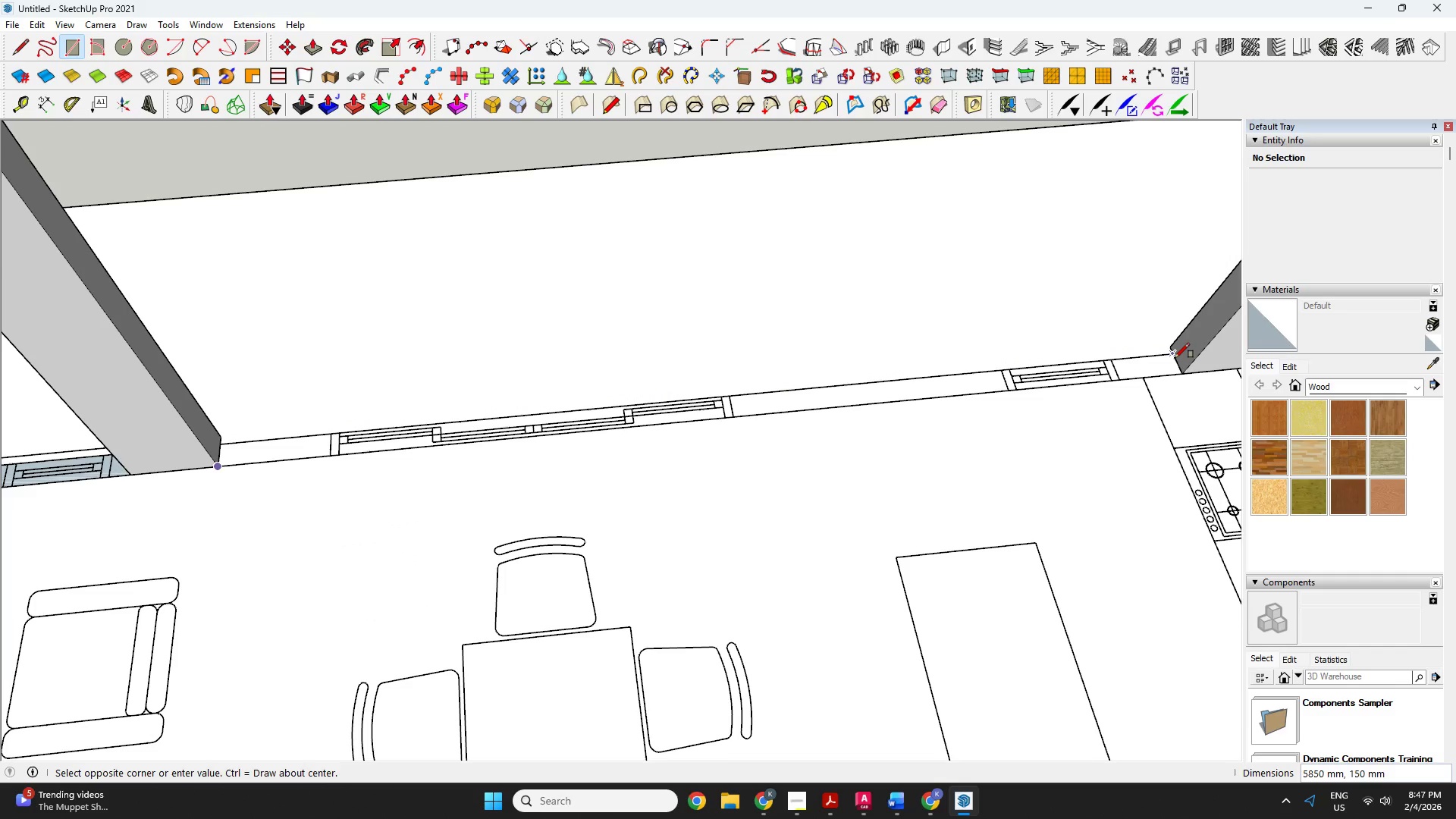 
left_click([1175, 358])
 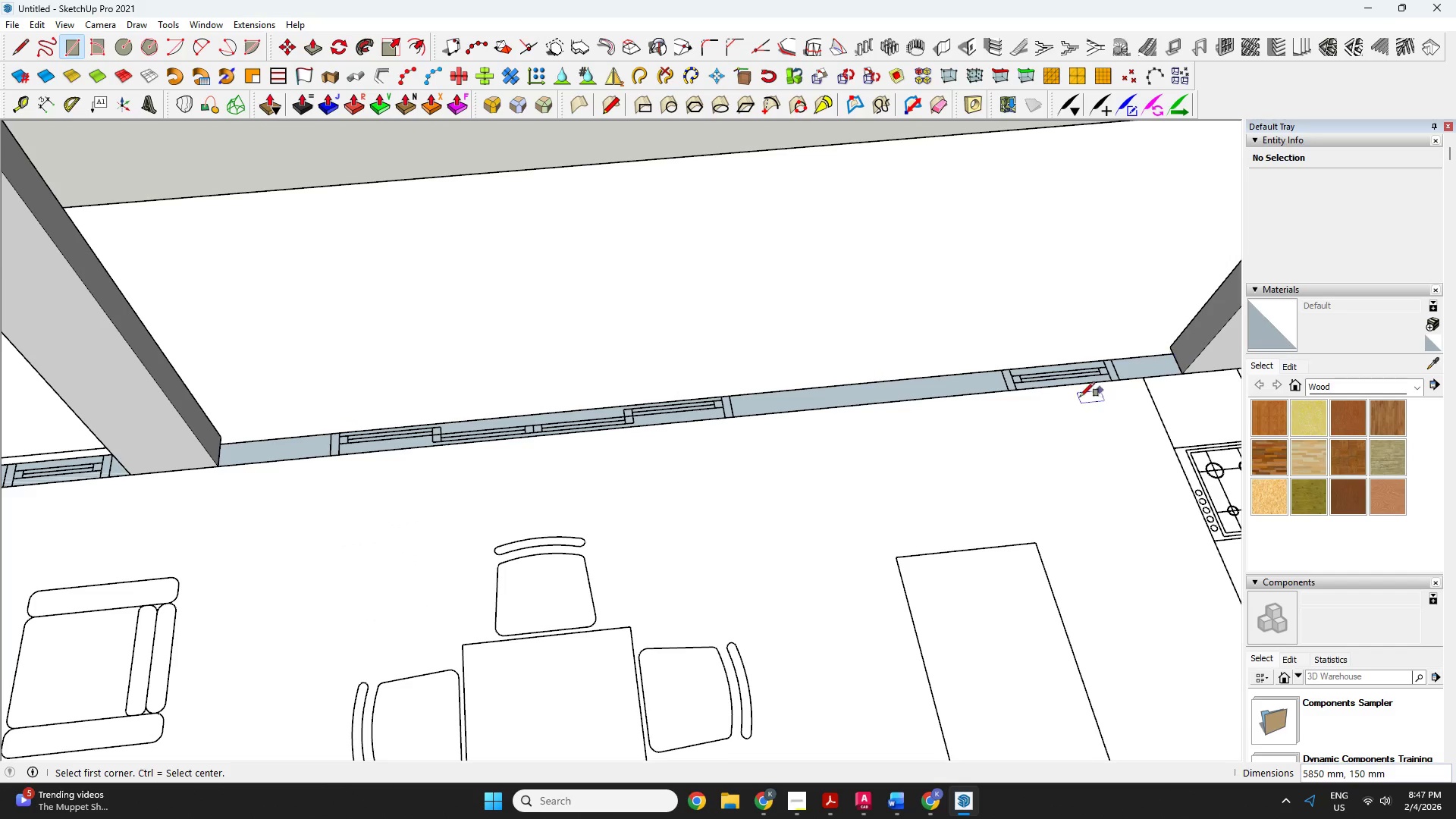 
scroll: coordinate [477, 378], scroll_direction: down, amount: 27.0
 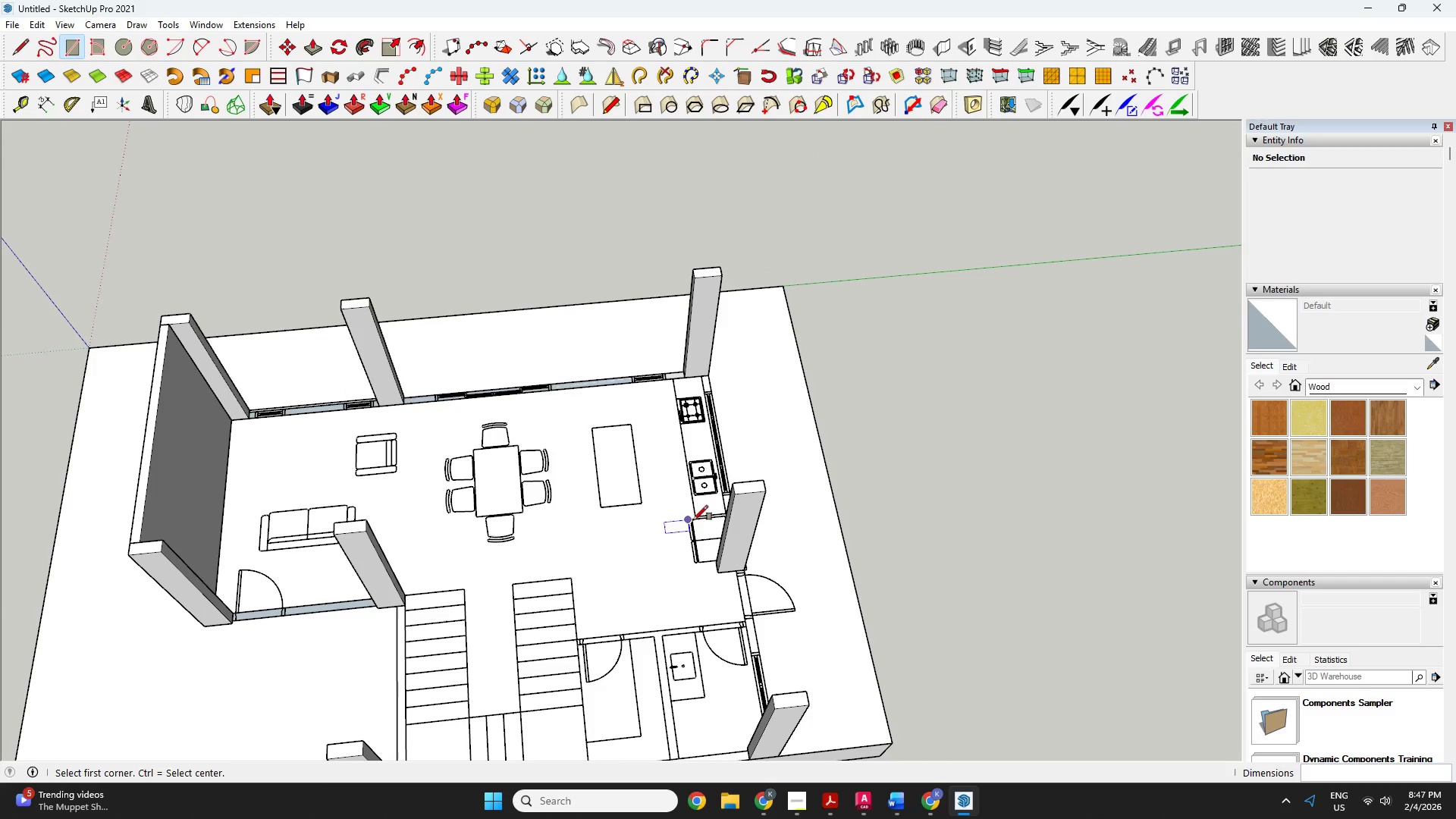 
scroll: coordinate [736, 342], scroll_direction: up, amount: 9.0
 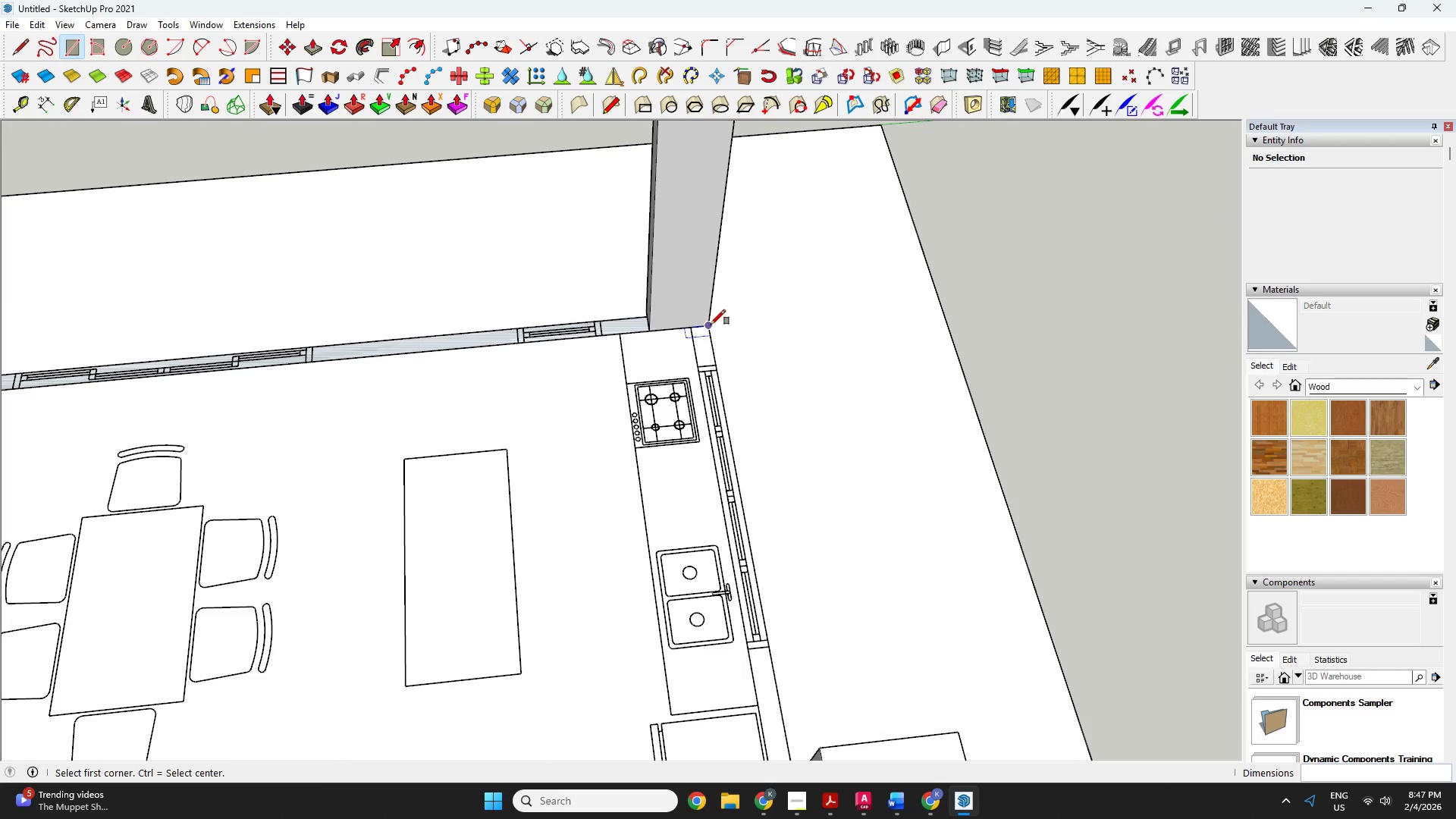 
left_click([710, 325])
 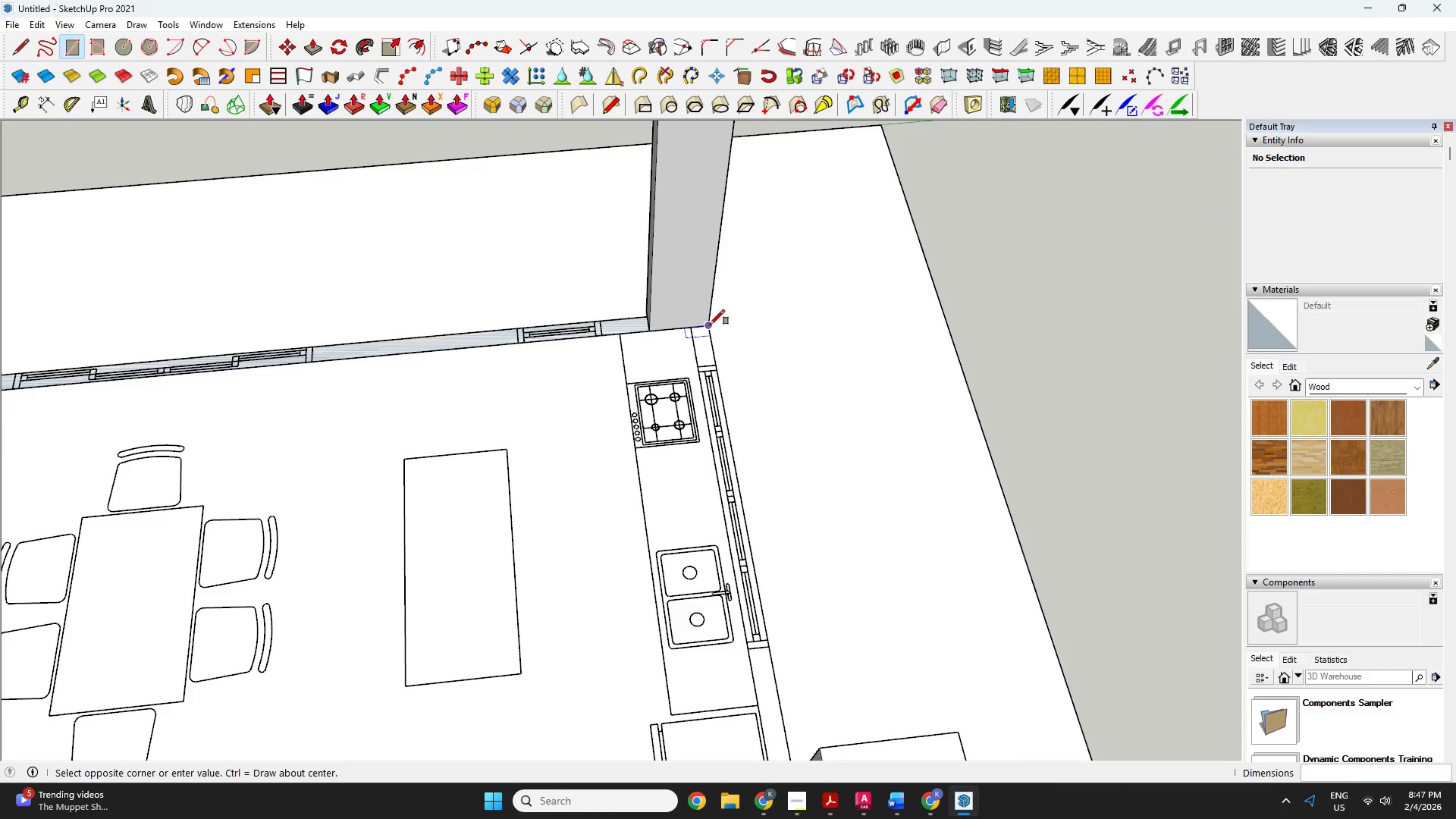 
key(Escape)
 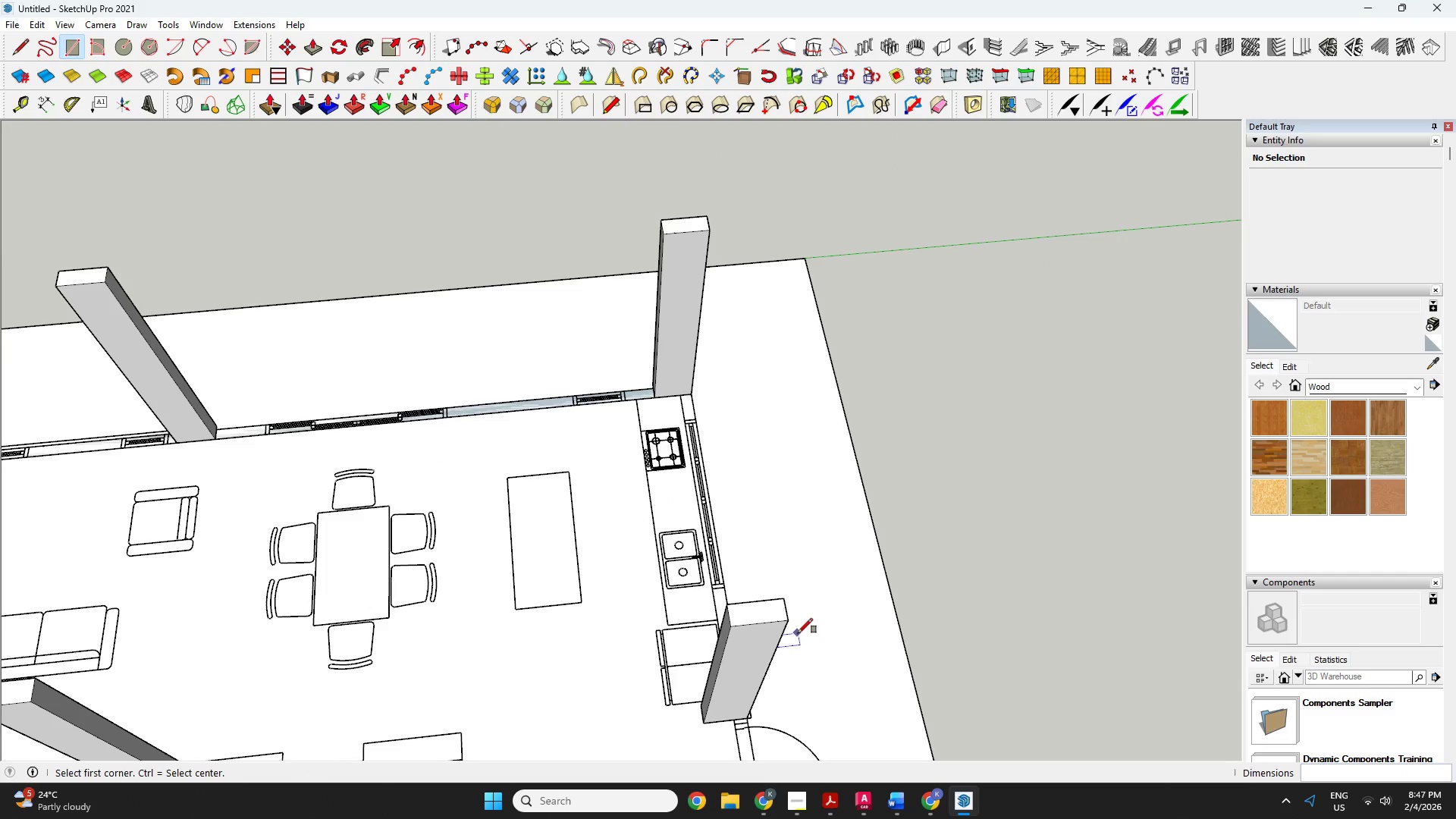 
scroll: coordinate [677, 605], scroll_direction: down, amount: 6.0
 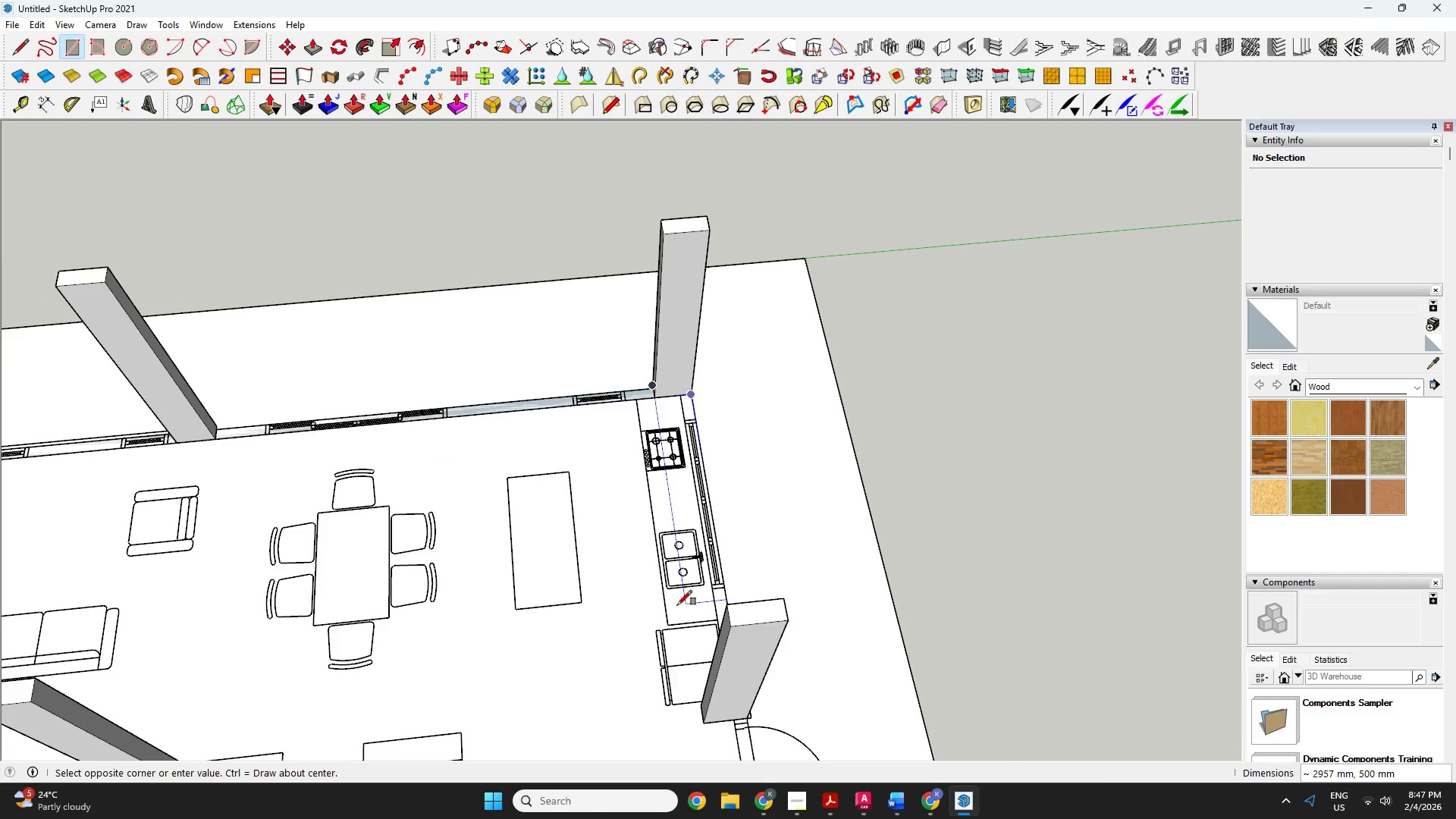 
key(O)
 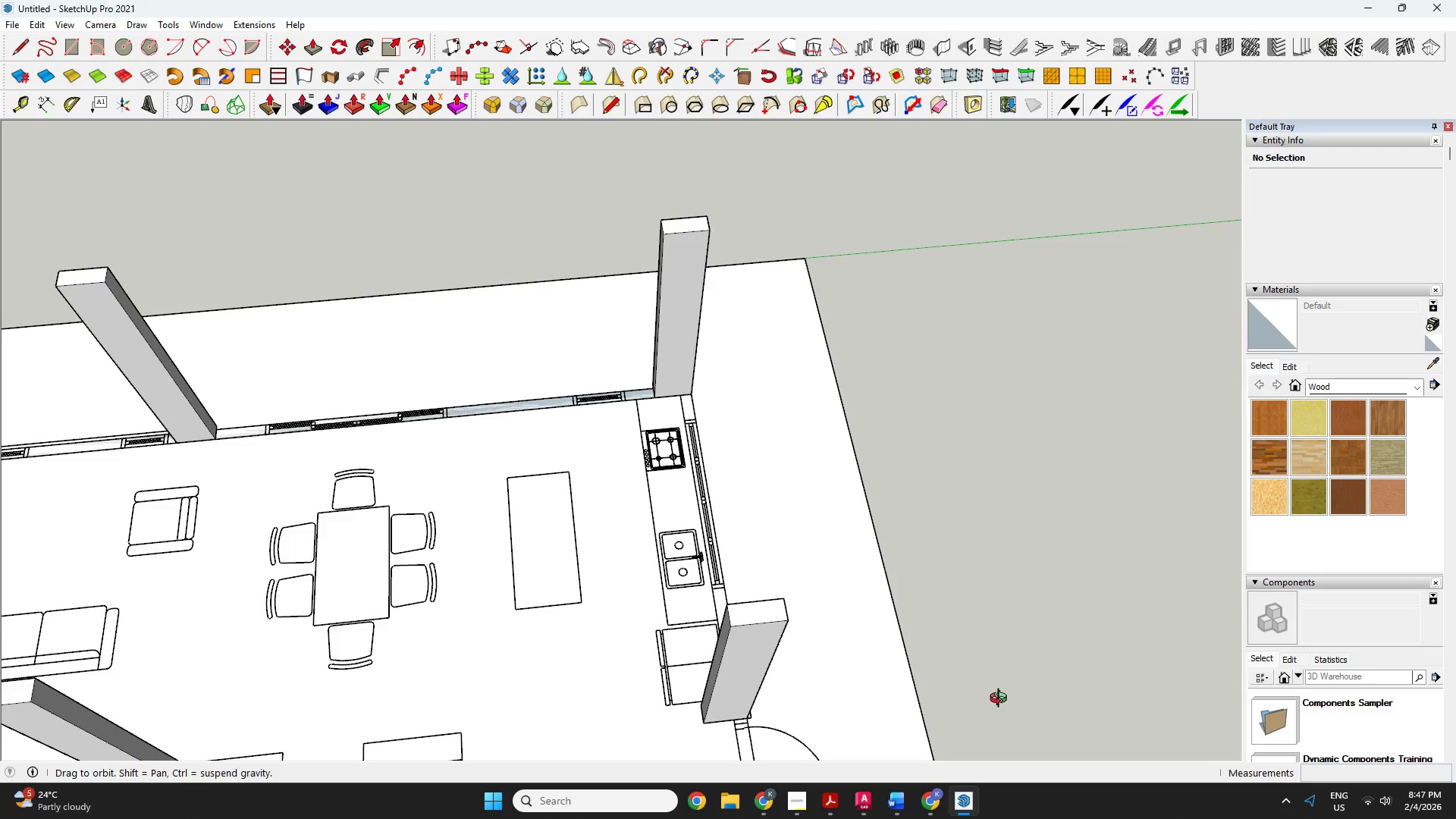 
left_click_drag(start_coordinate=[999, 709], to_coordinate=[168, 617])
 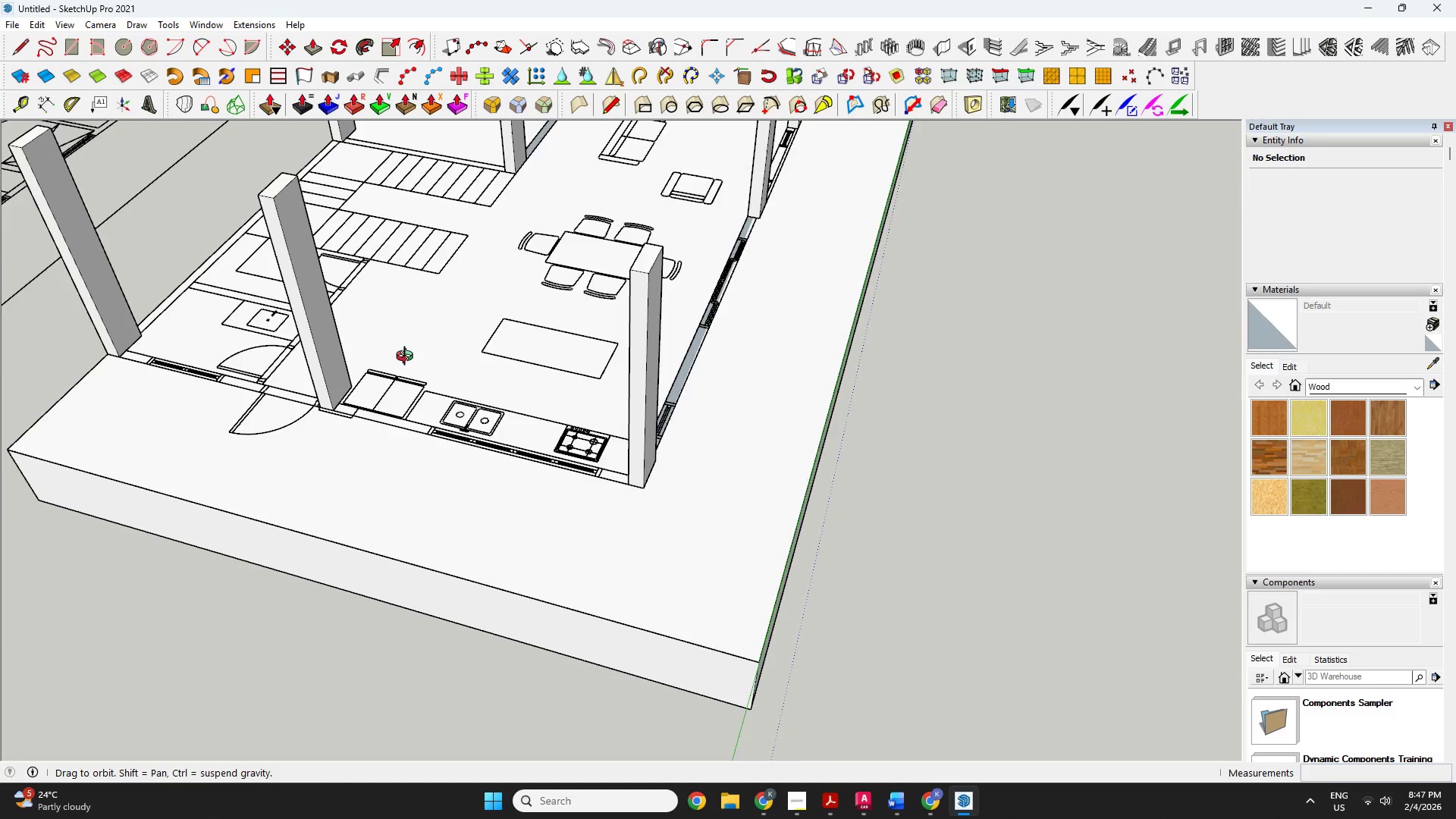 
scroll: coordinate [462, 435], scroll_direction: up, amount: 4.0
 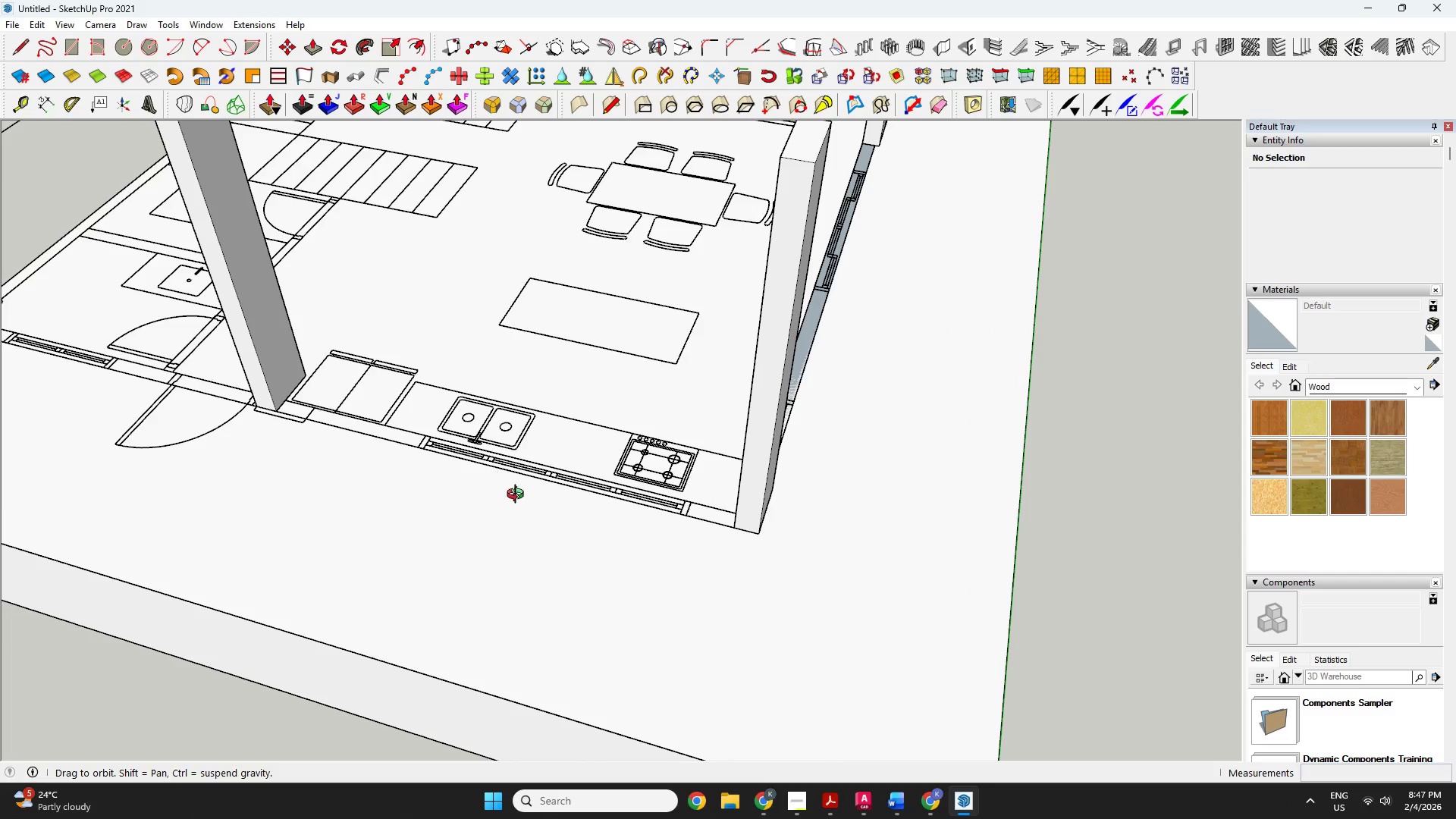 
key(R)
 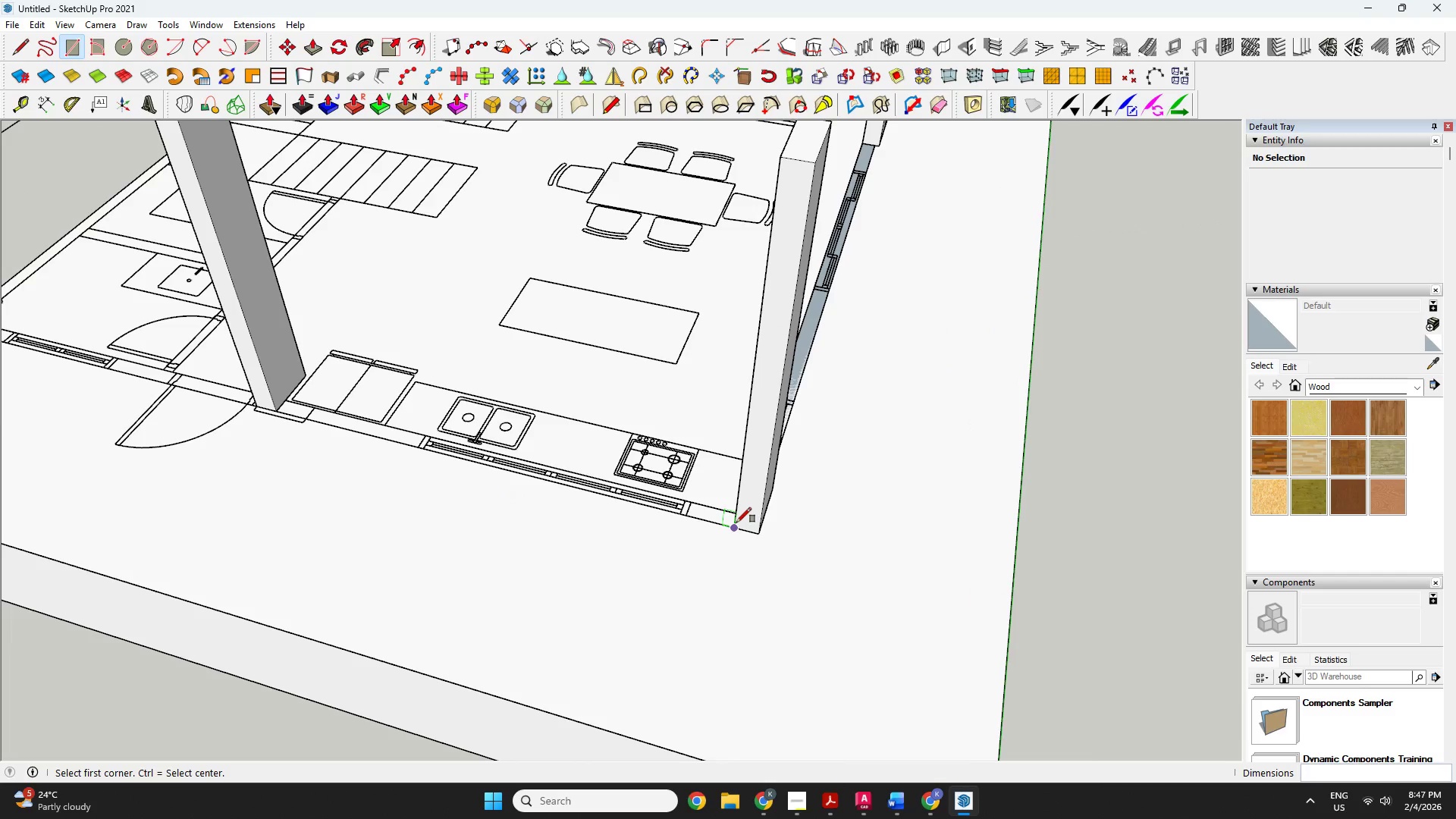 
left_click([736, 522])
 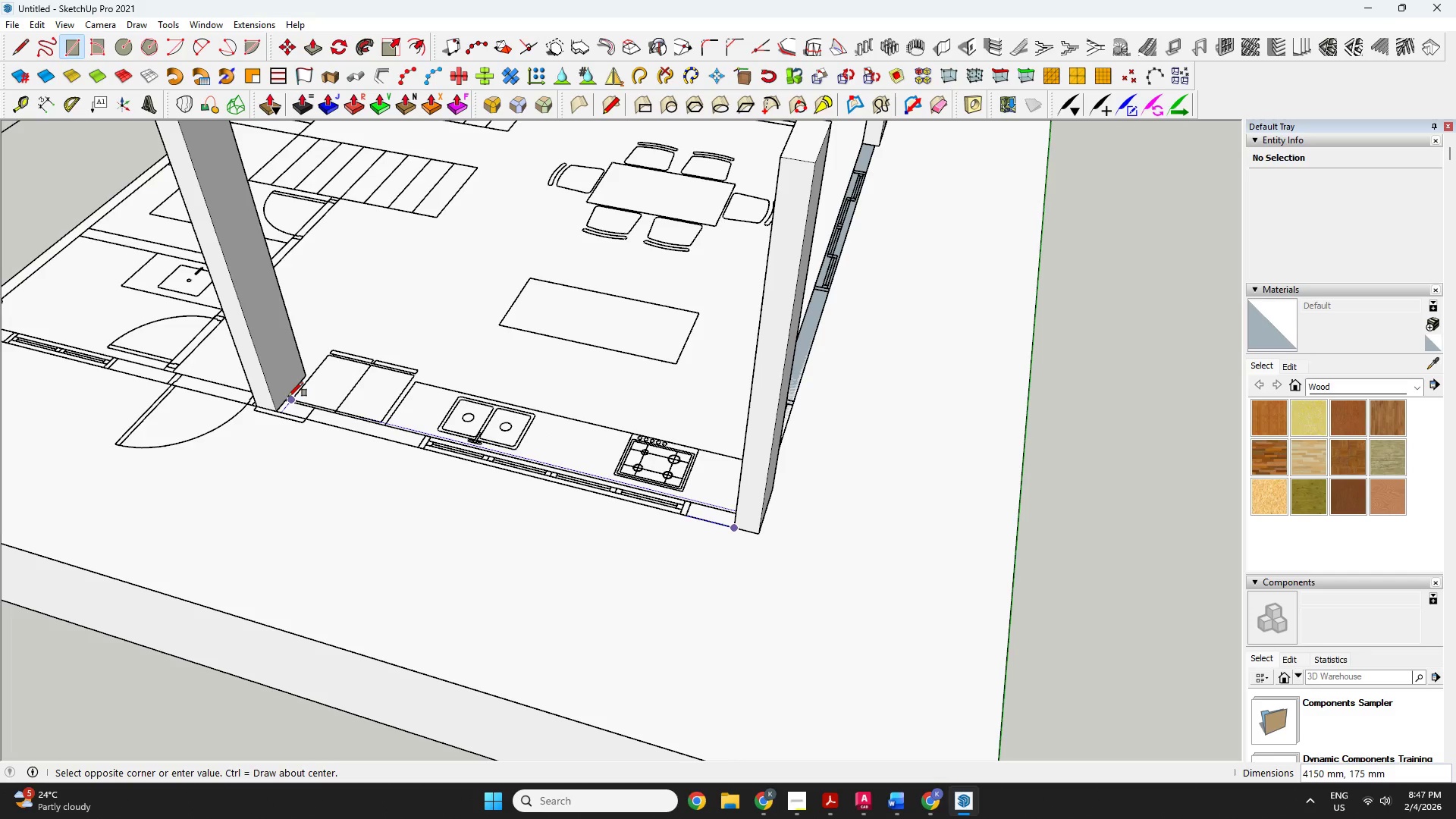 
scroll: coordinate [280, 399], scroll_direction: up, amount: 6.0
 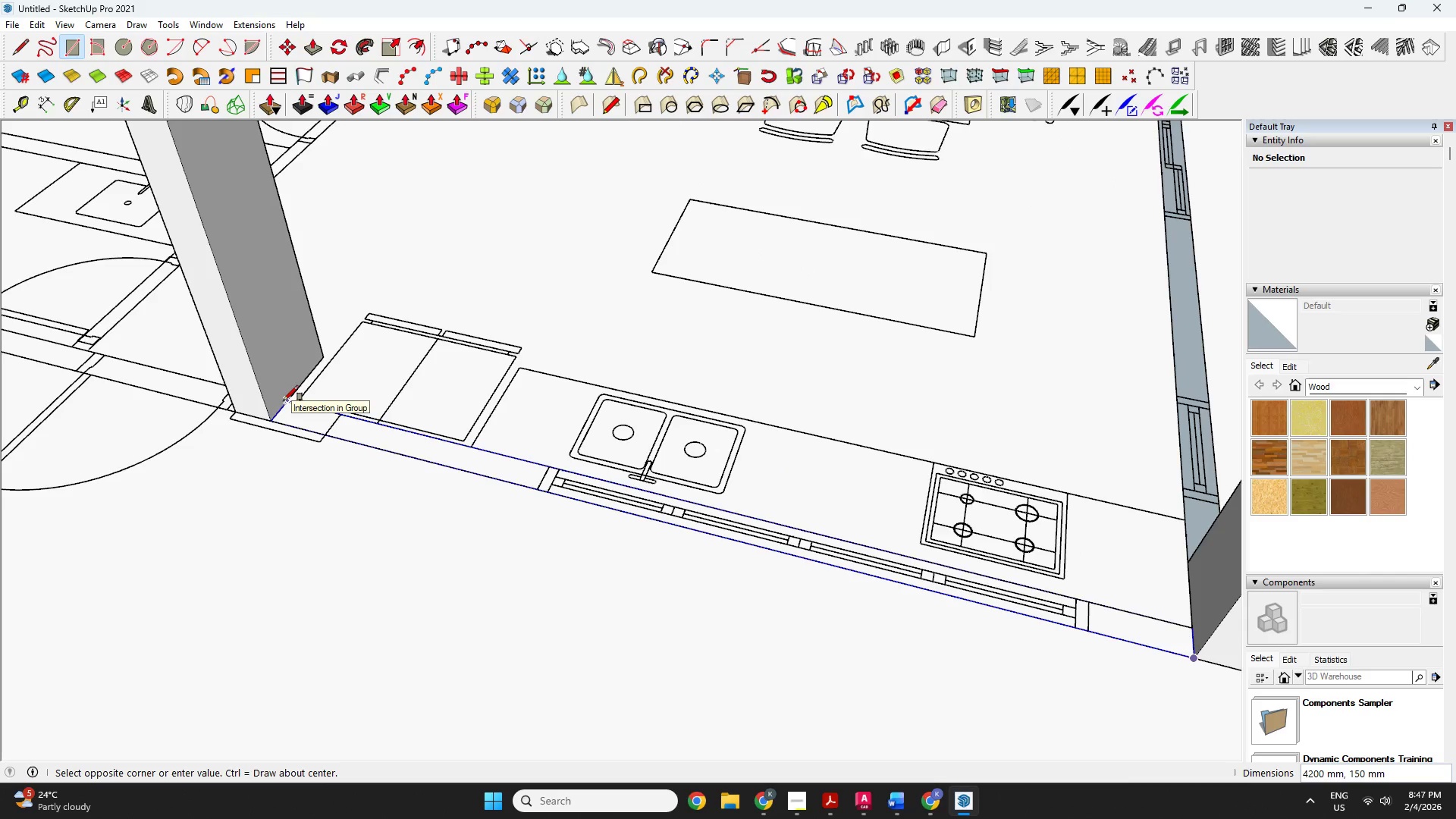 
left_click([284, 400])
 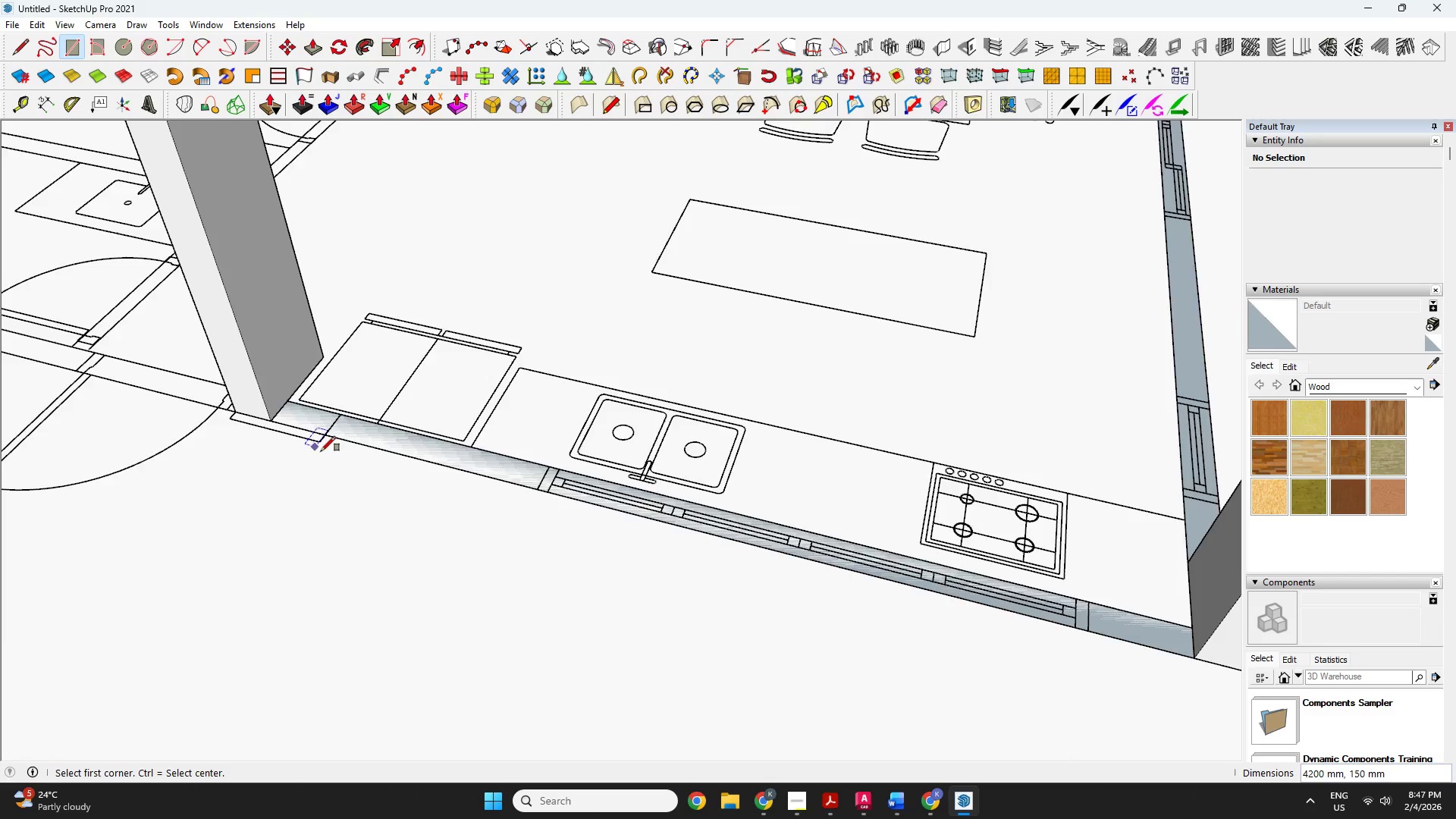 
scroll: coordinate [347, 472], scroll_direction: down, amount: 7.0
 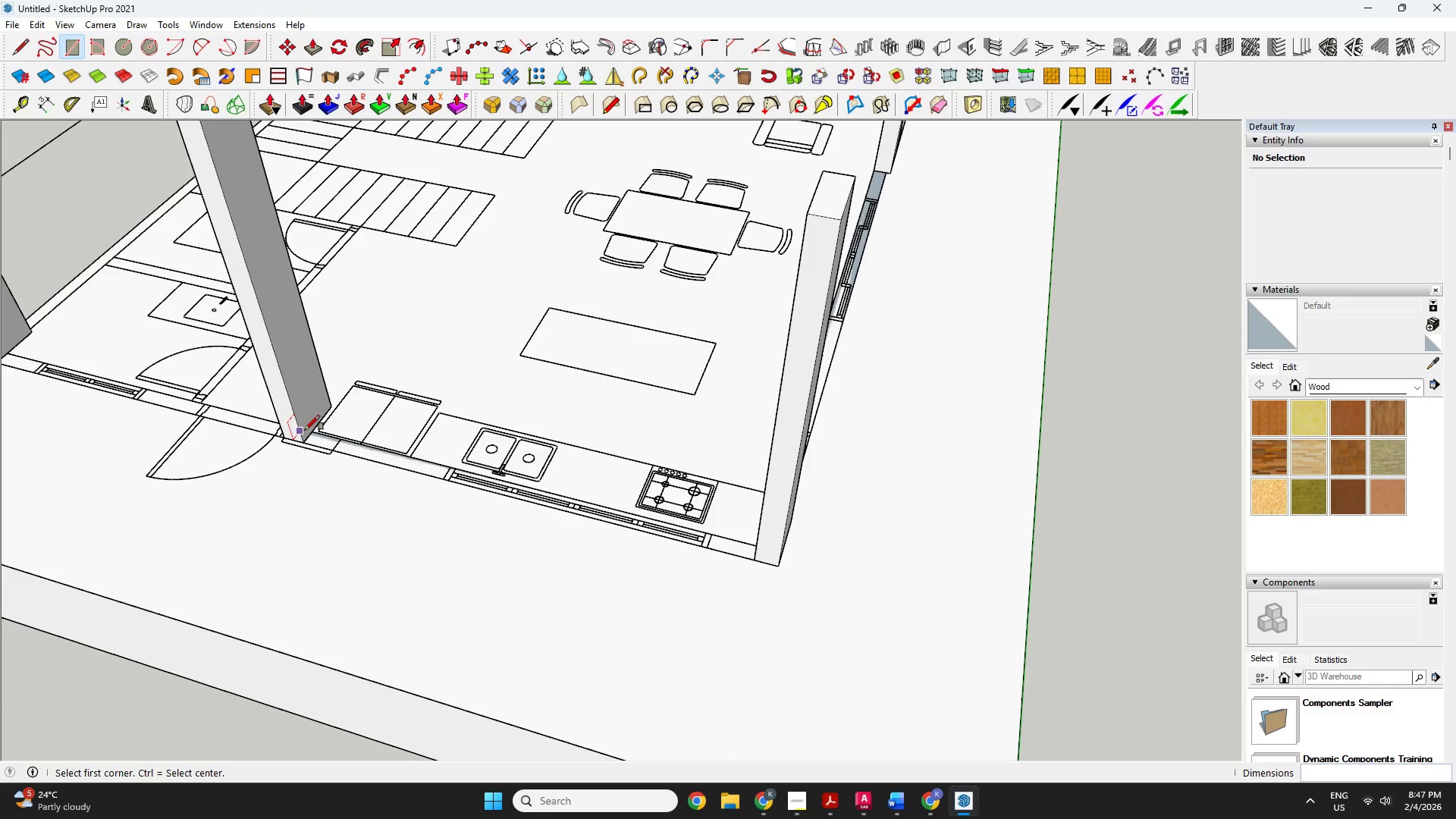 
key(Control+ControlLeft)
 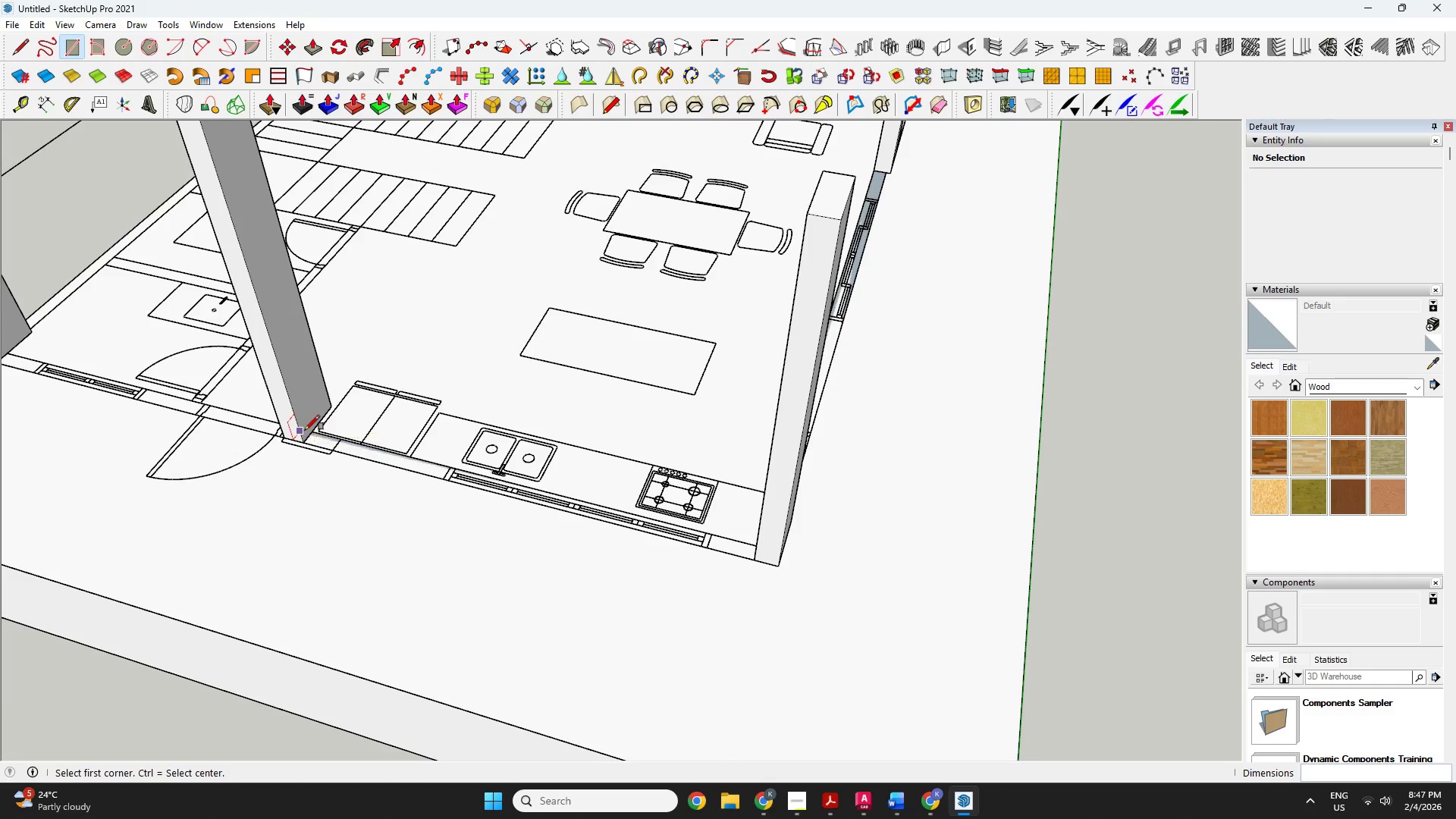 
key(Control+Z)
 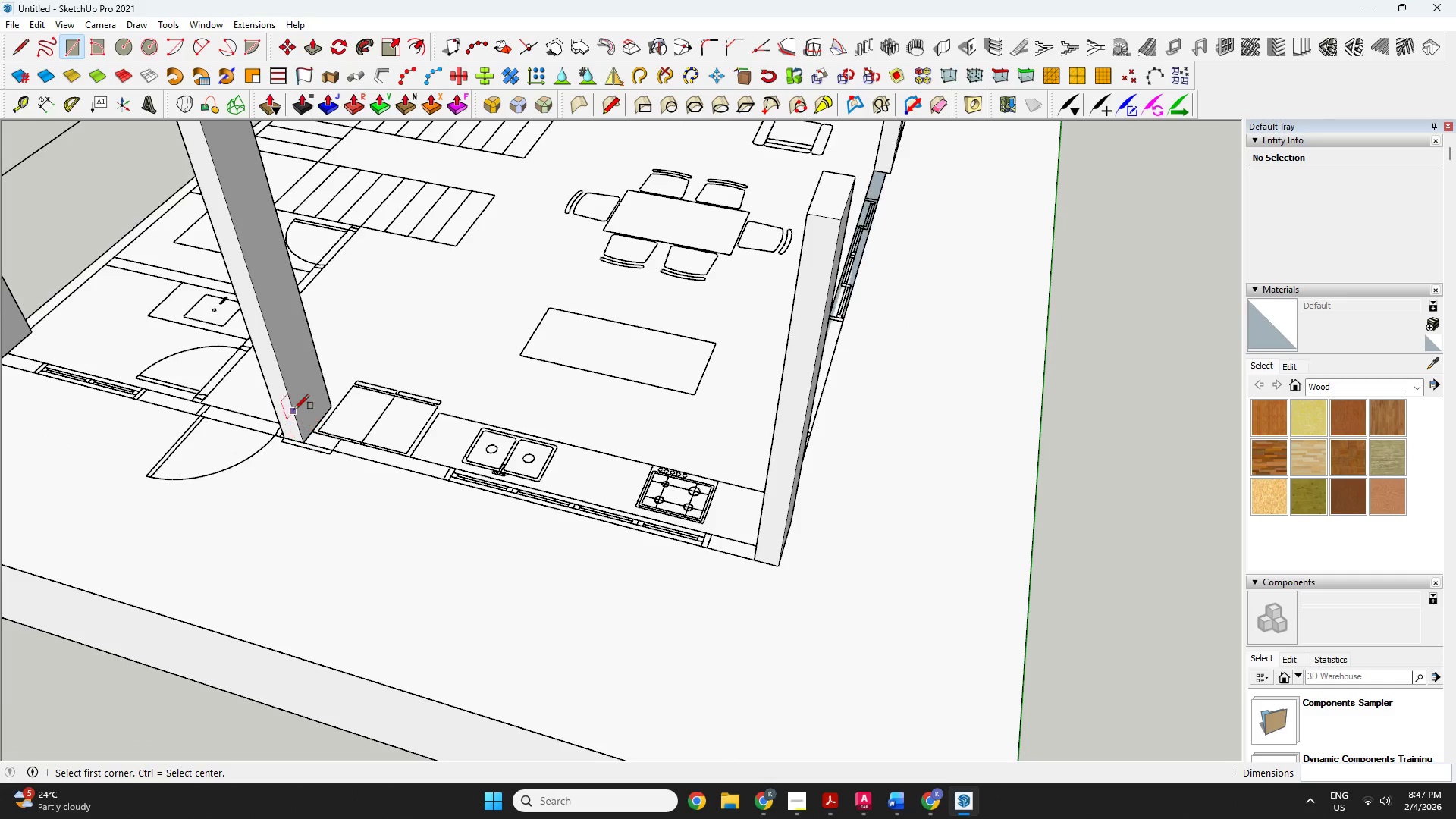 
key(Space)
 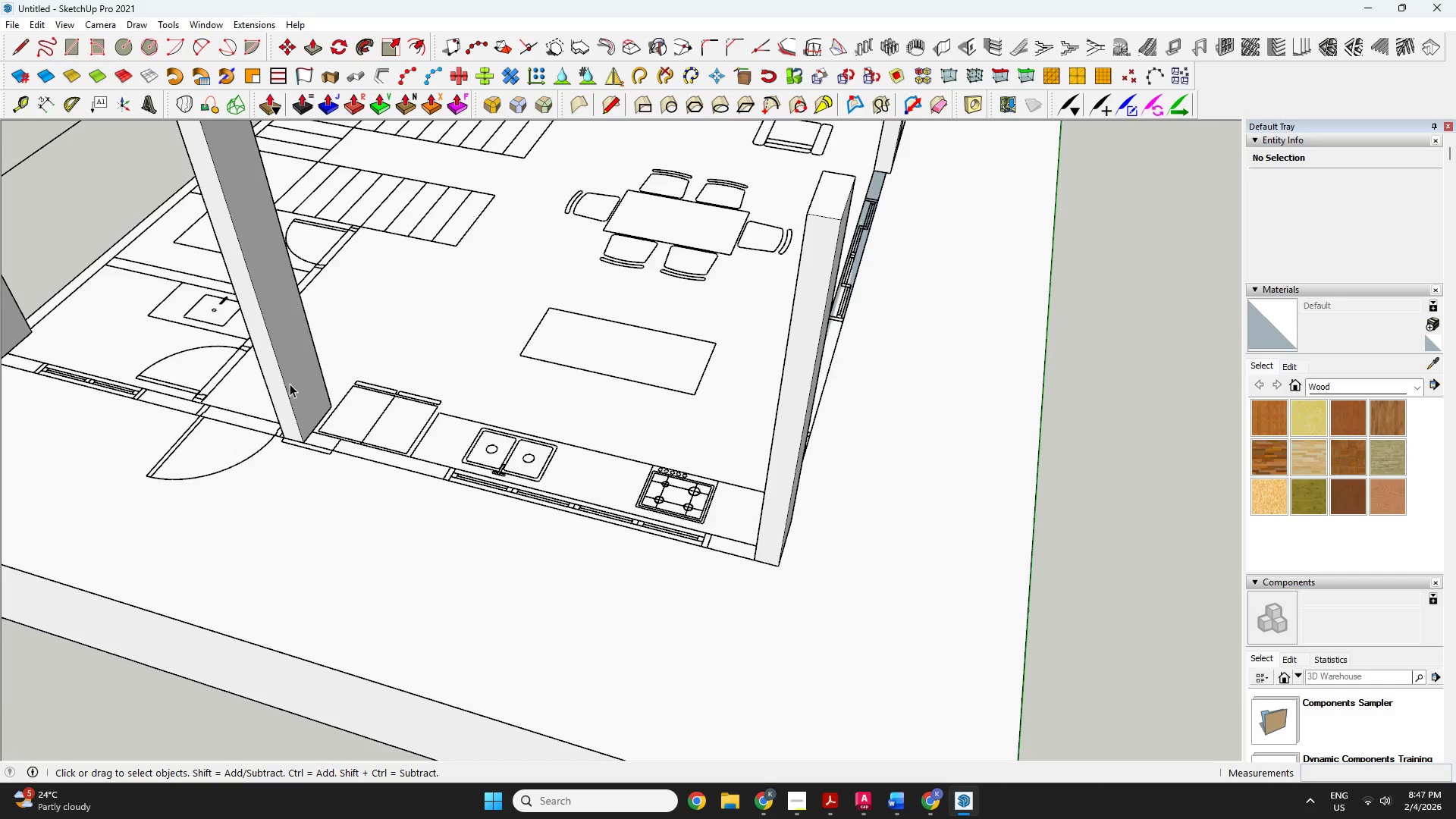 
left_click([290, 384])
 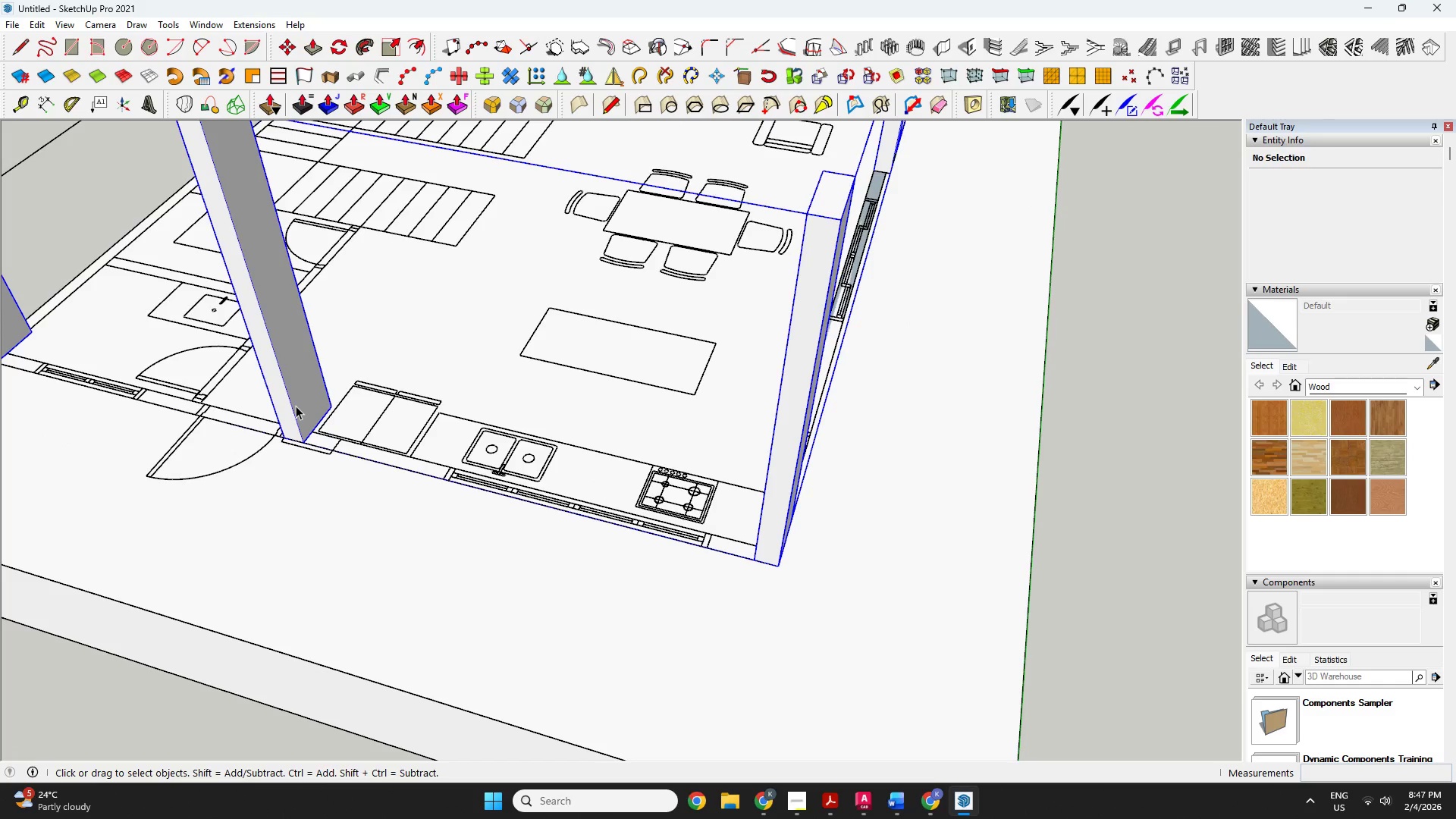 
double_click([296, 406])
 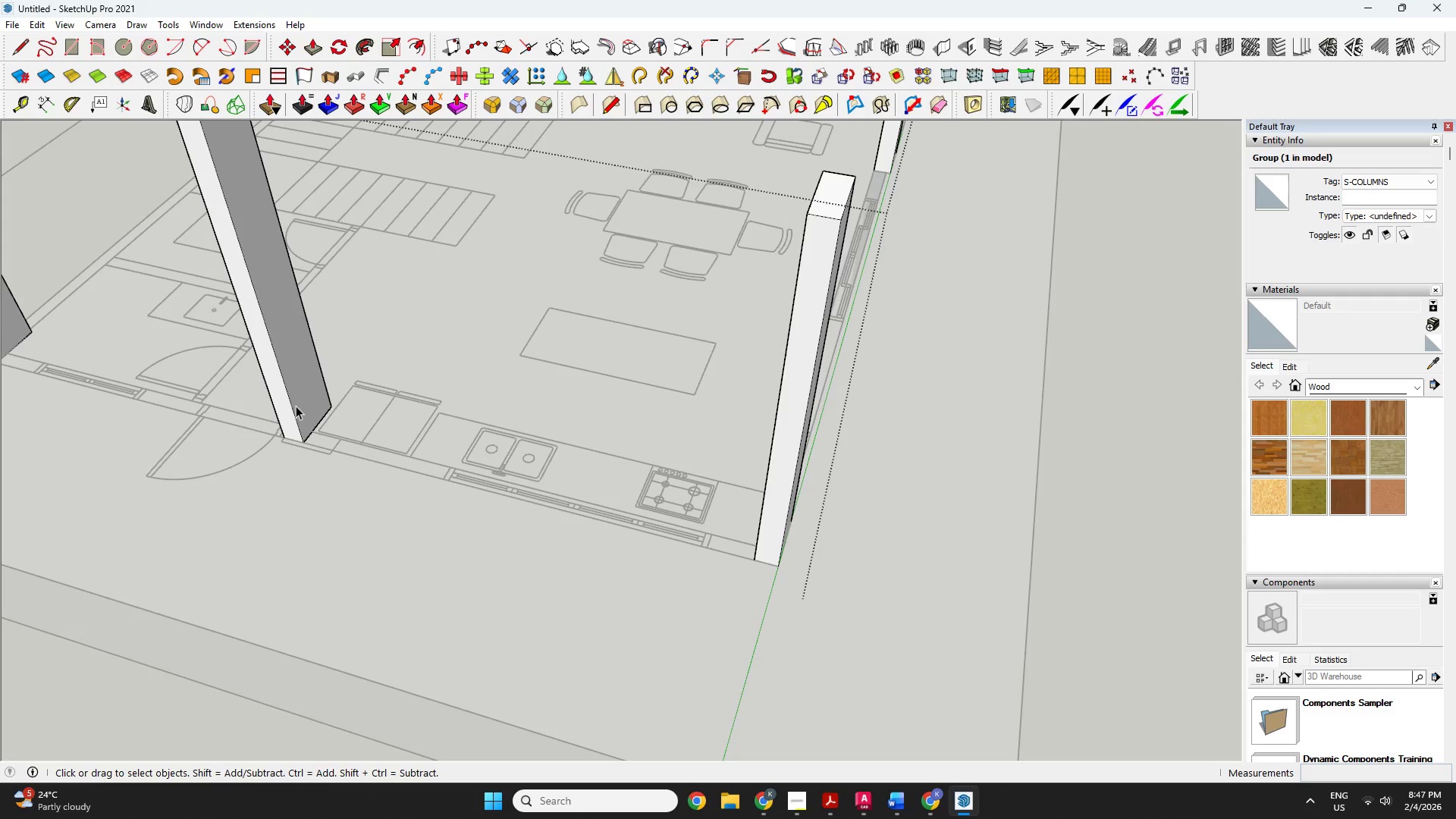 
triple_click([296, 406])
 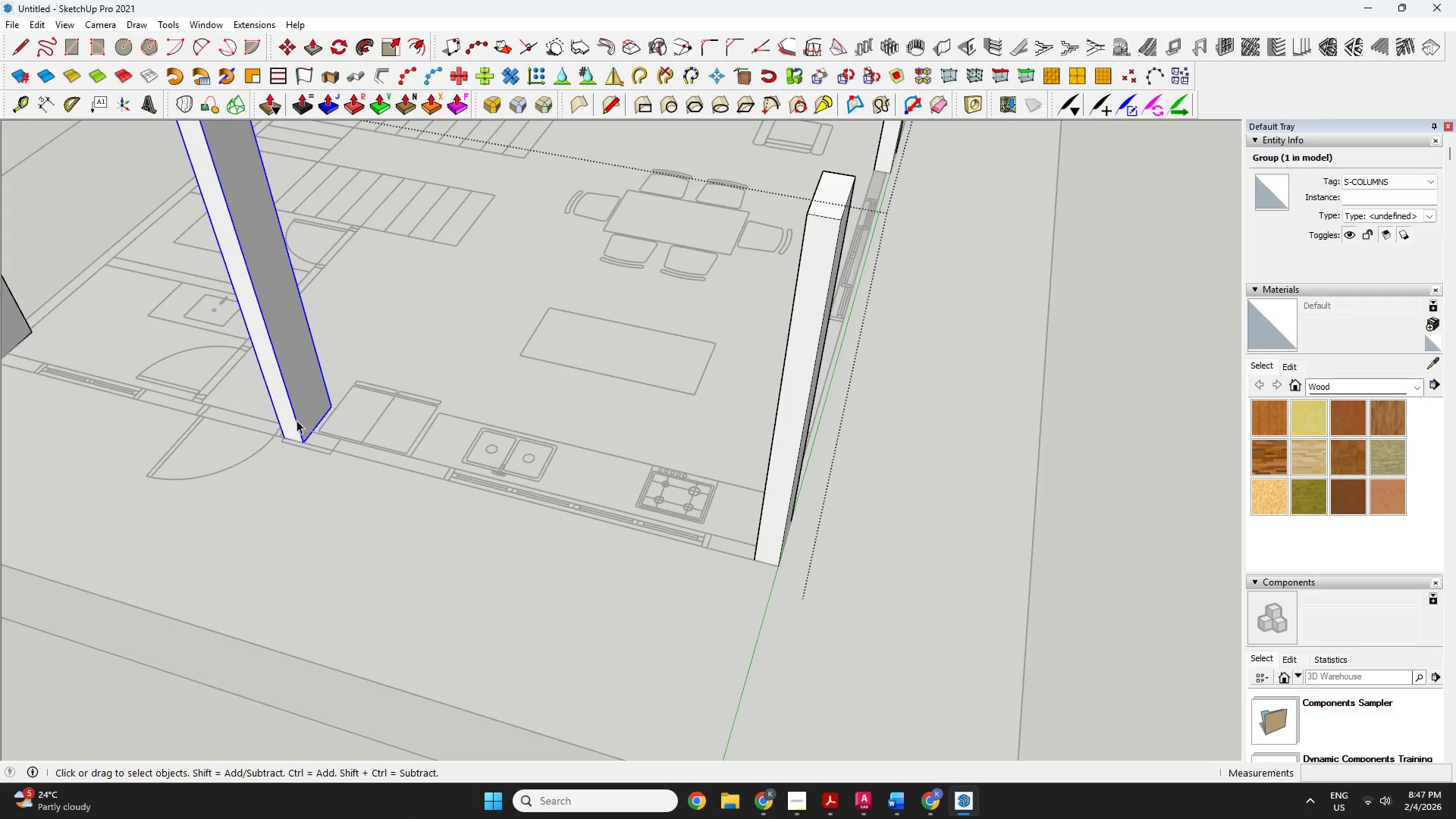 
scroll: coordinate [299, 420], scroll_direction: up, amount: 2.0
 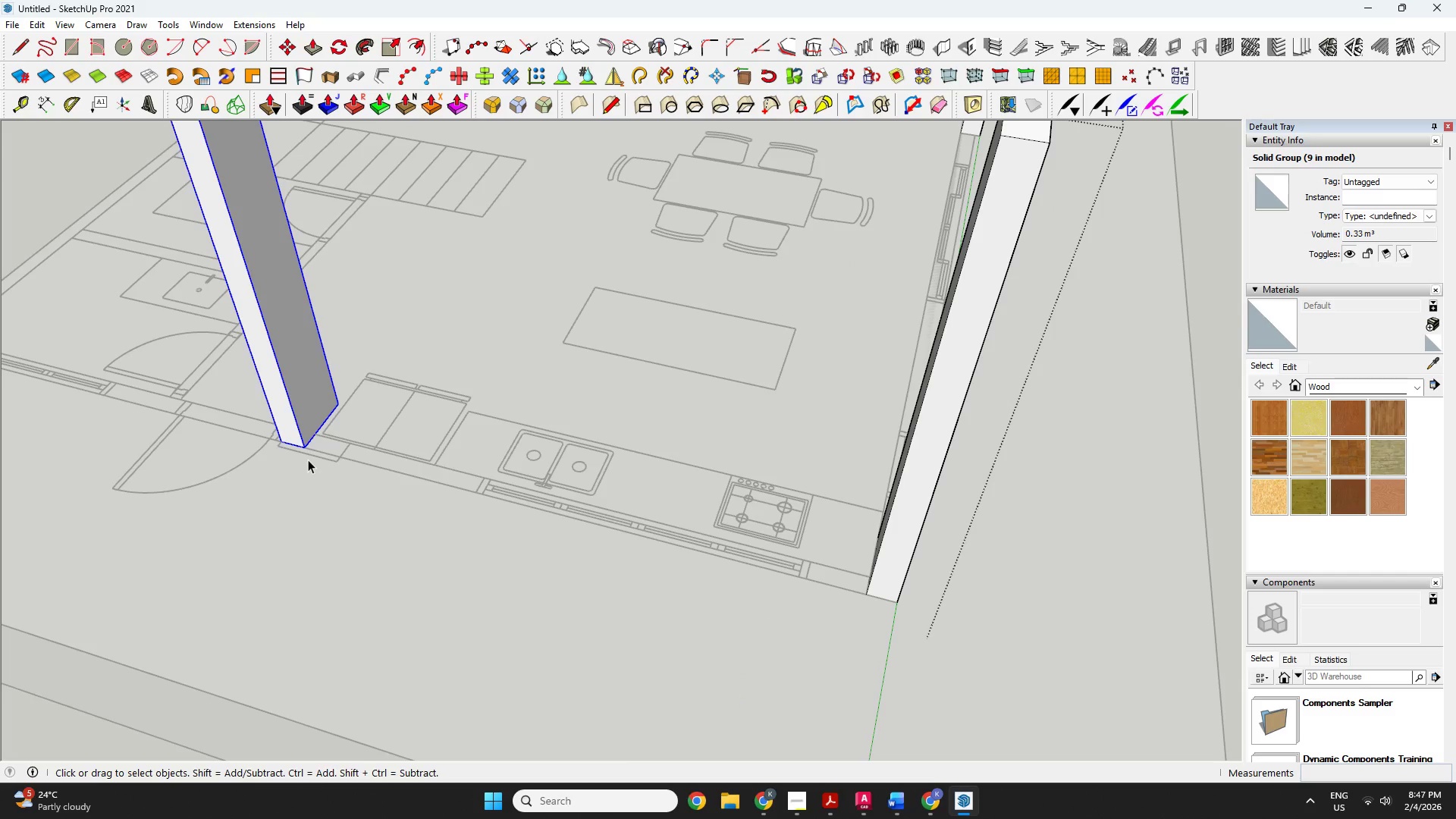 
type(mq)
 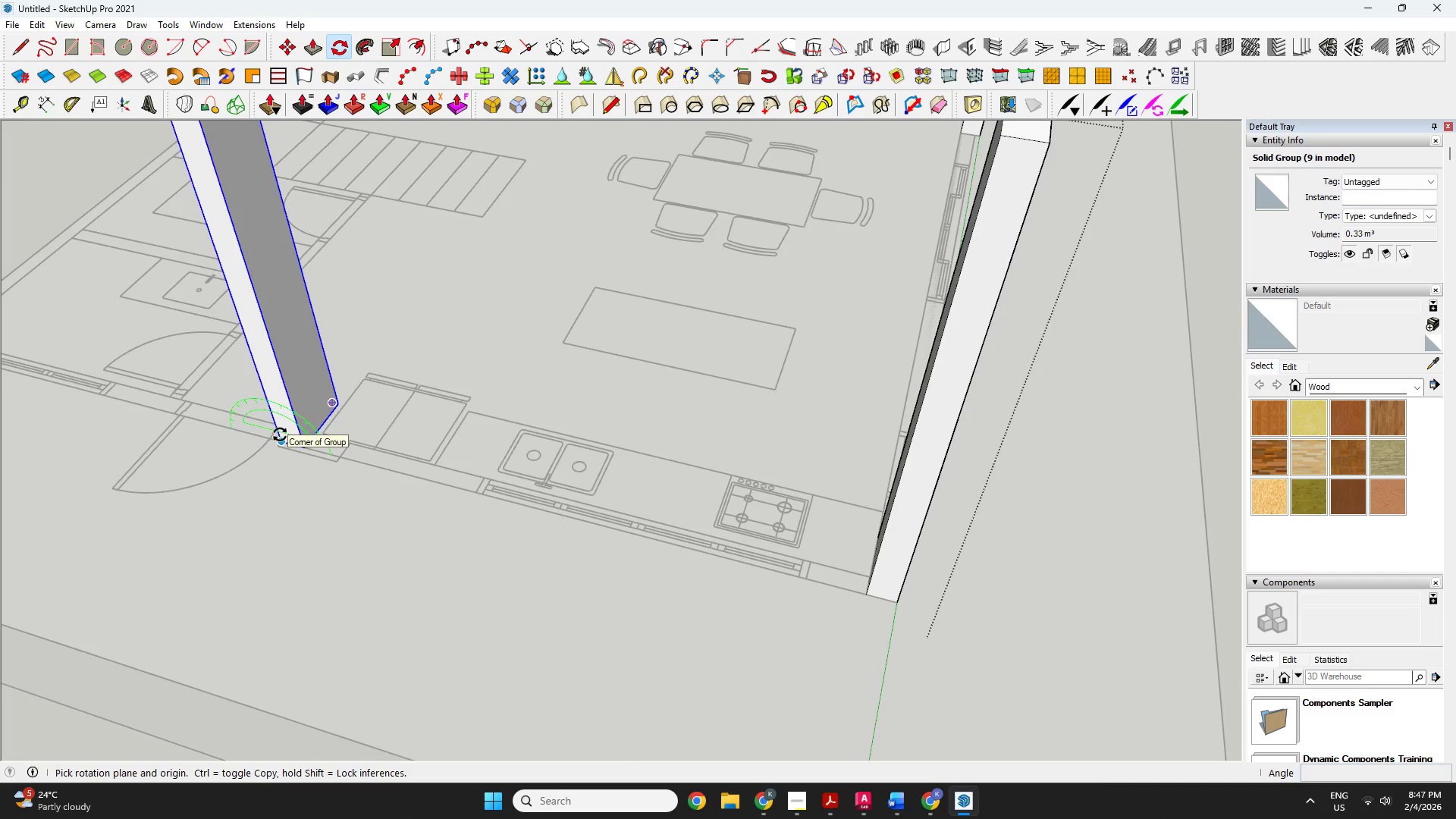 
key(ArrowUp)
 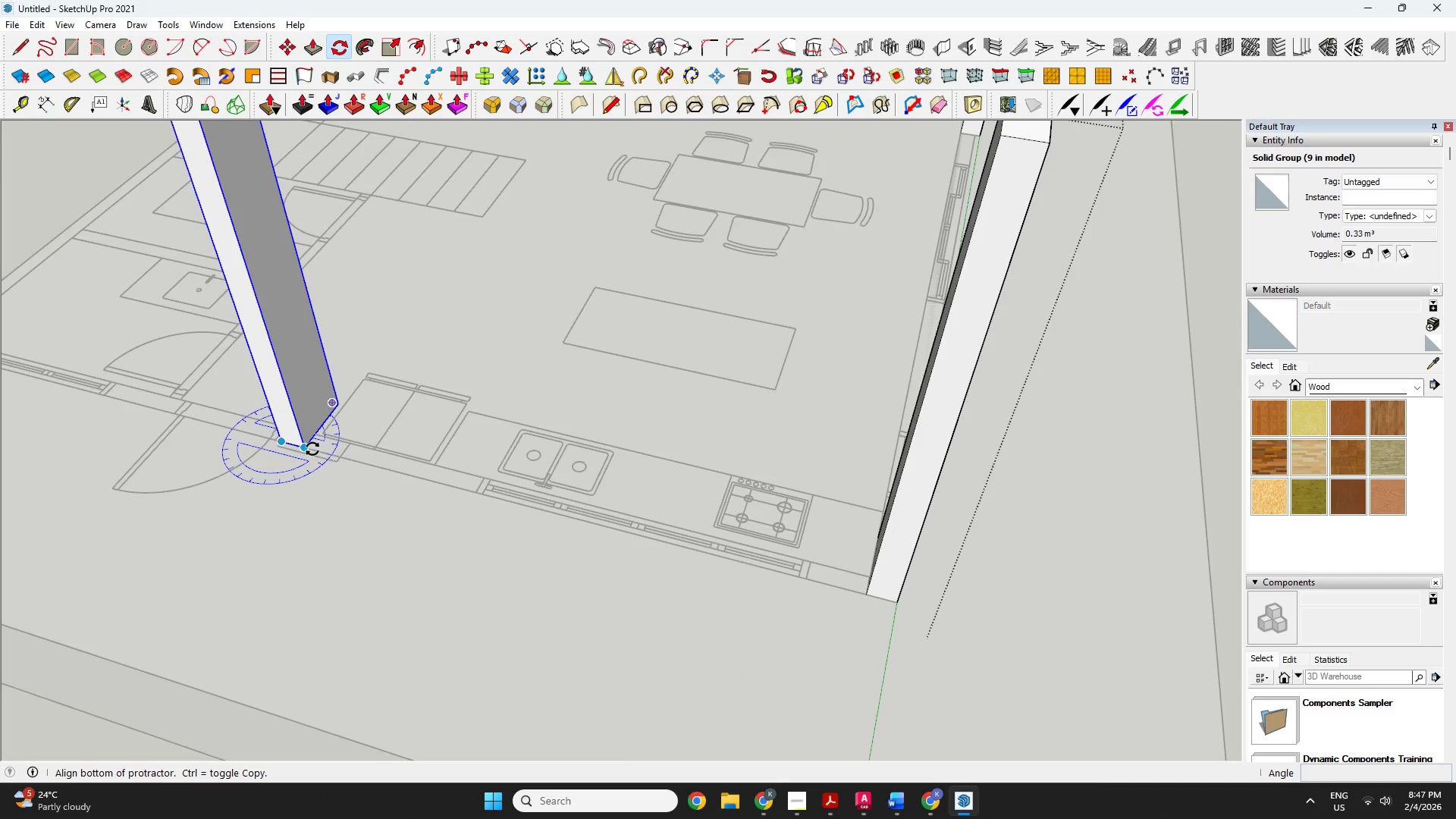 
left_click([312, 449])
 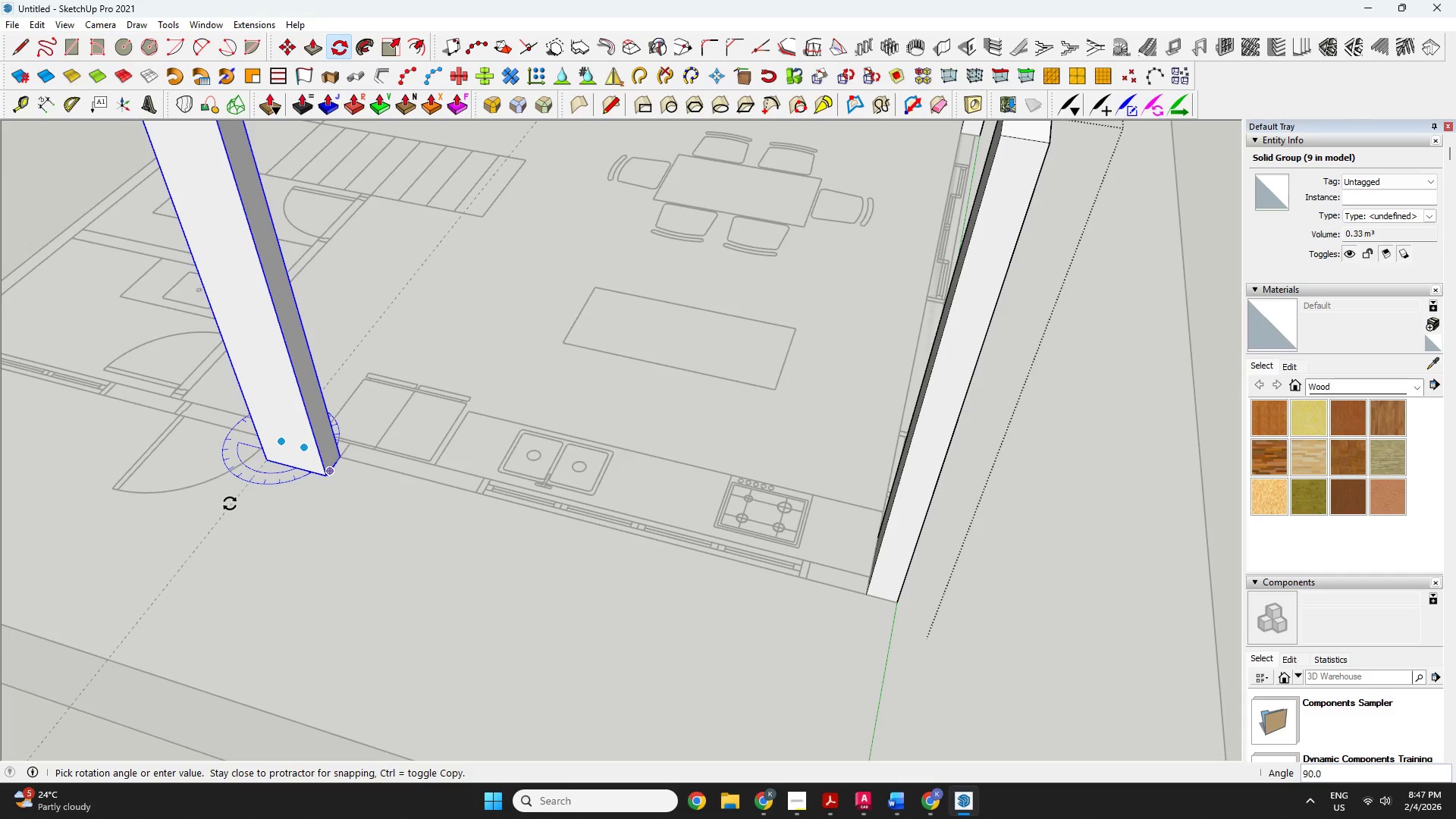 
left_click([229, 504])
 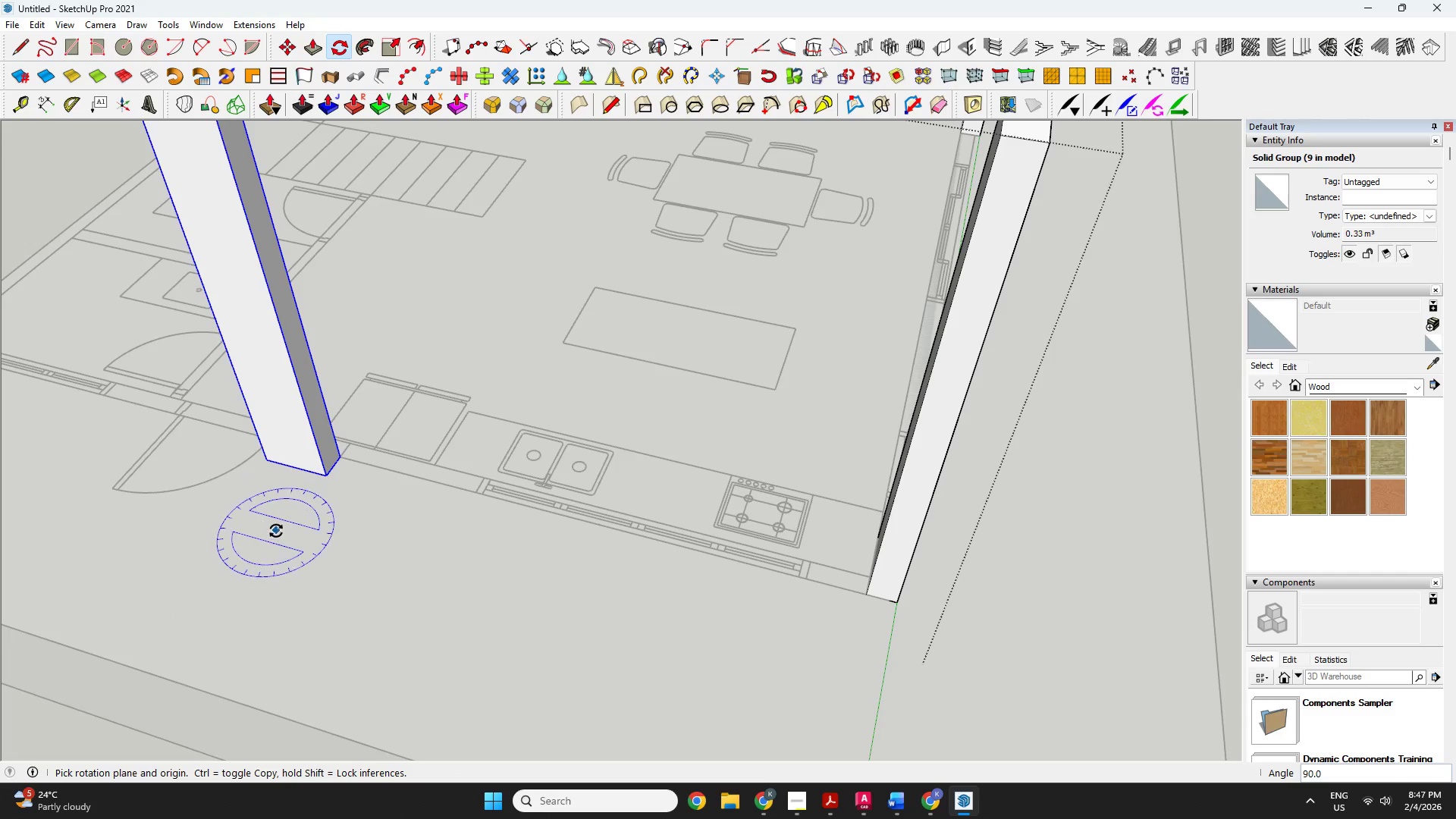 
key(M)
 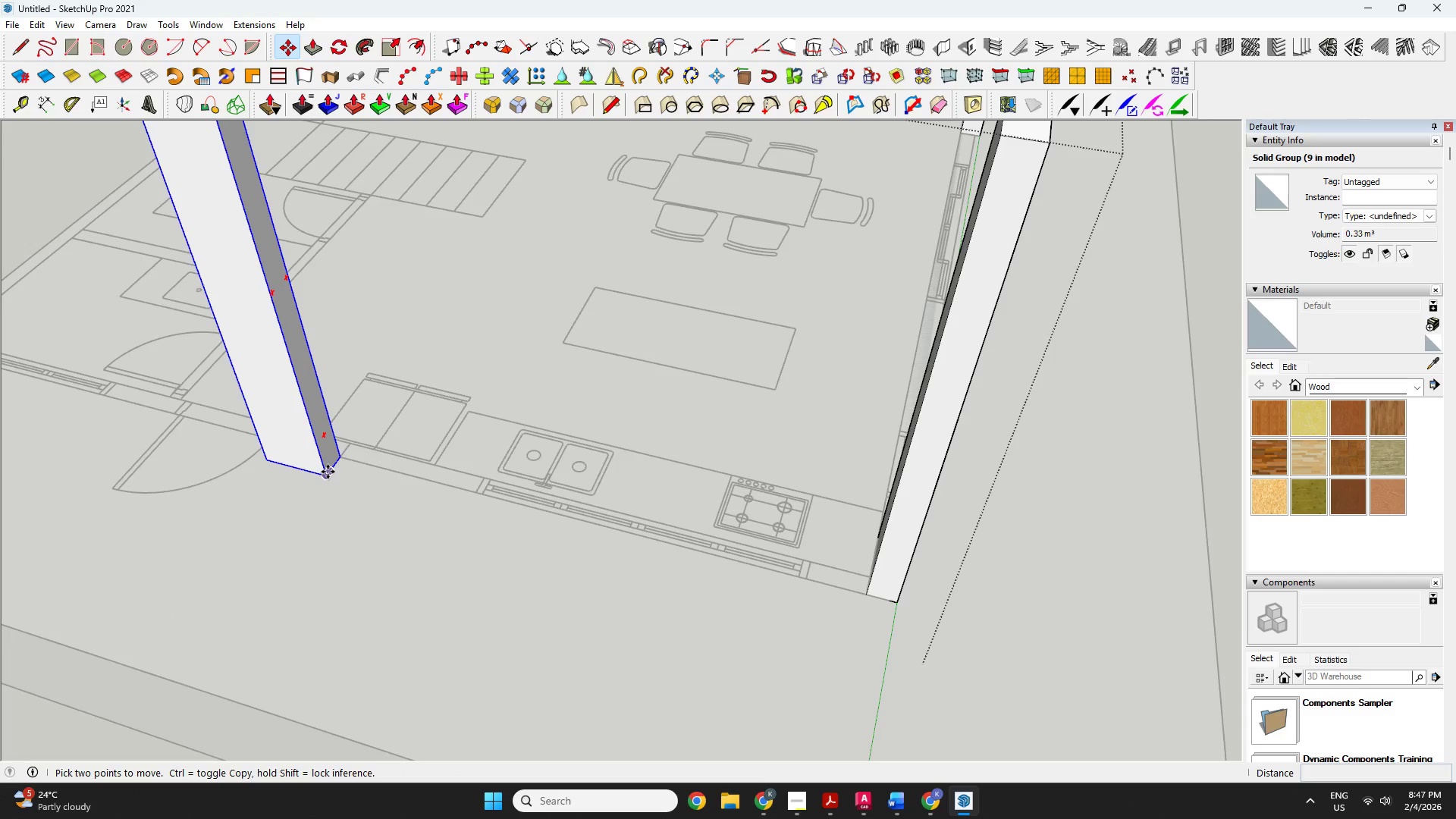 
left_click([328, 472])
 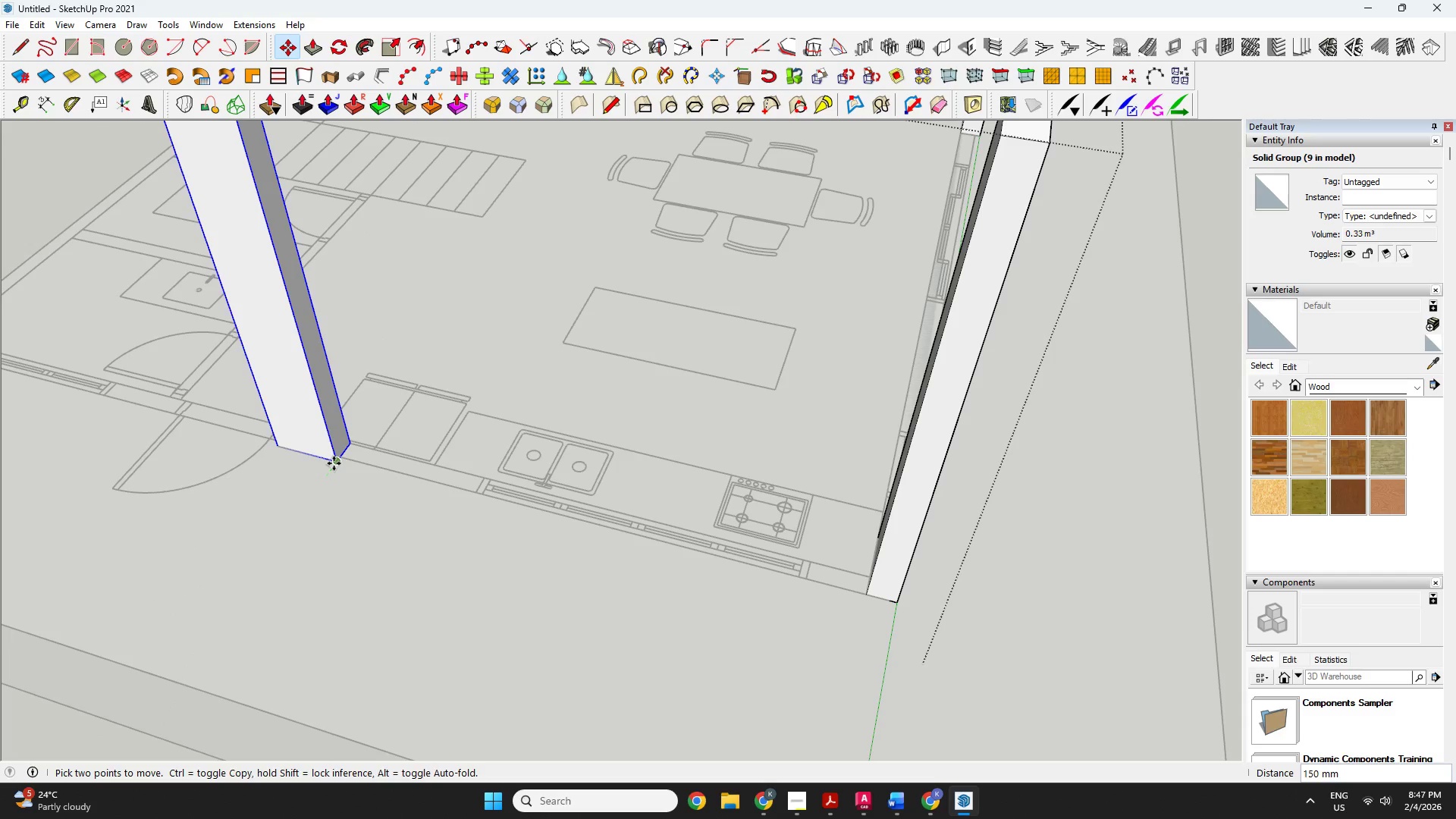 
left_click([334, 463])
 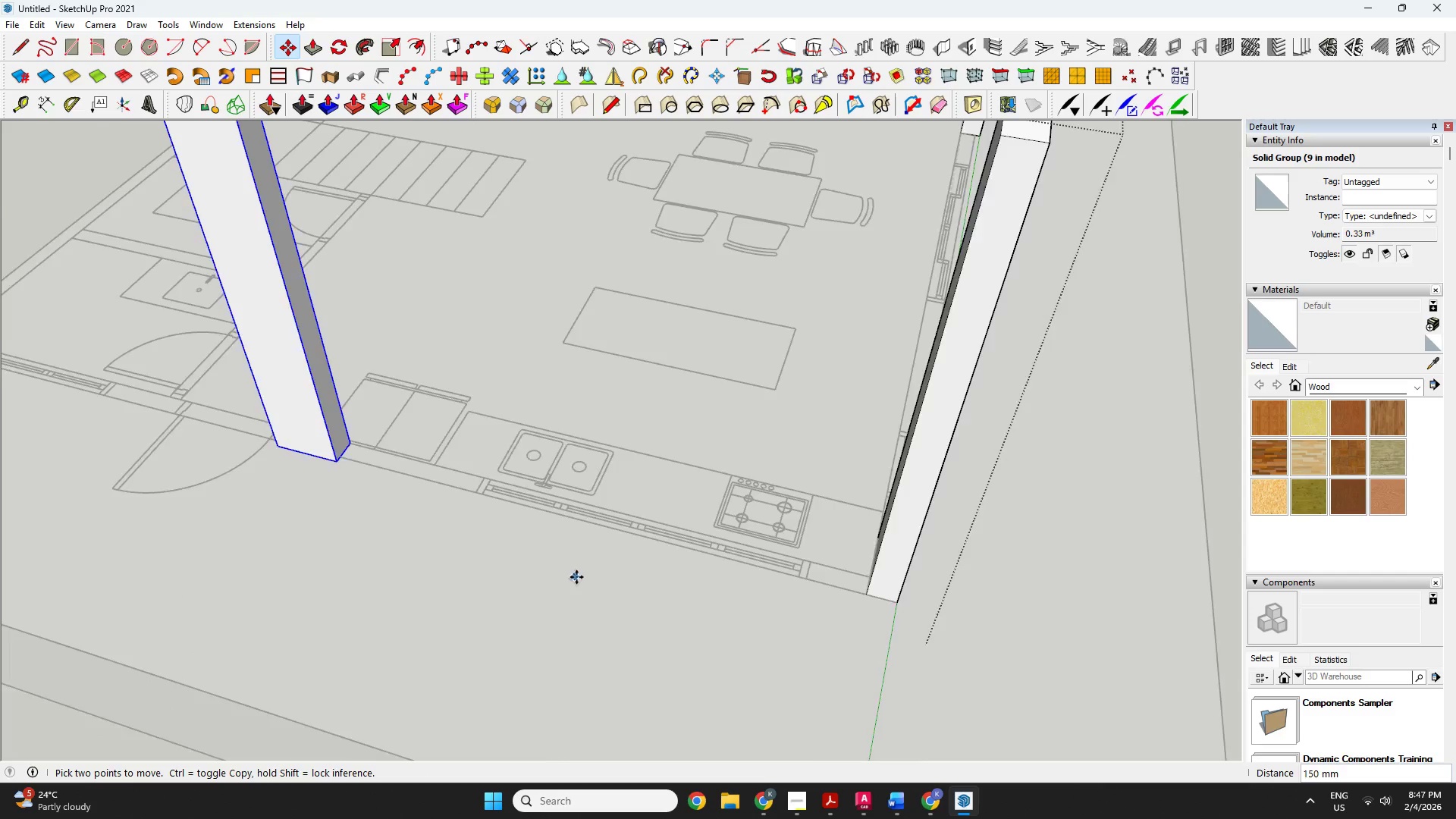 
key(Space)
 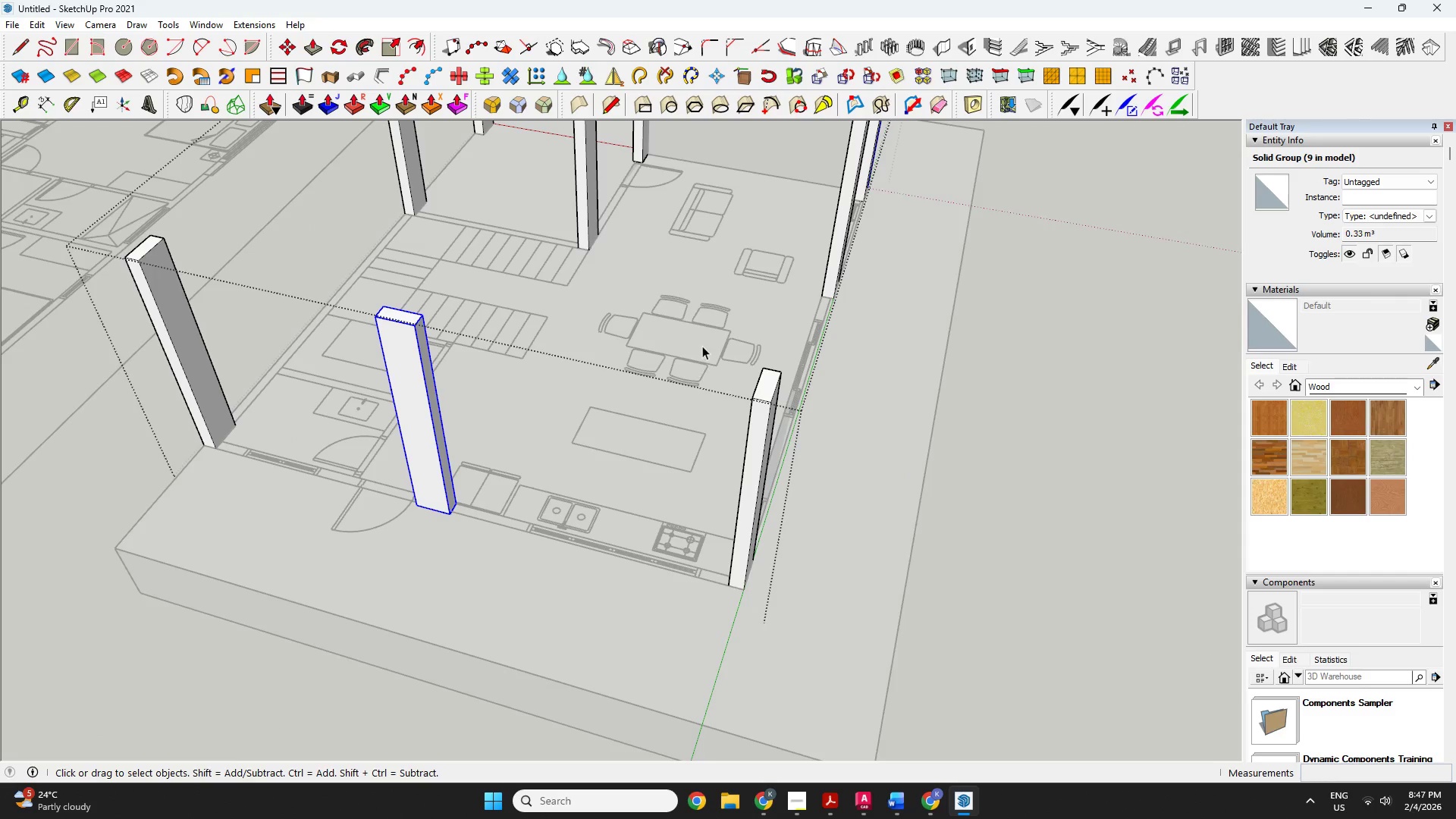 
key(Escape)
 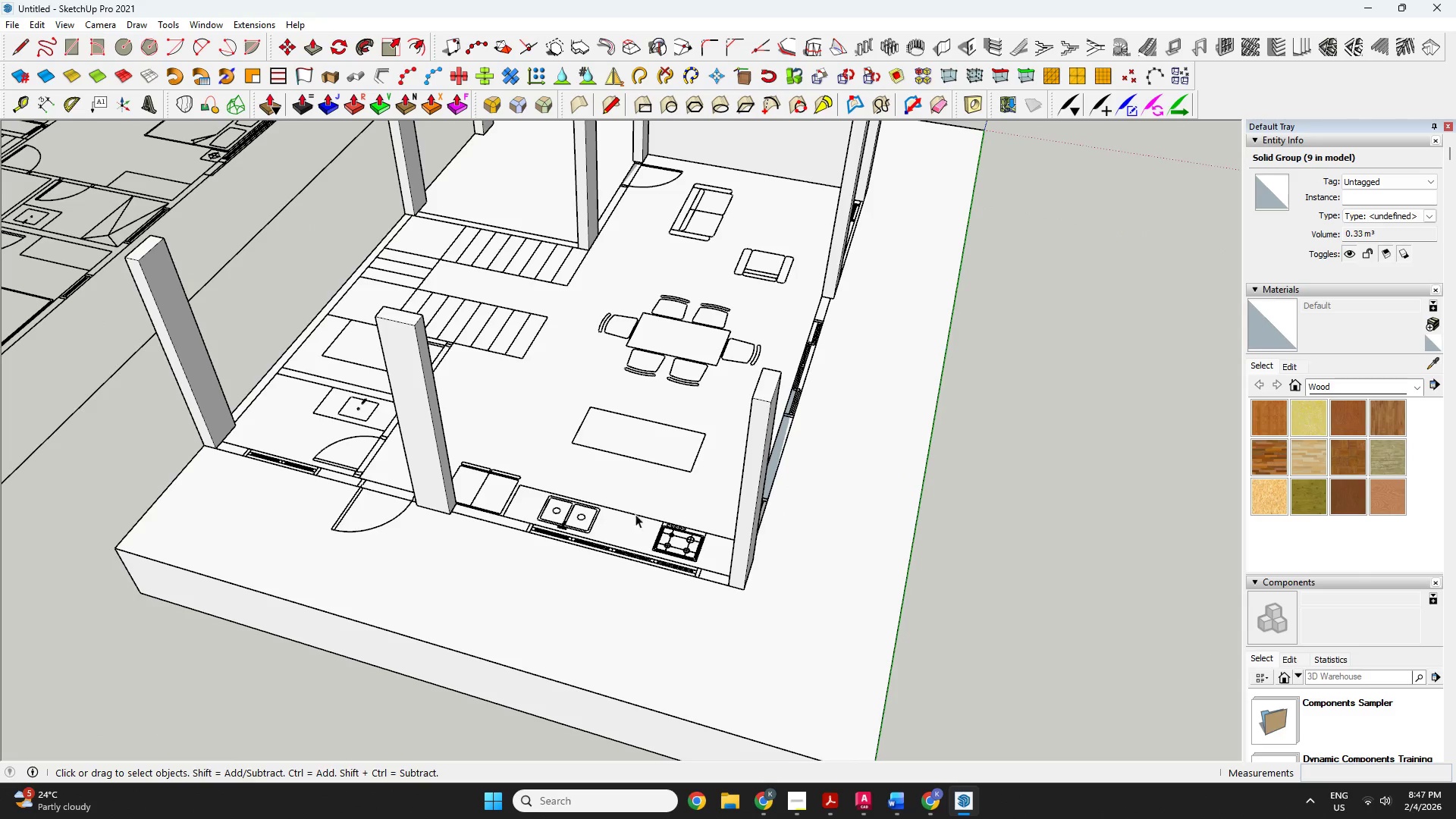 
scroll: coordinate [584, 576], scroll_direction: down, amount: 7.0
 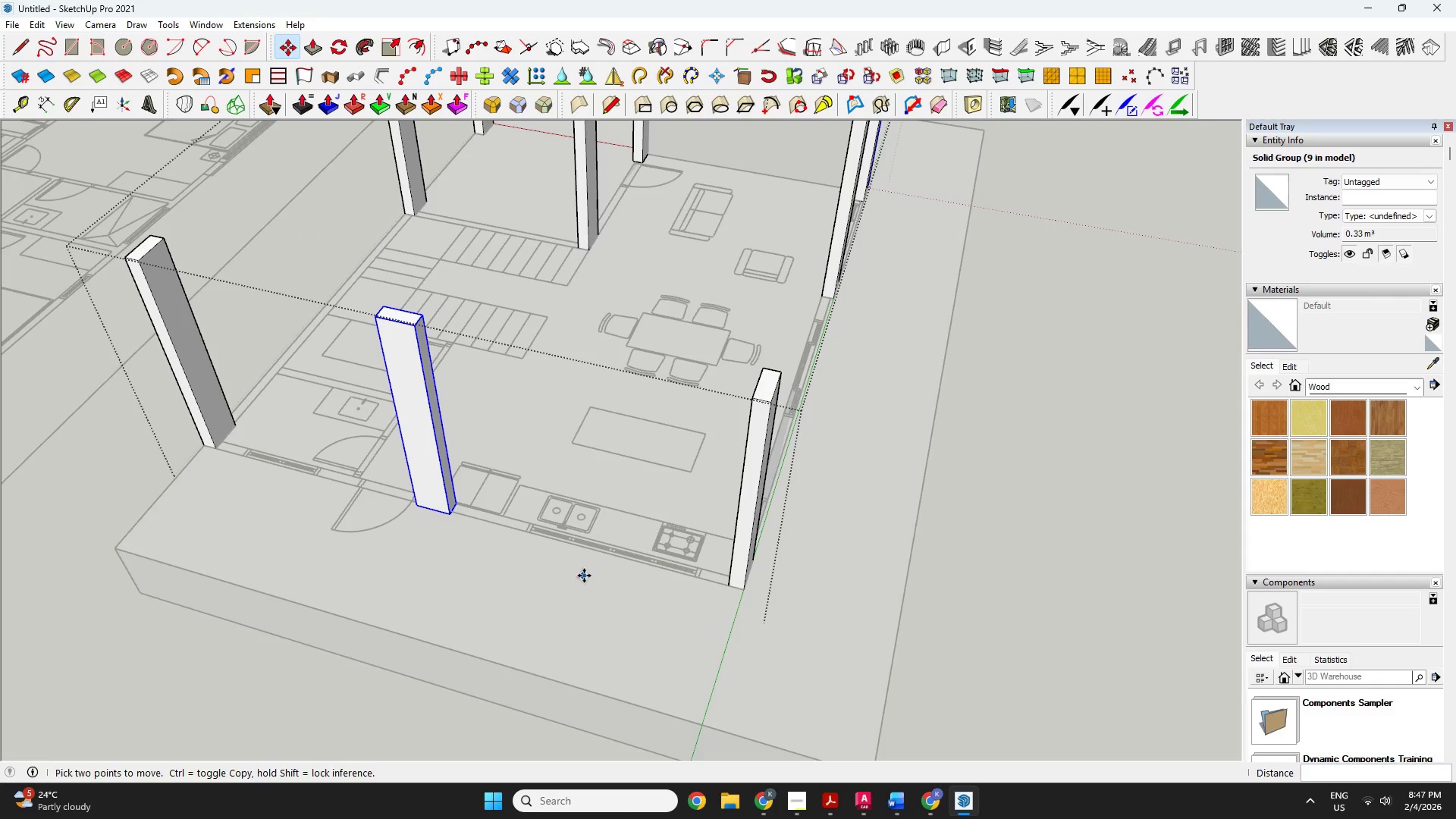 
key(R)
 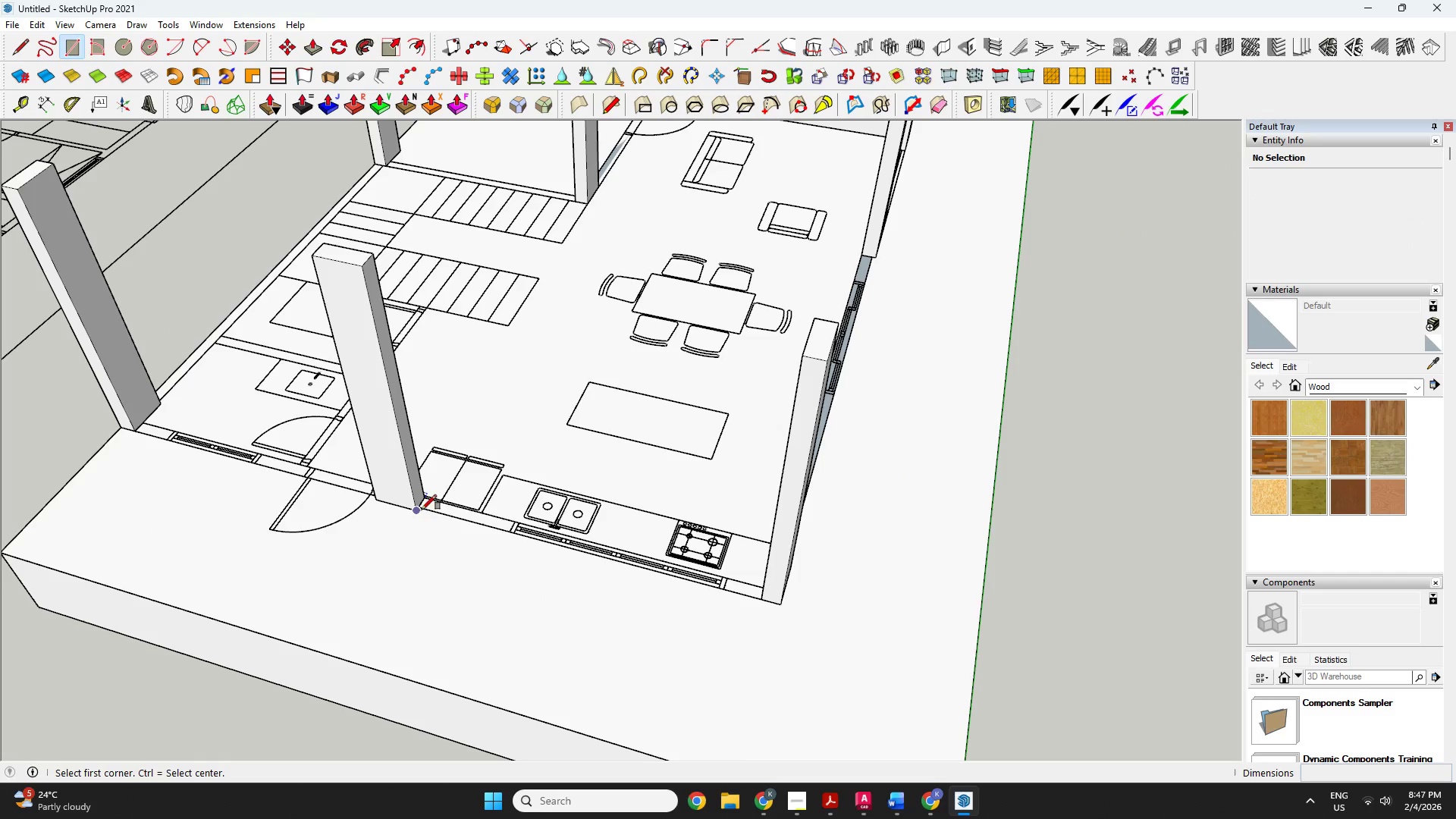 
scroll: coordinate [596, 530], scroll_direction: up, amount: 2.0
 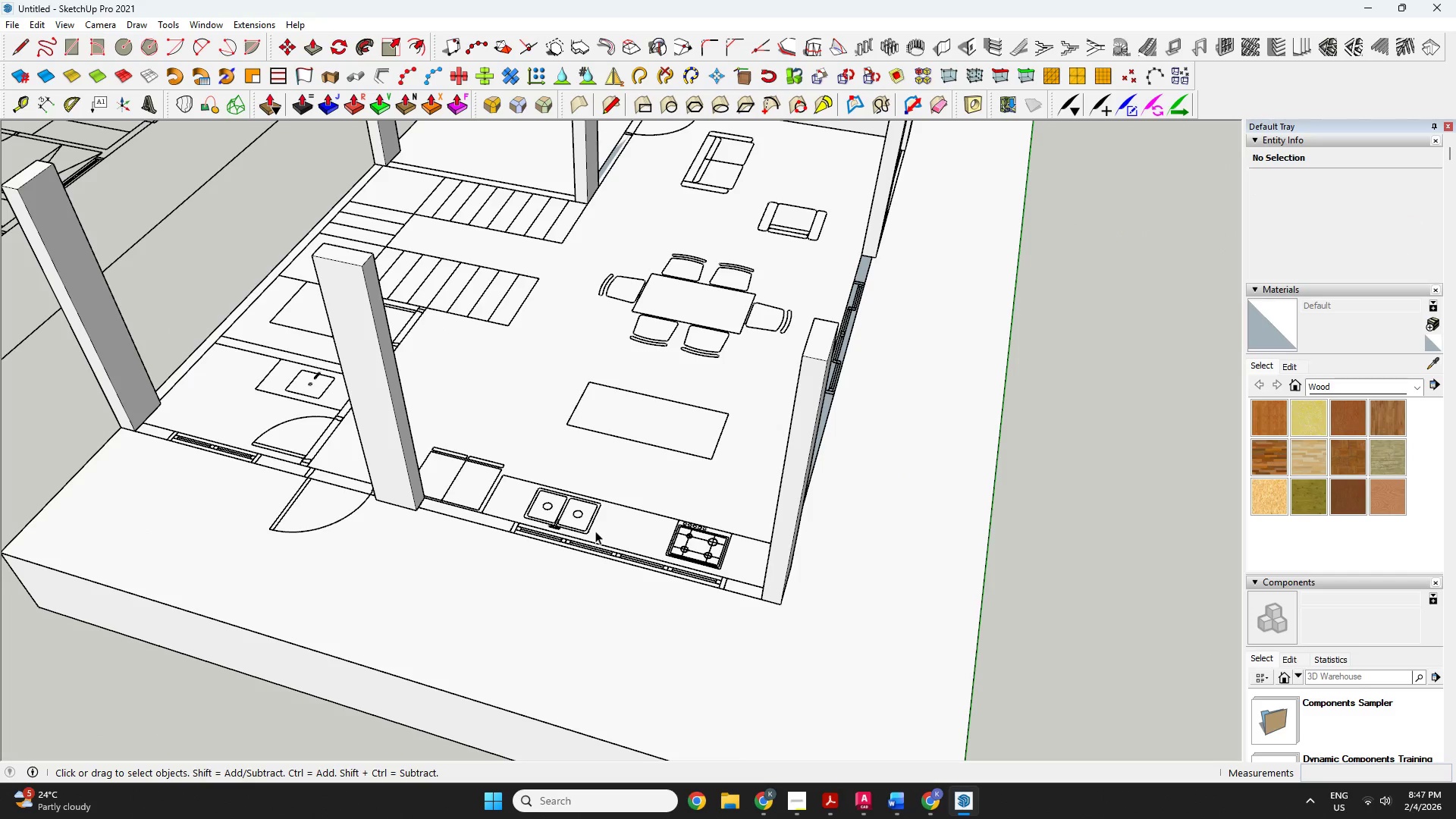 
left_click([425, 504])
 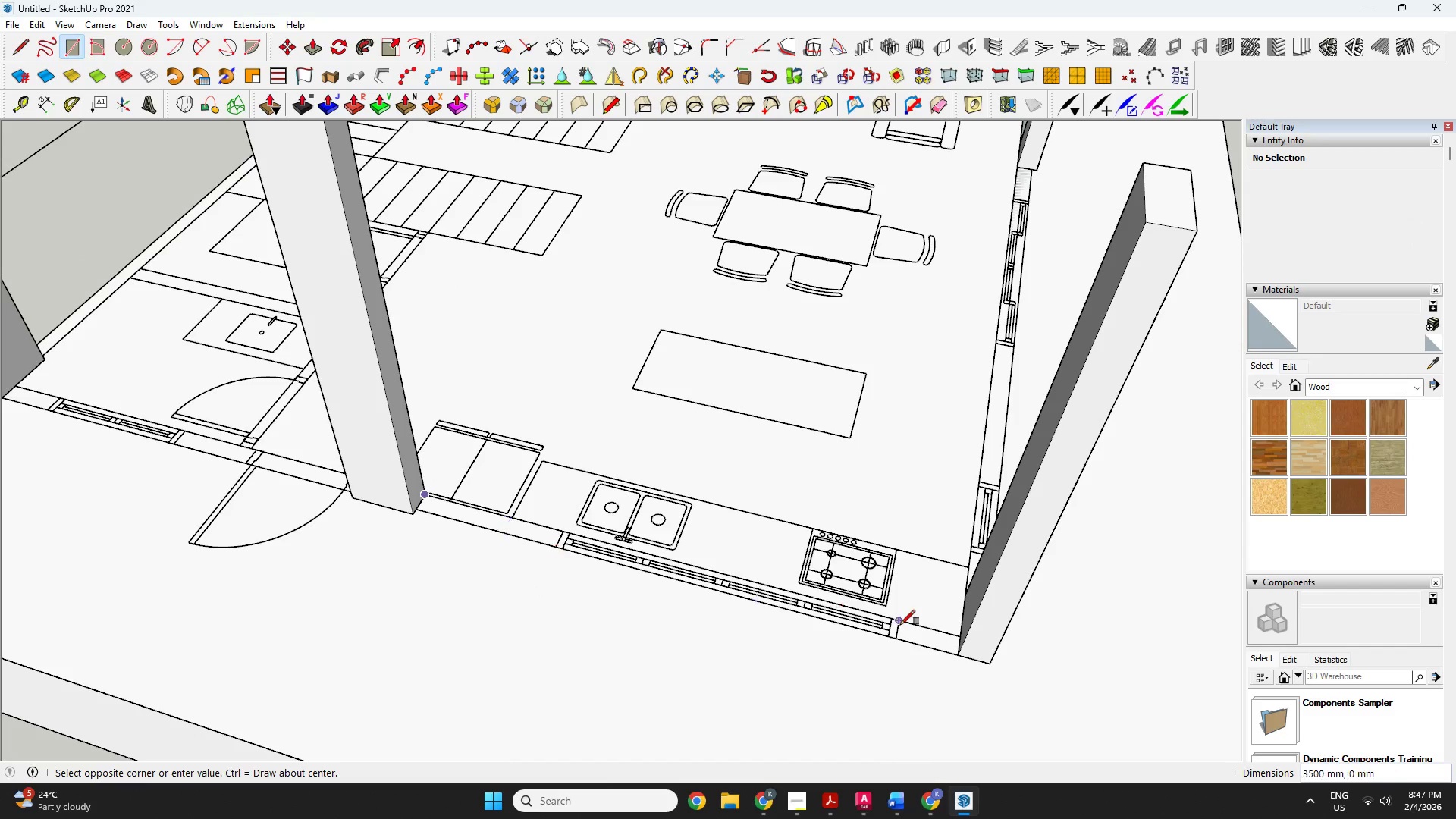 
scroll: coordinate [903, 629], scroll_direction: up, amount: 6.0
 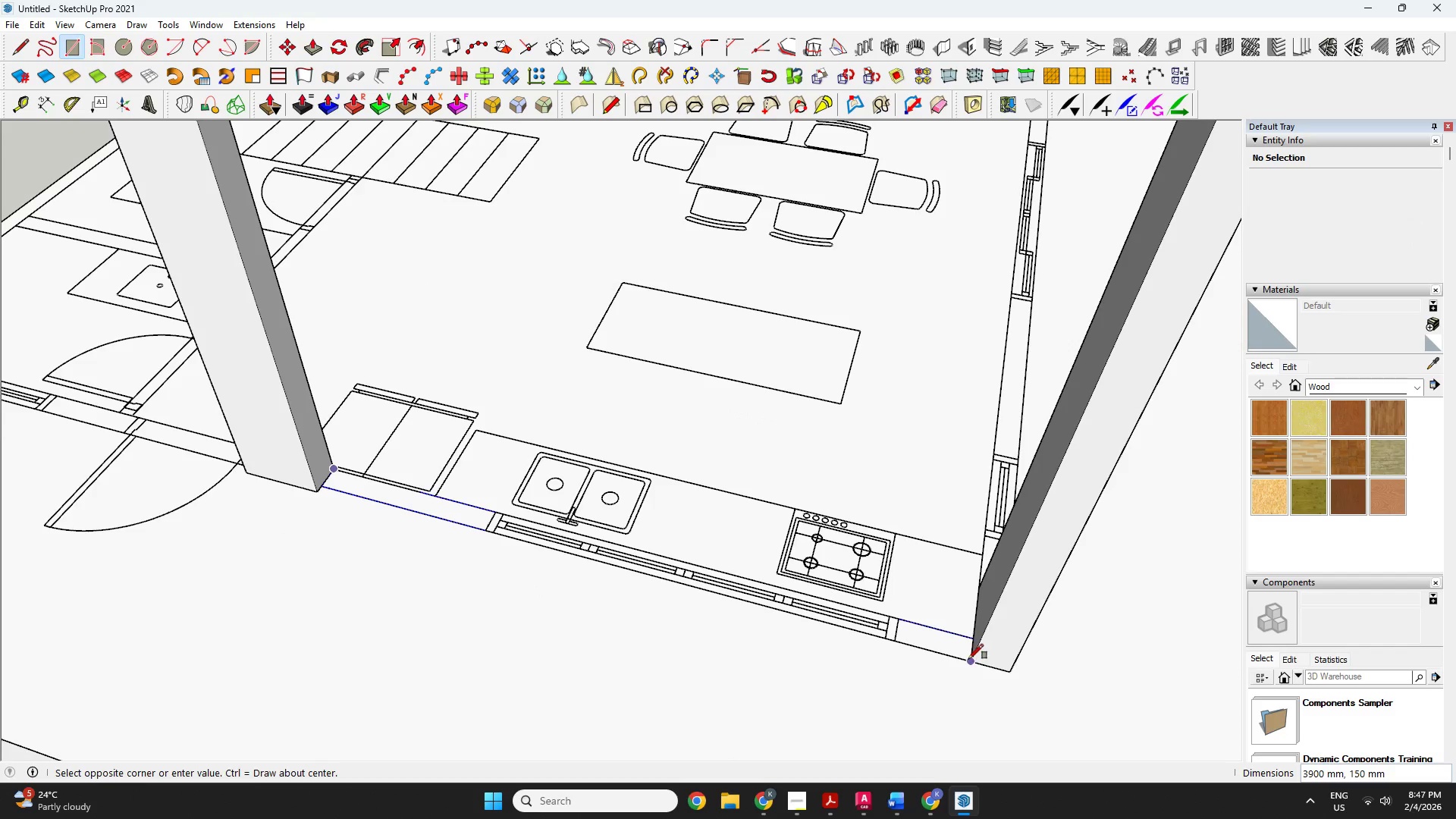 
left_click([970, 659])
 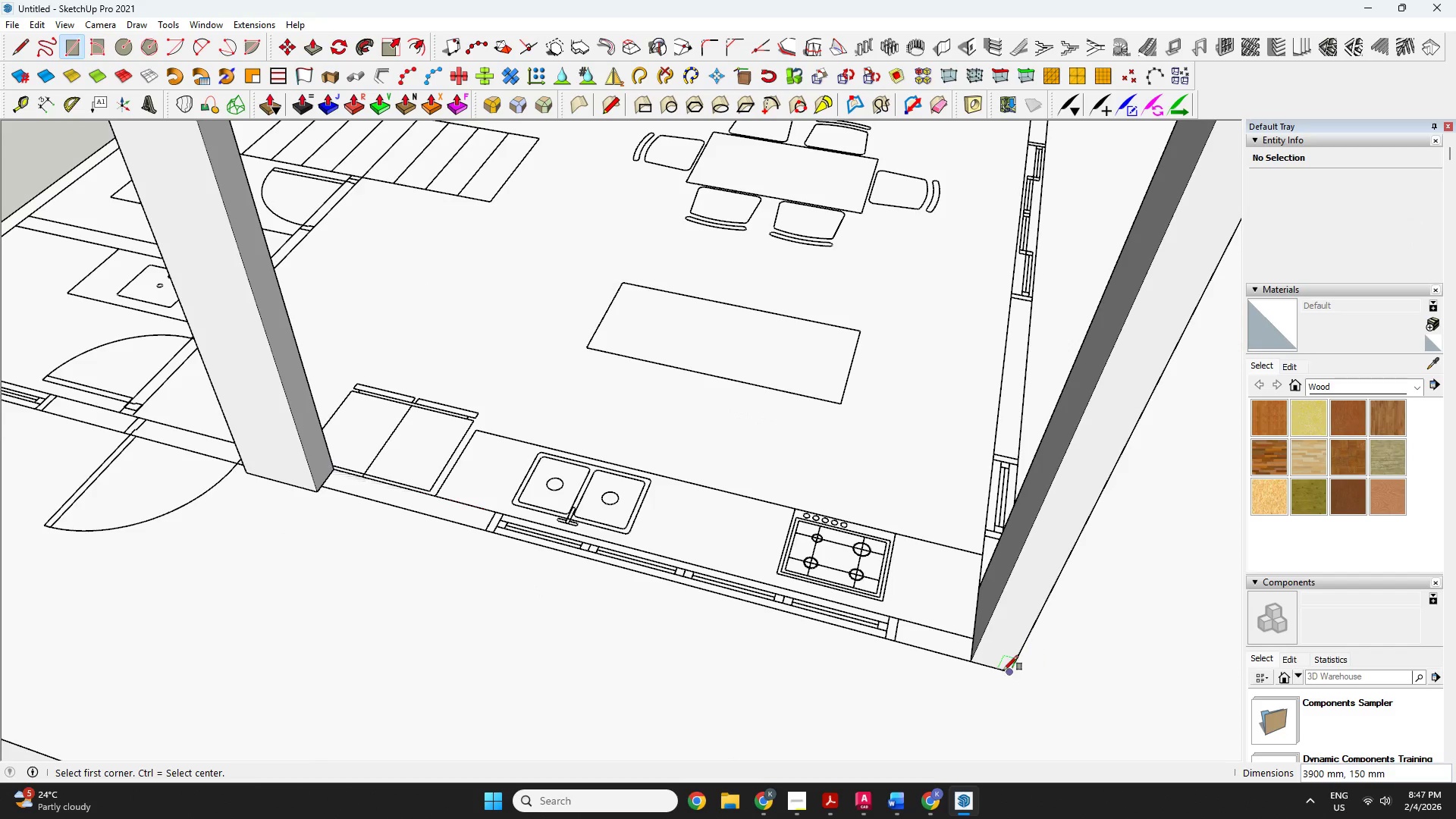 
scroll: coordinate [356, 474], scroll_direction: down, amount: 2.0
 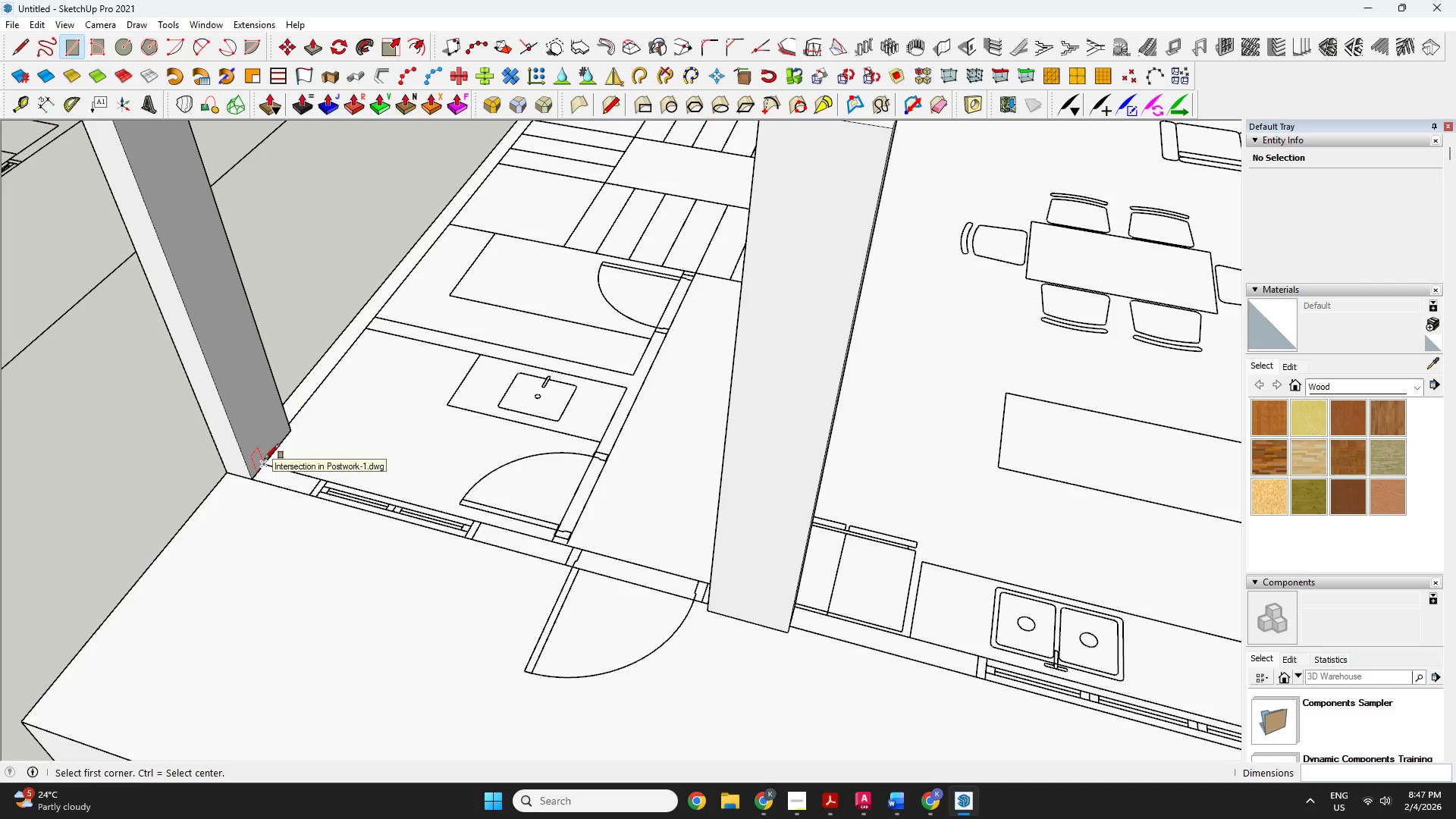 
left_click([265, 459])
 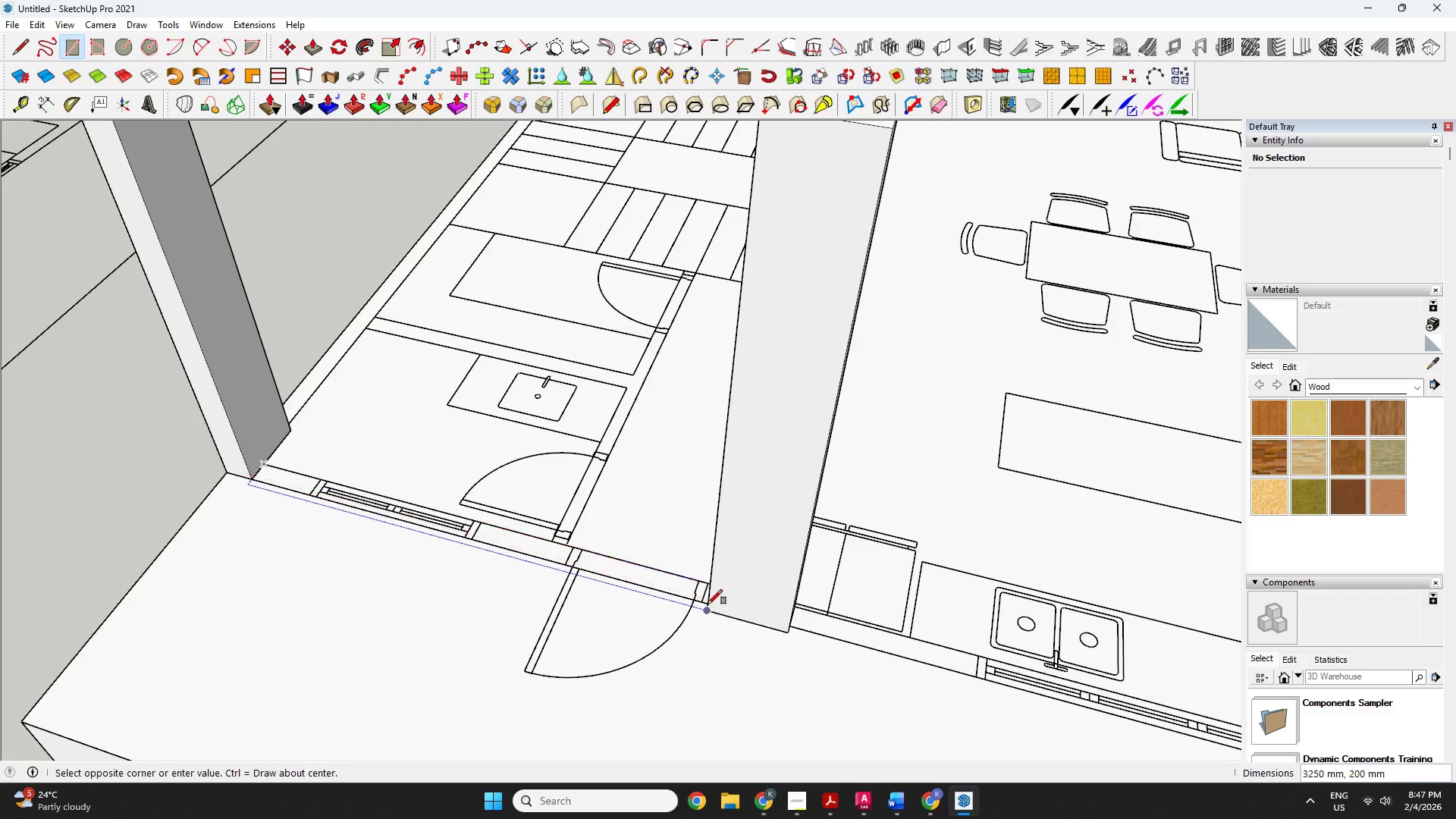 
scroll: coordinate [714, 606], scroll_direction: up, amount: 25.0
 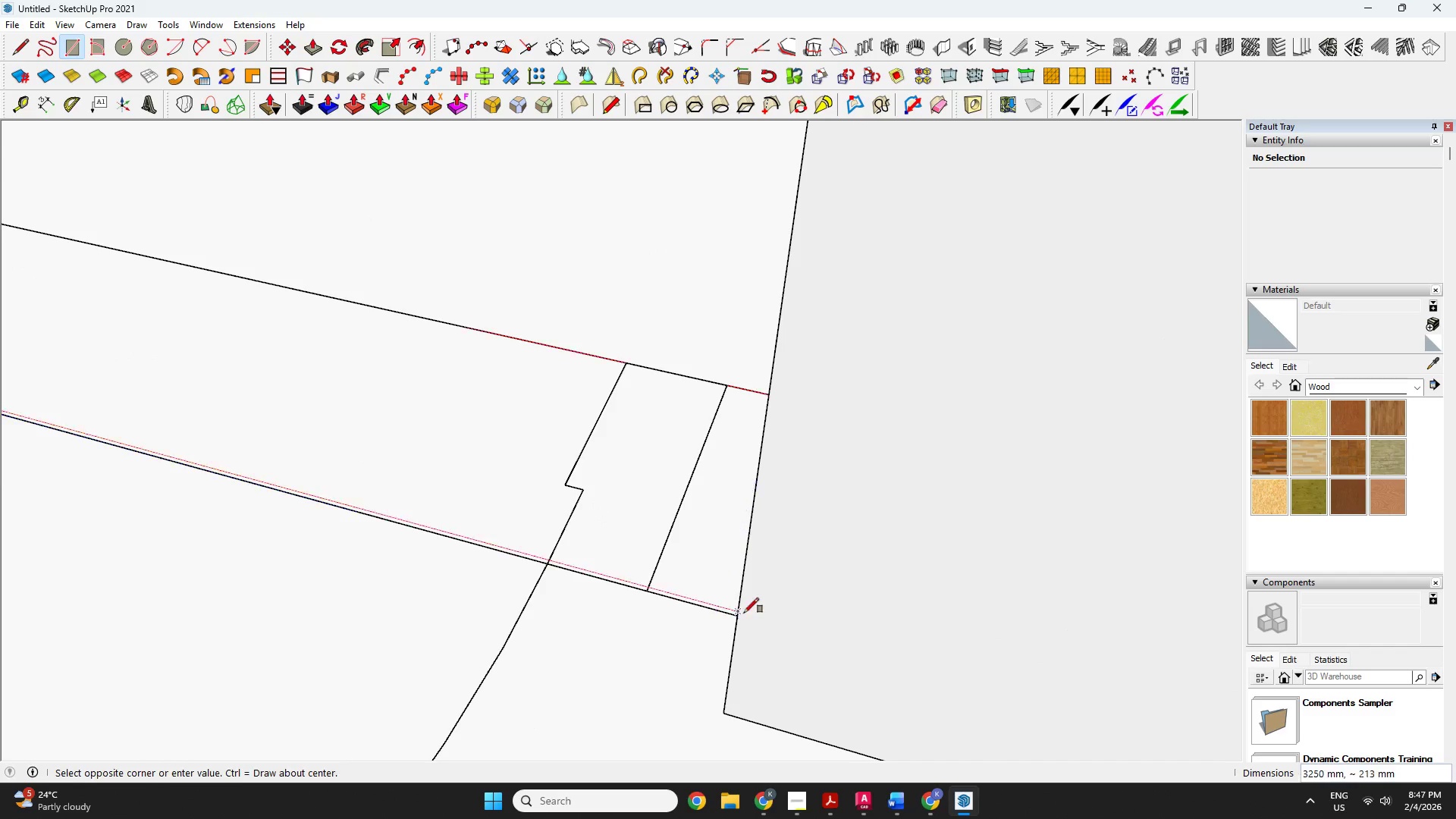 
key(O)
 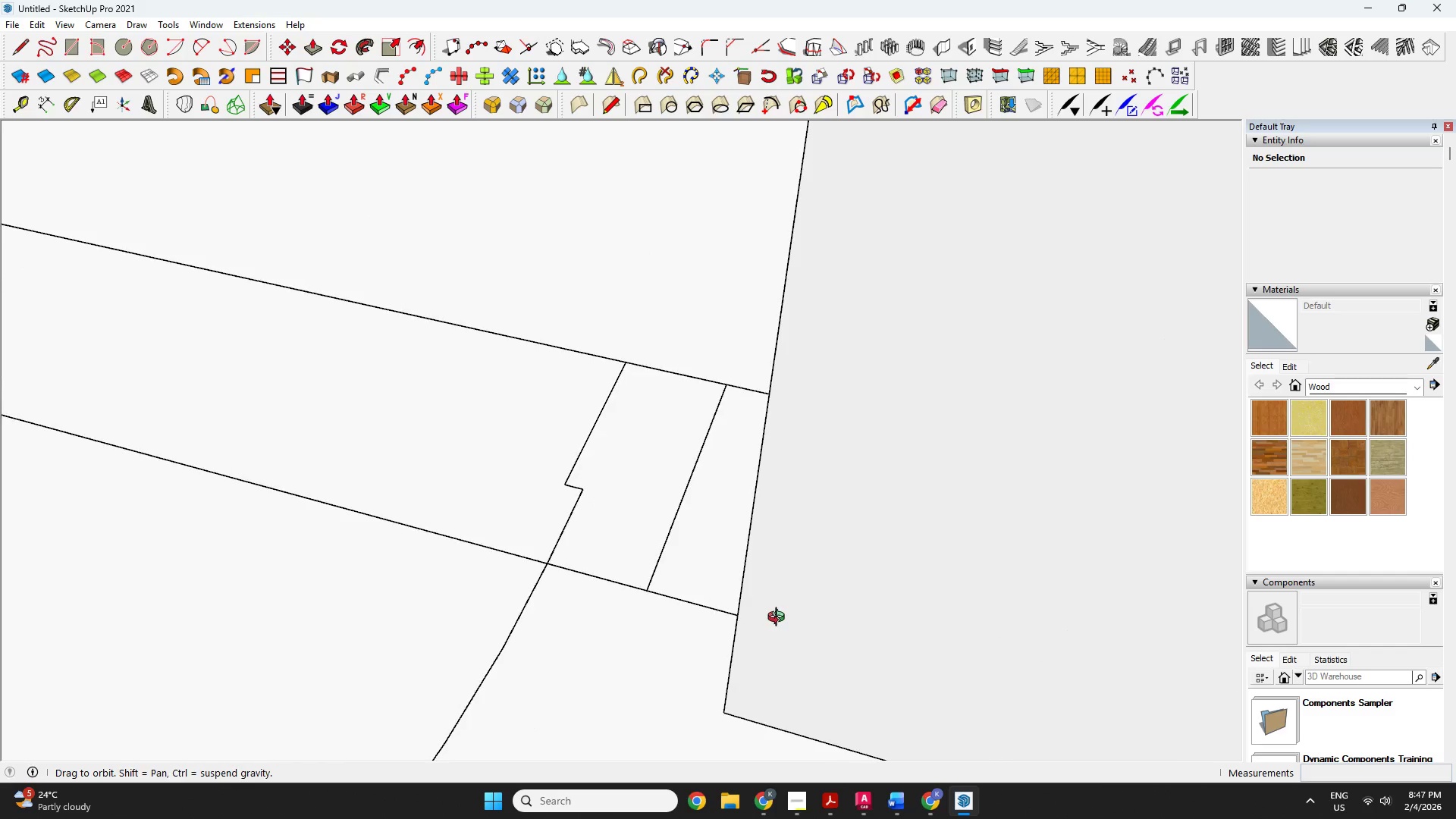 
left_click_drag(start_coordinate=[778, 618], to_coordinate=[1062, 654])
 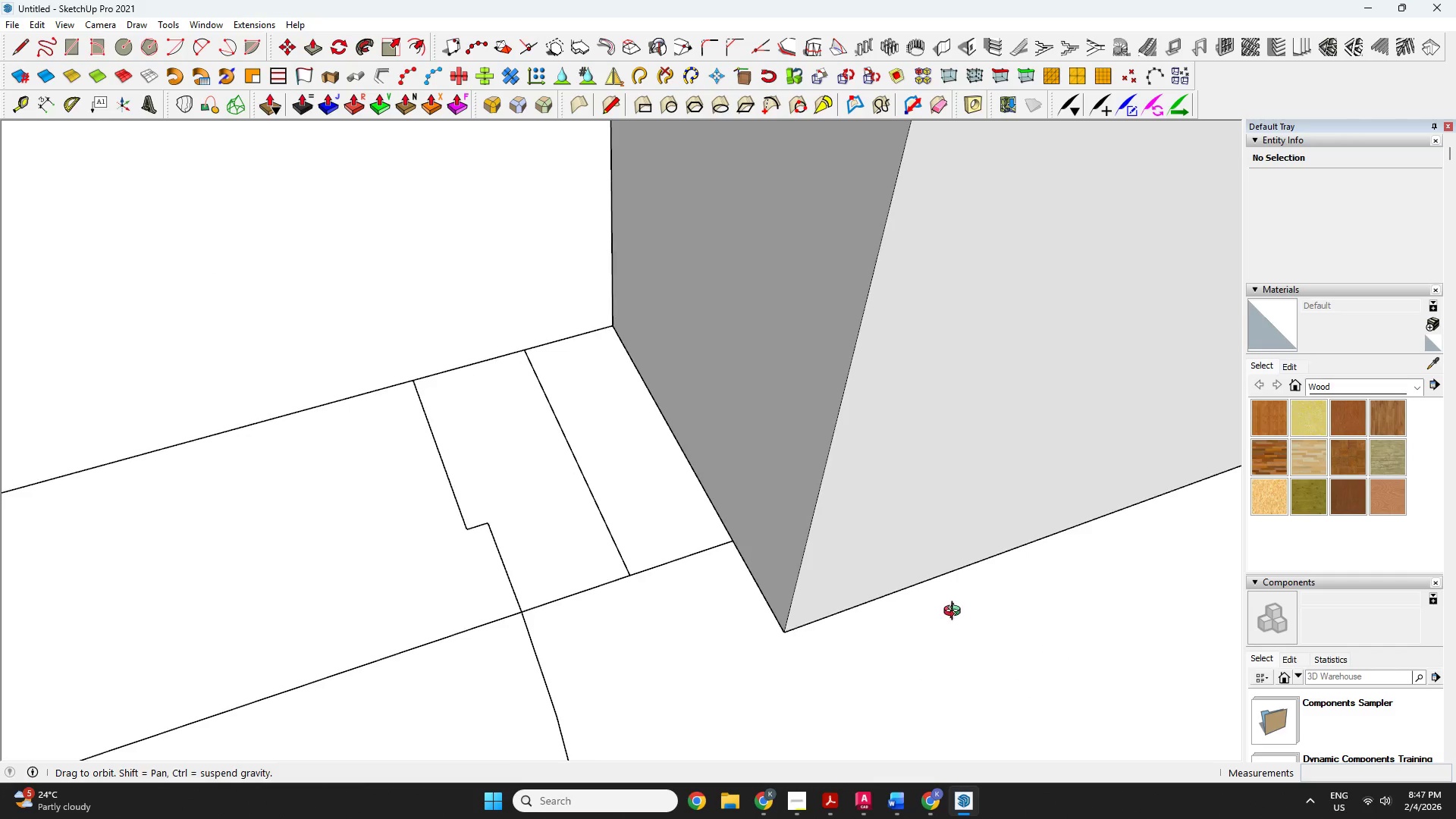 
scroll: coordinate [820, 534], scroll_direction: down, amount: 29.0
 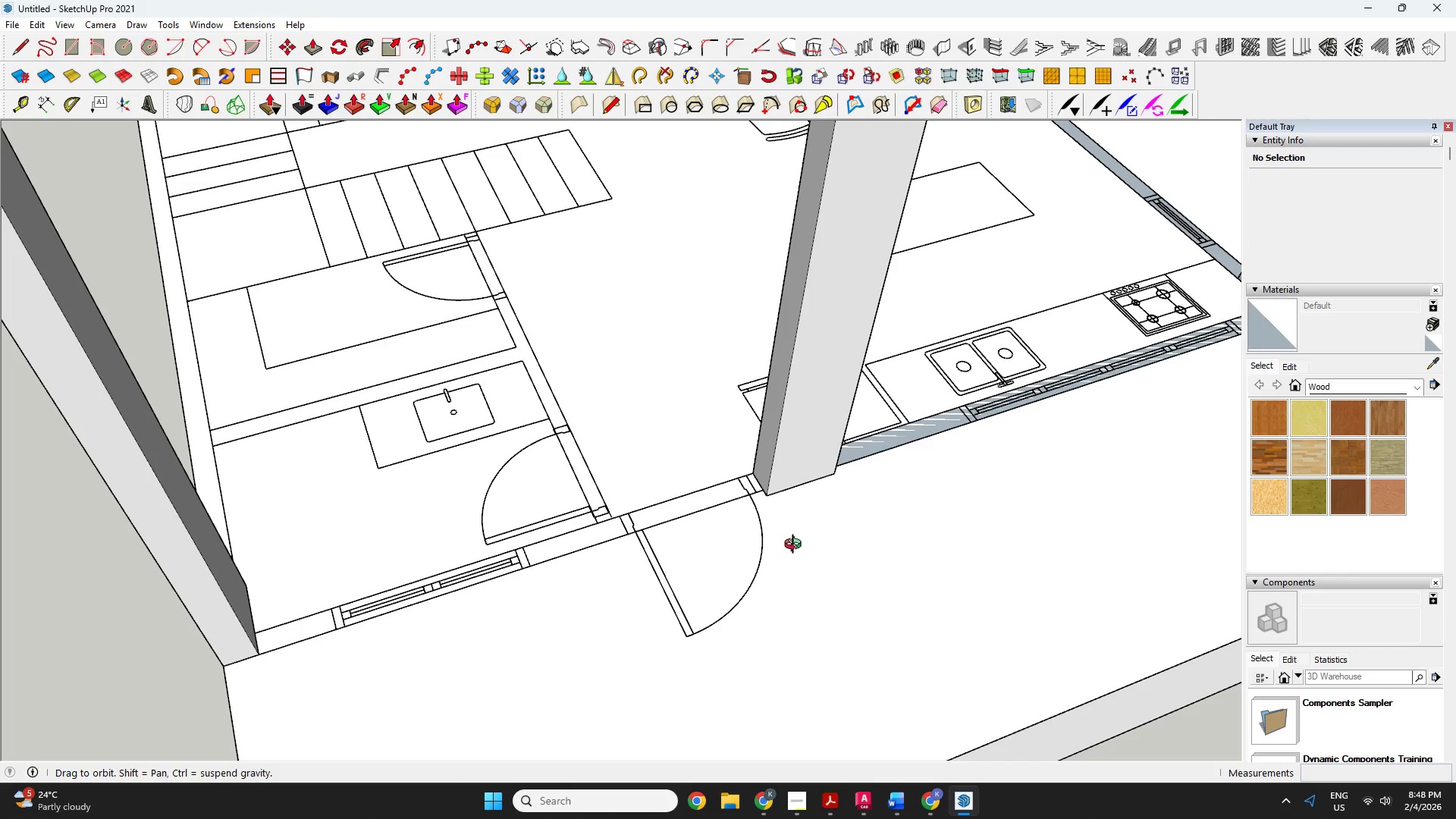 
key(R)
 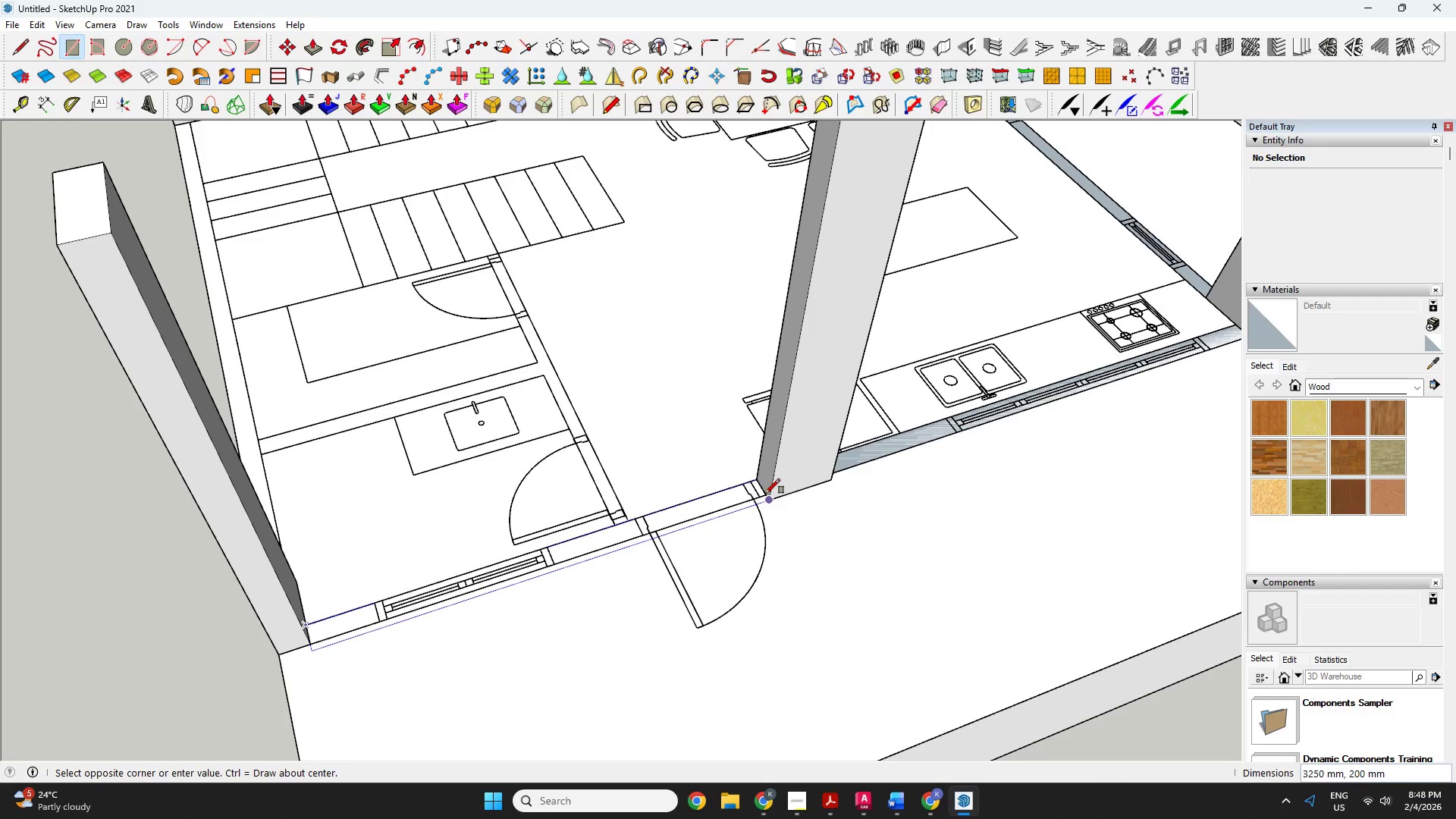 
scroll: coordinate [796, 547], scroll_direction: down, amount: 1.0
 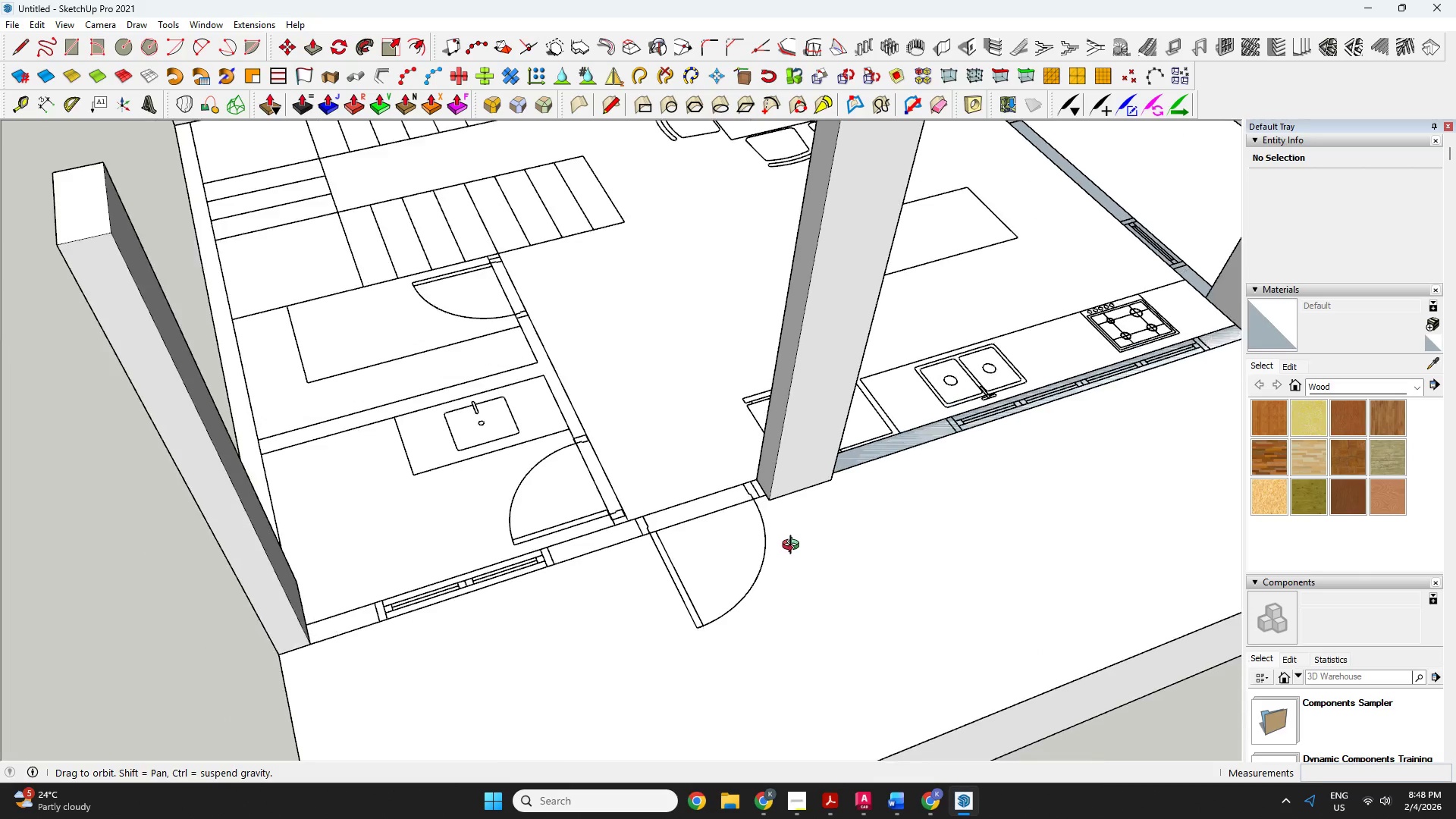 
scroll: coordinate [766, 498], scroll_direction: up, amount: 4.0
 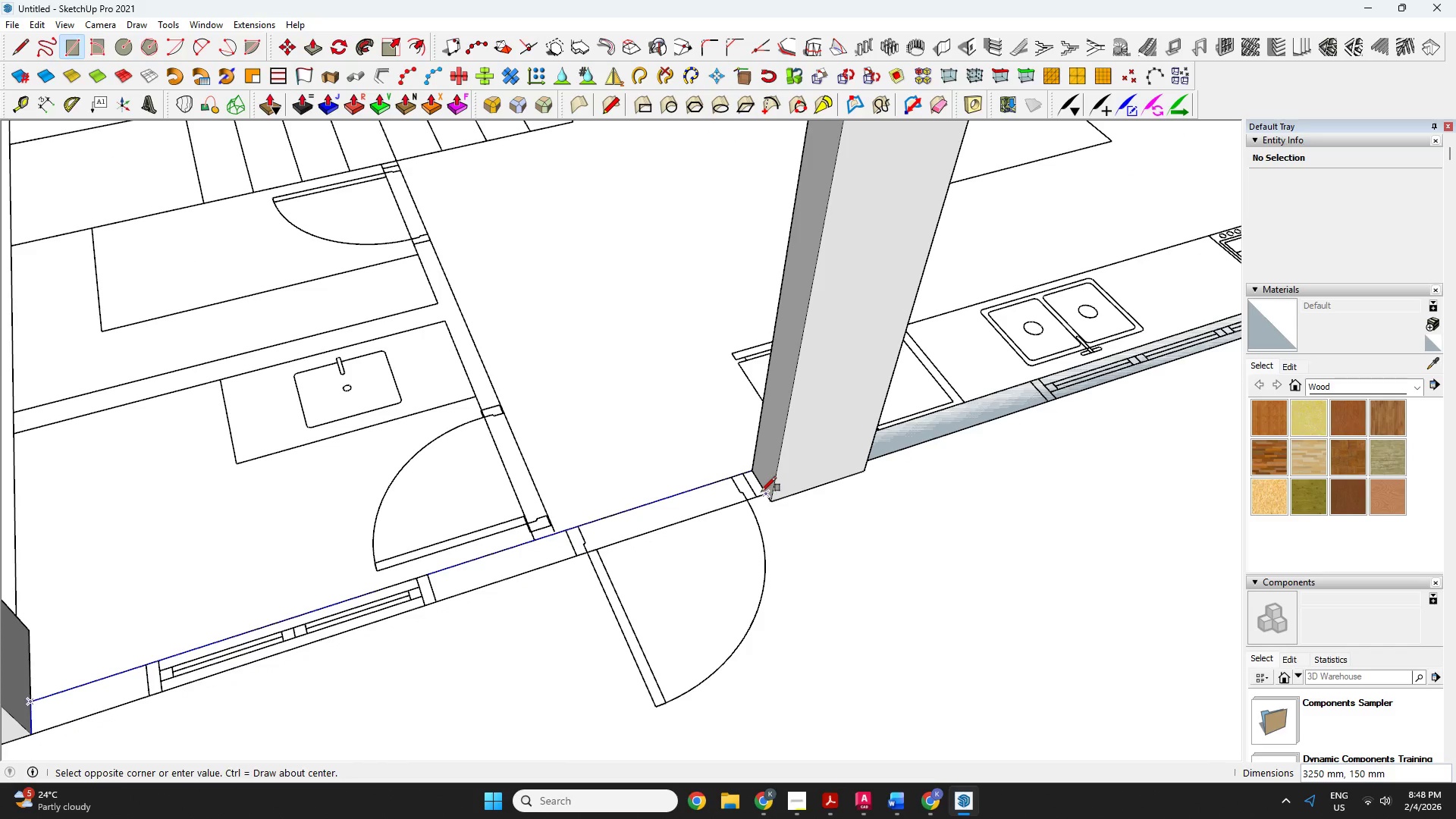 
left_click([761, 491])
 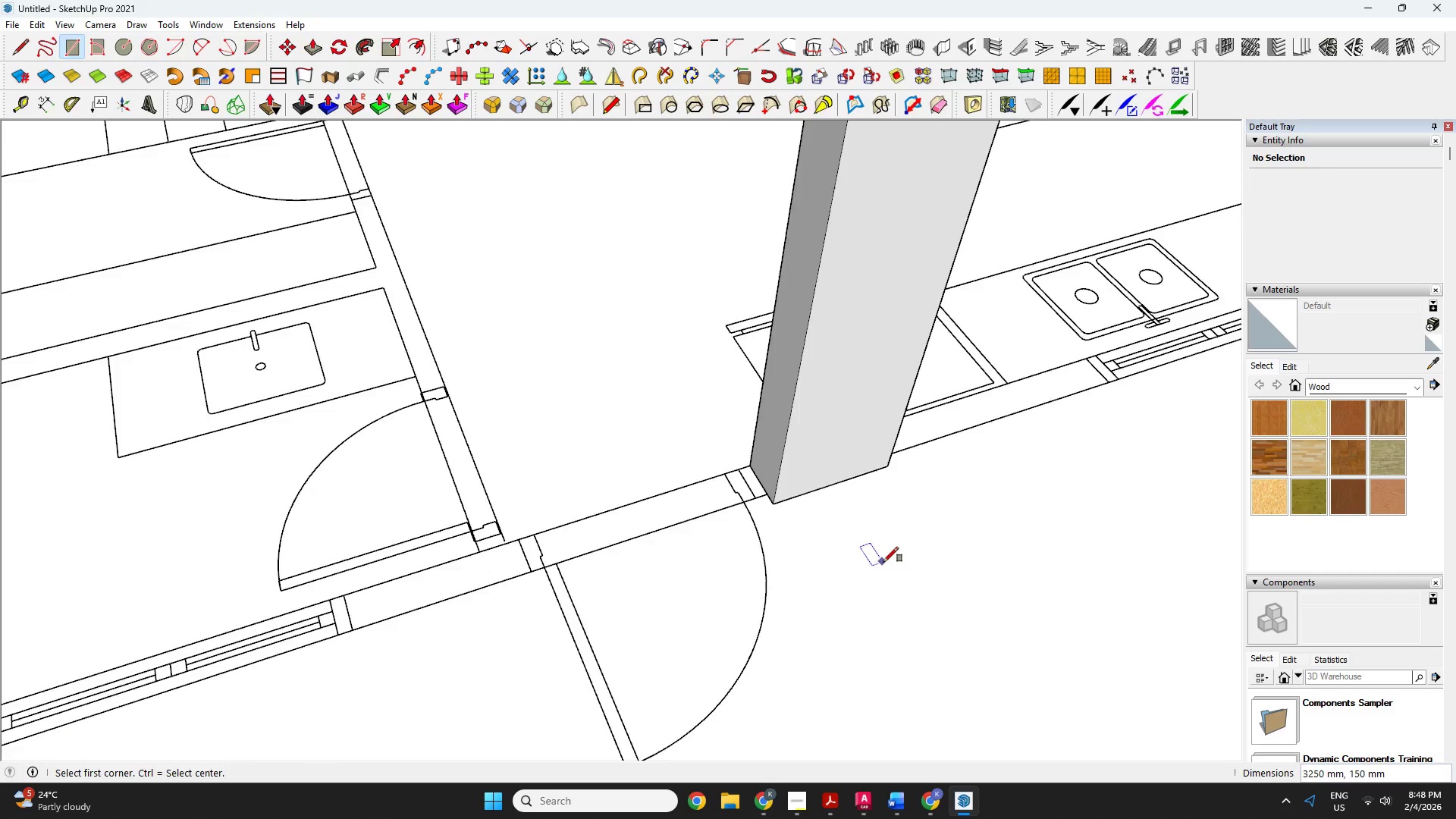 
scroll: coordinate [761, 491], scroll_direction: up, amount: 2.0
 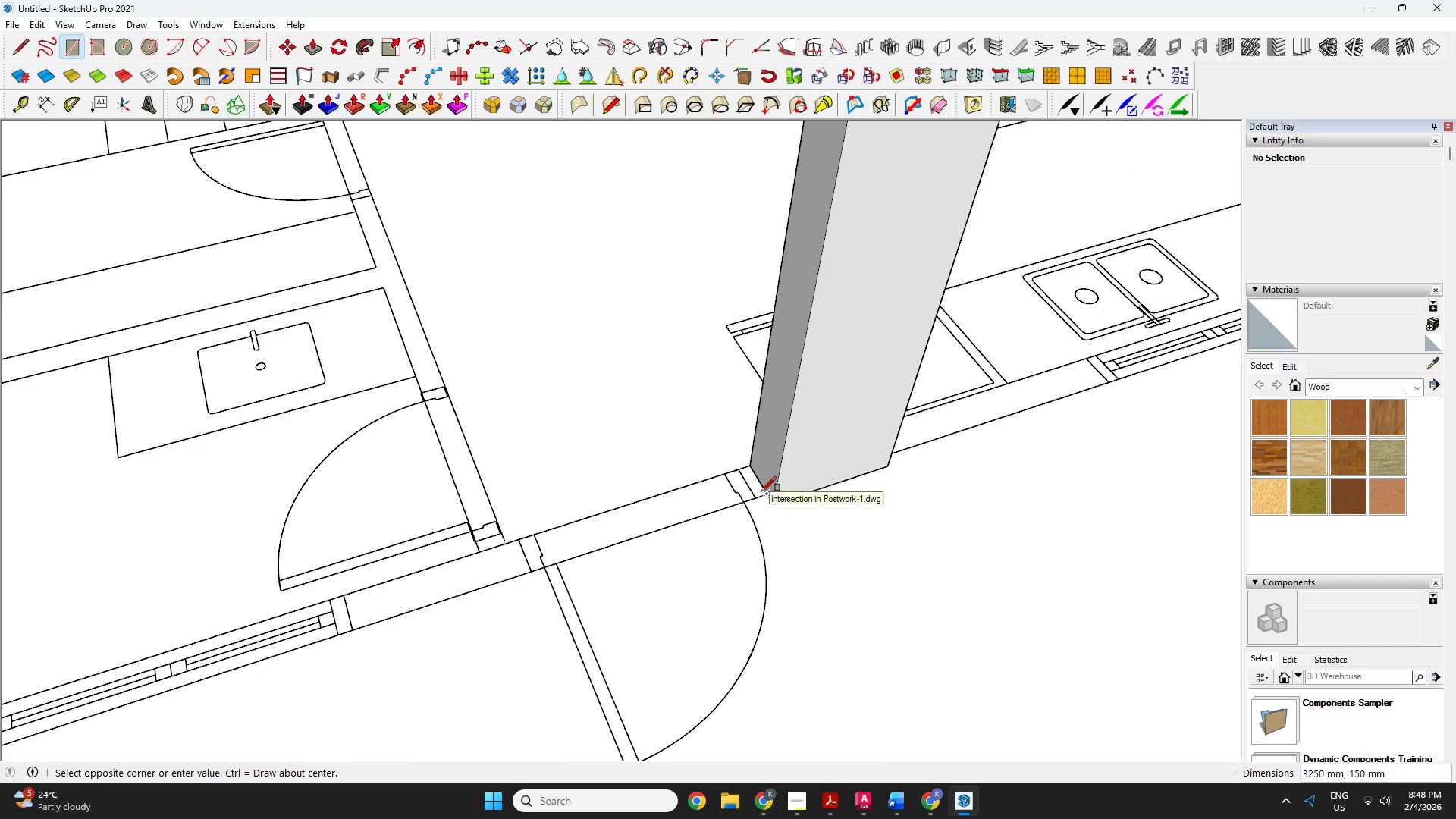 
scroll: coordinate [677, 417], scroll_direction: down, amount: 14.0
 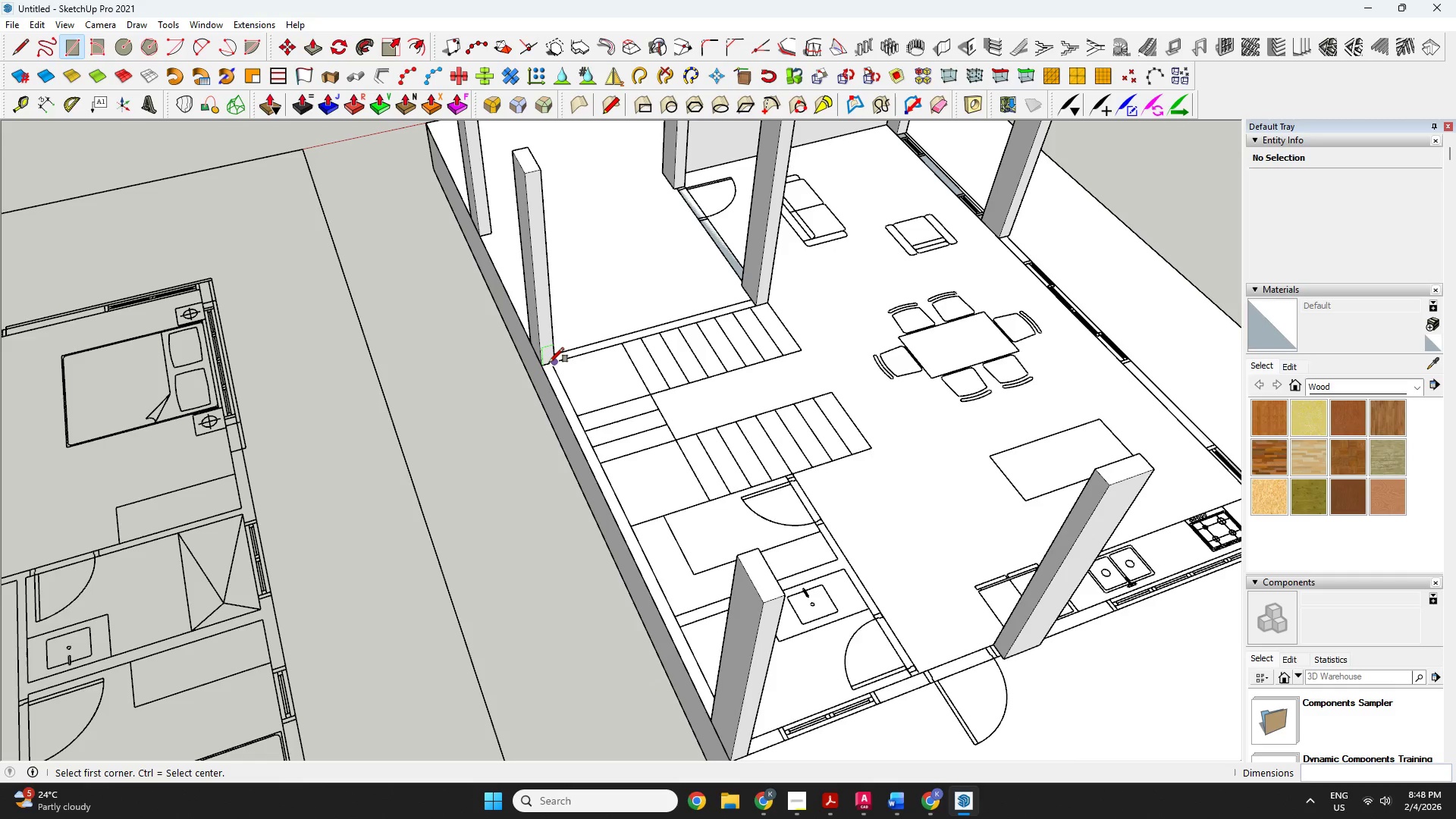 
left_click([544, 362])
 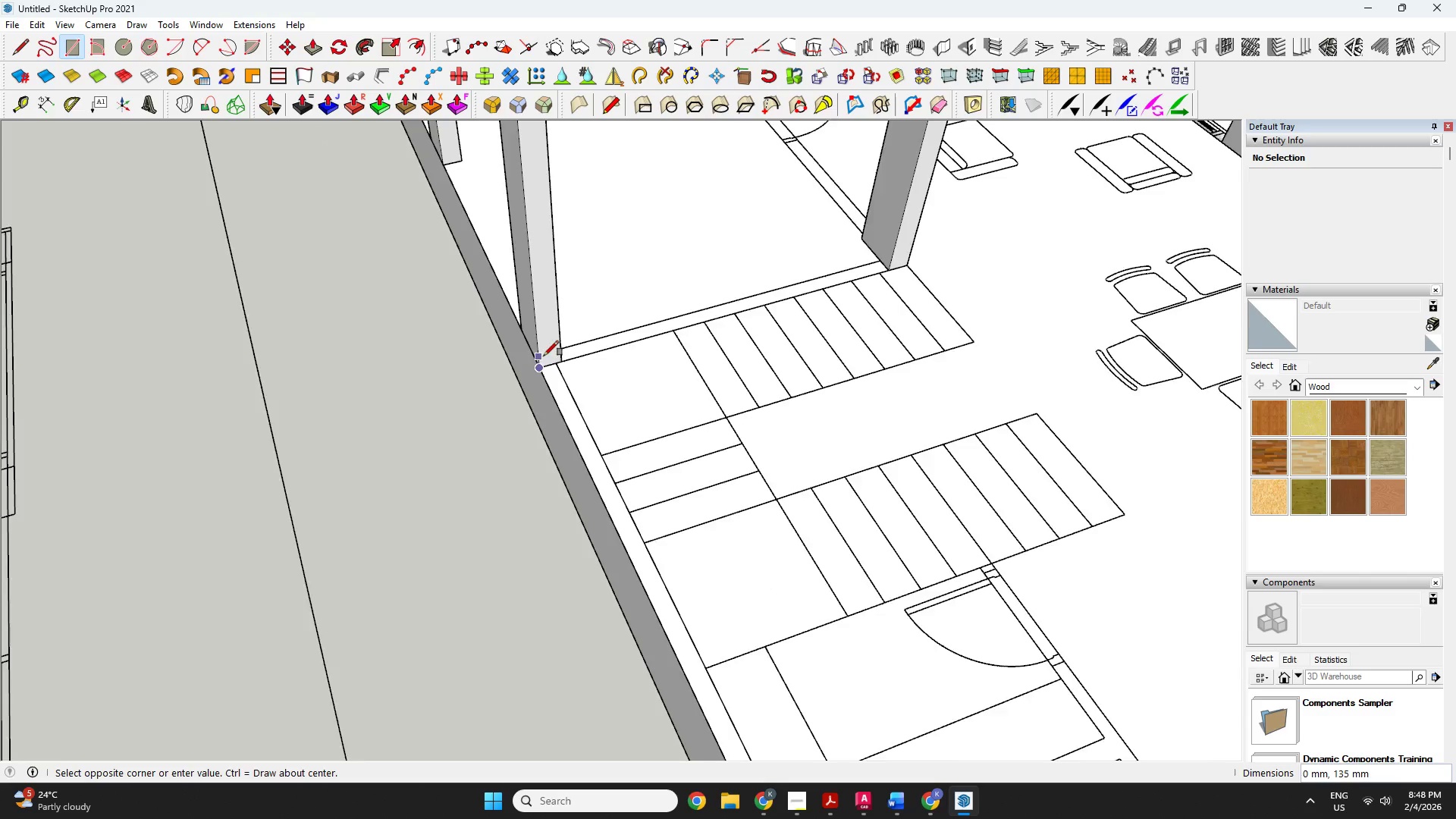 
scroll: coordinate [544, 362], scroll_direction: up, amount: 5.0
 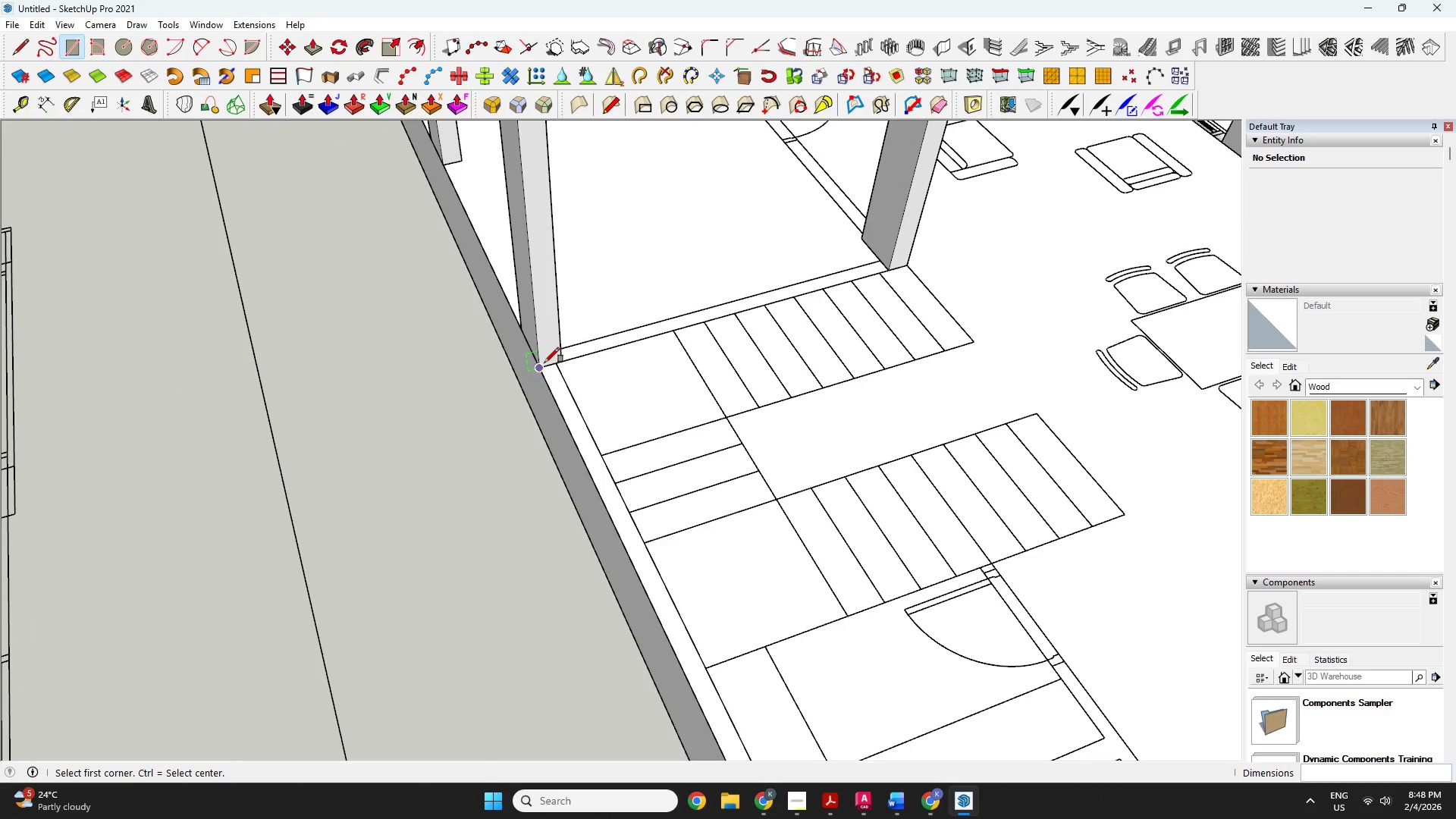 
scroll: coordinate [551, 354], scroll_direction: down, amount: 7.0
 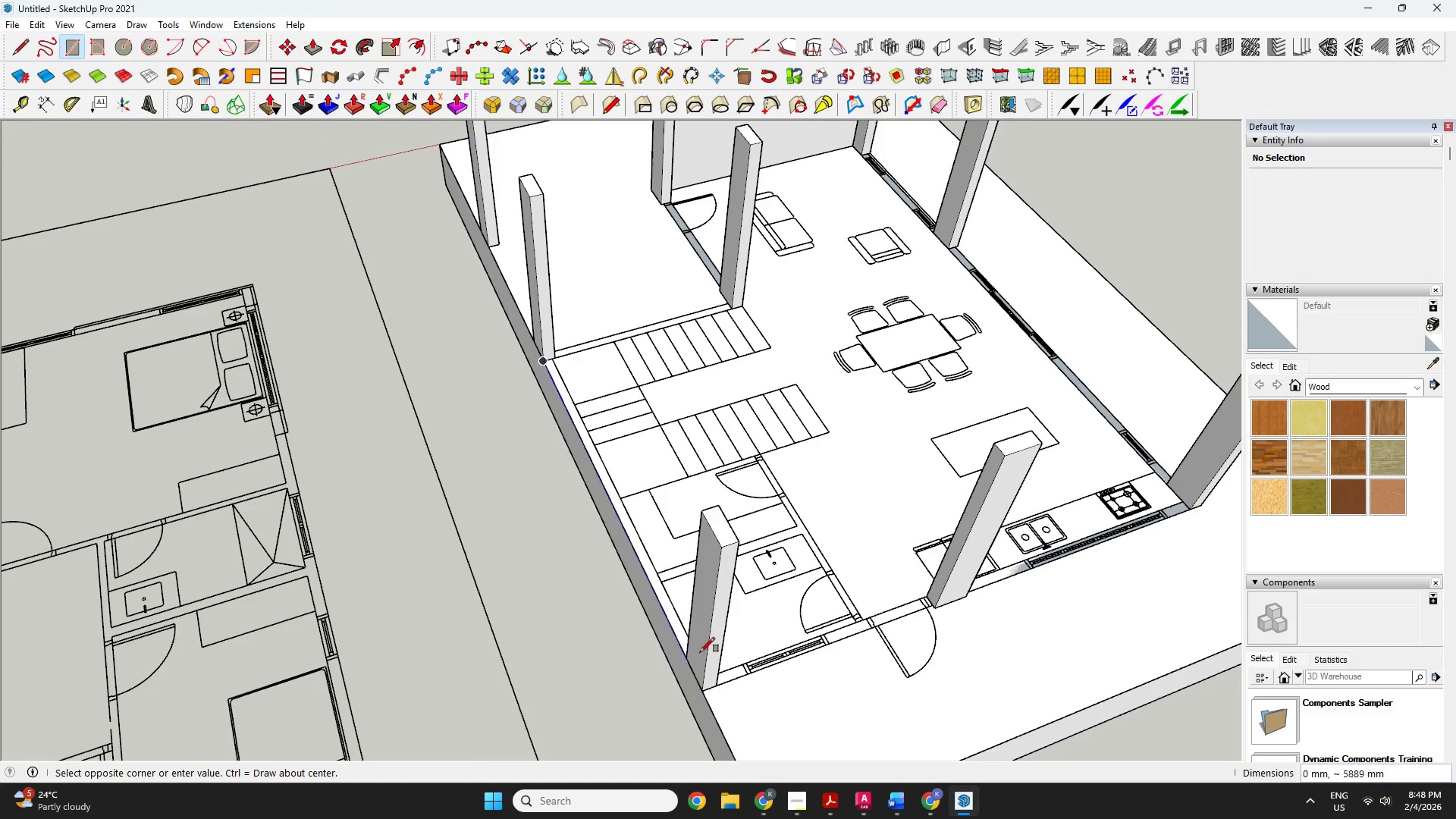 
scroll: coordinate [695, 641], scroll_direction: up, amount: 4.0
 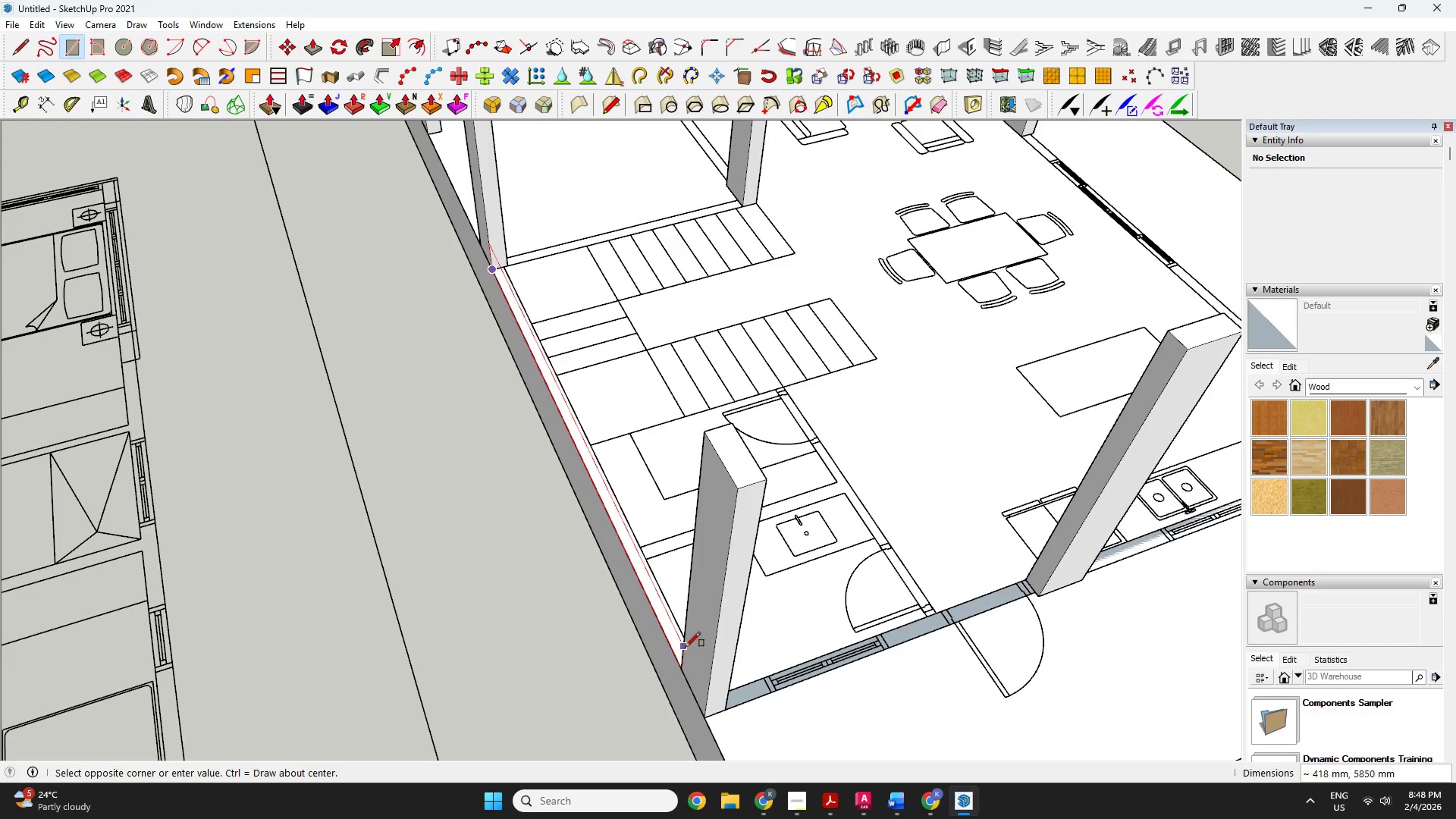 
key(O)
 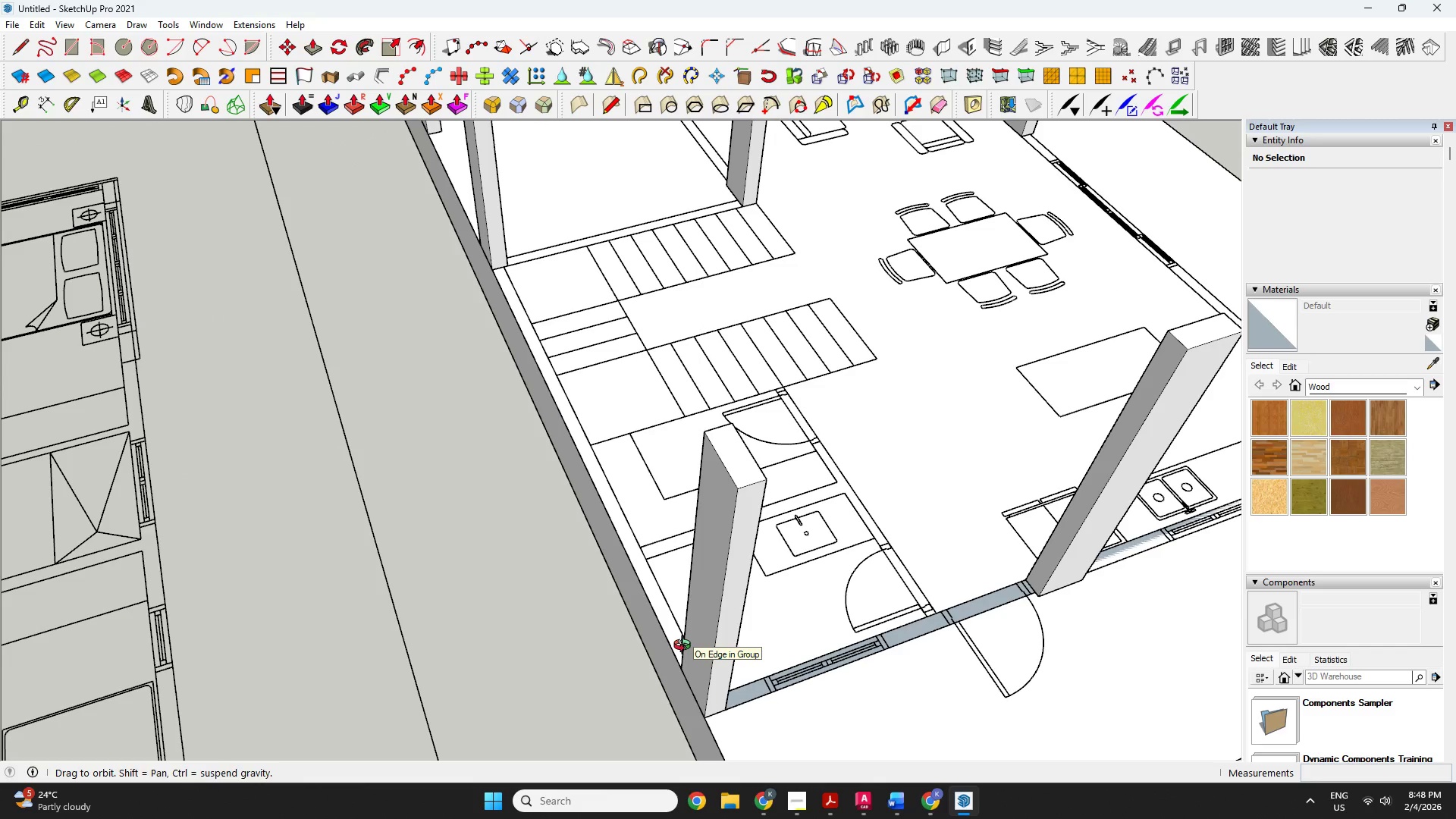 
left_click_drag(start_coordinate=[686, 647], to_coordinate=[1225, 688])
 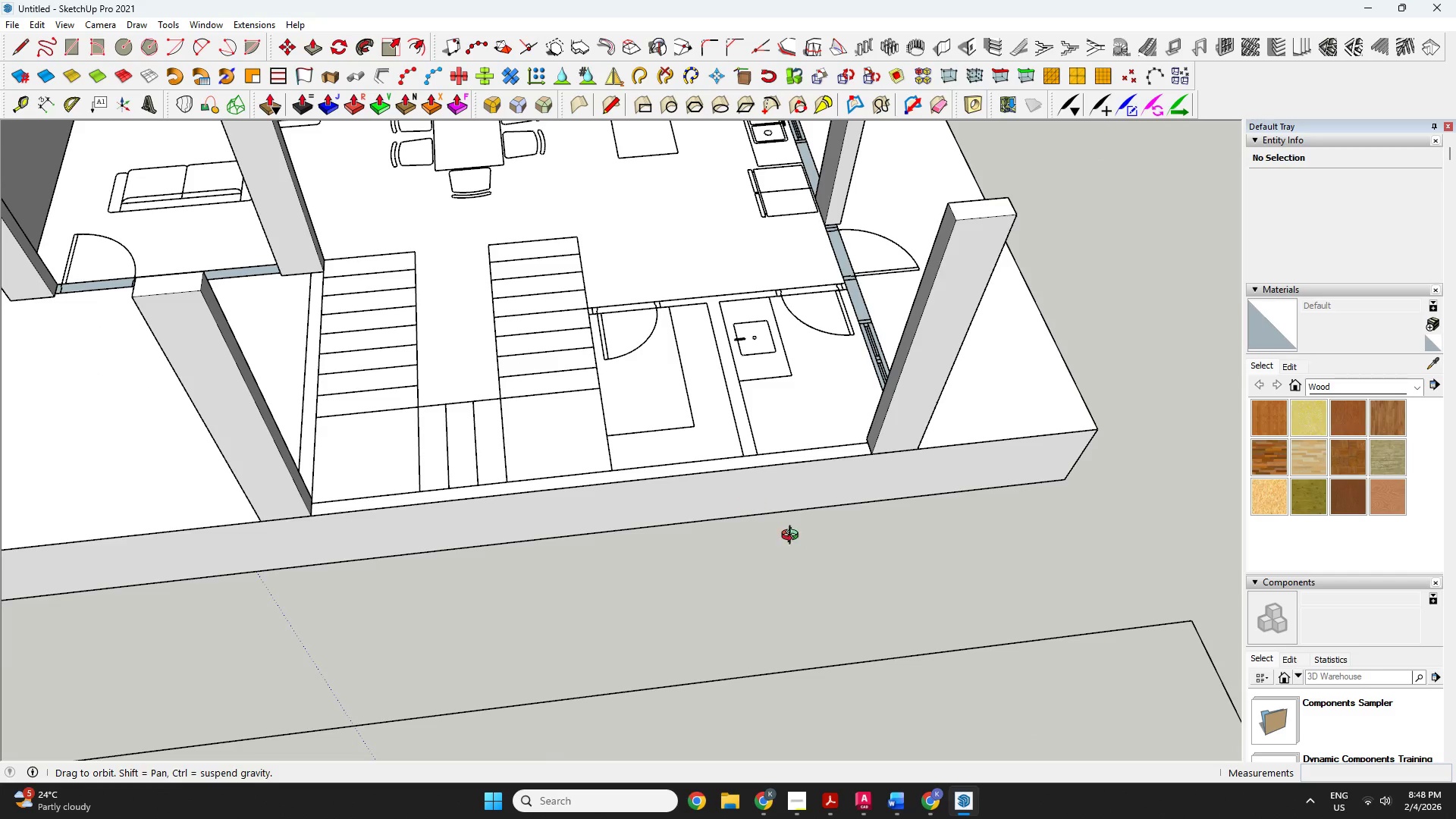 
key(R)
 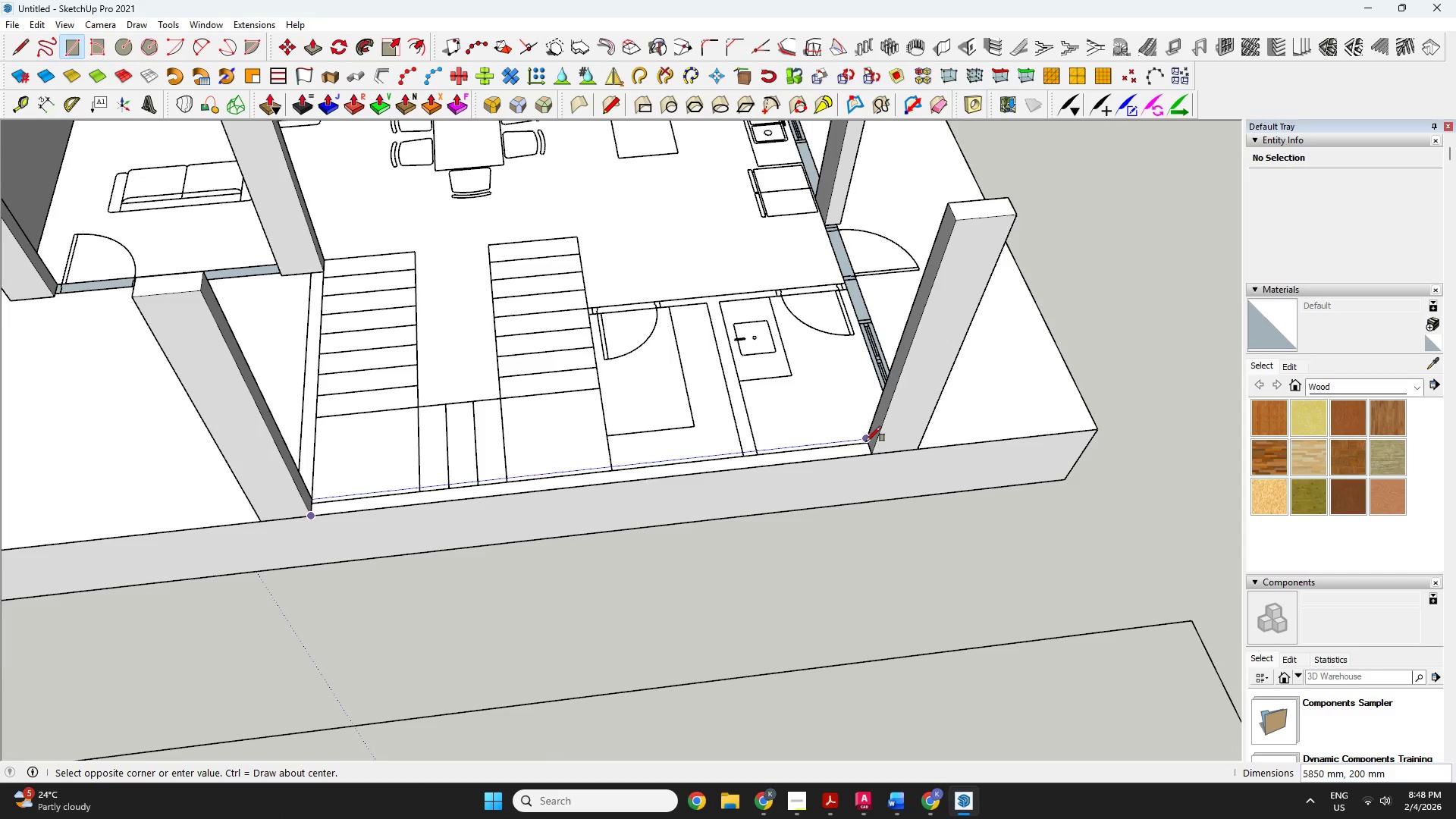 
left_click([868, 441])
 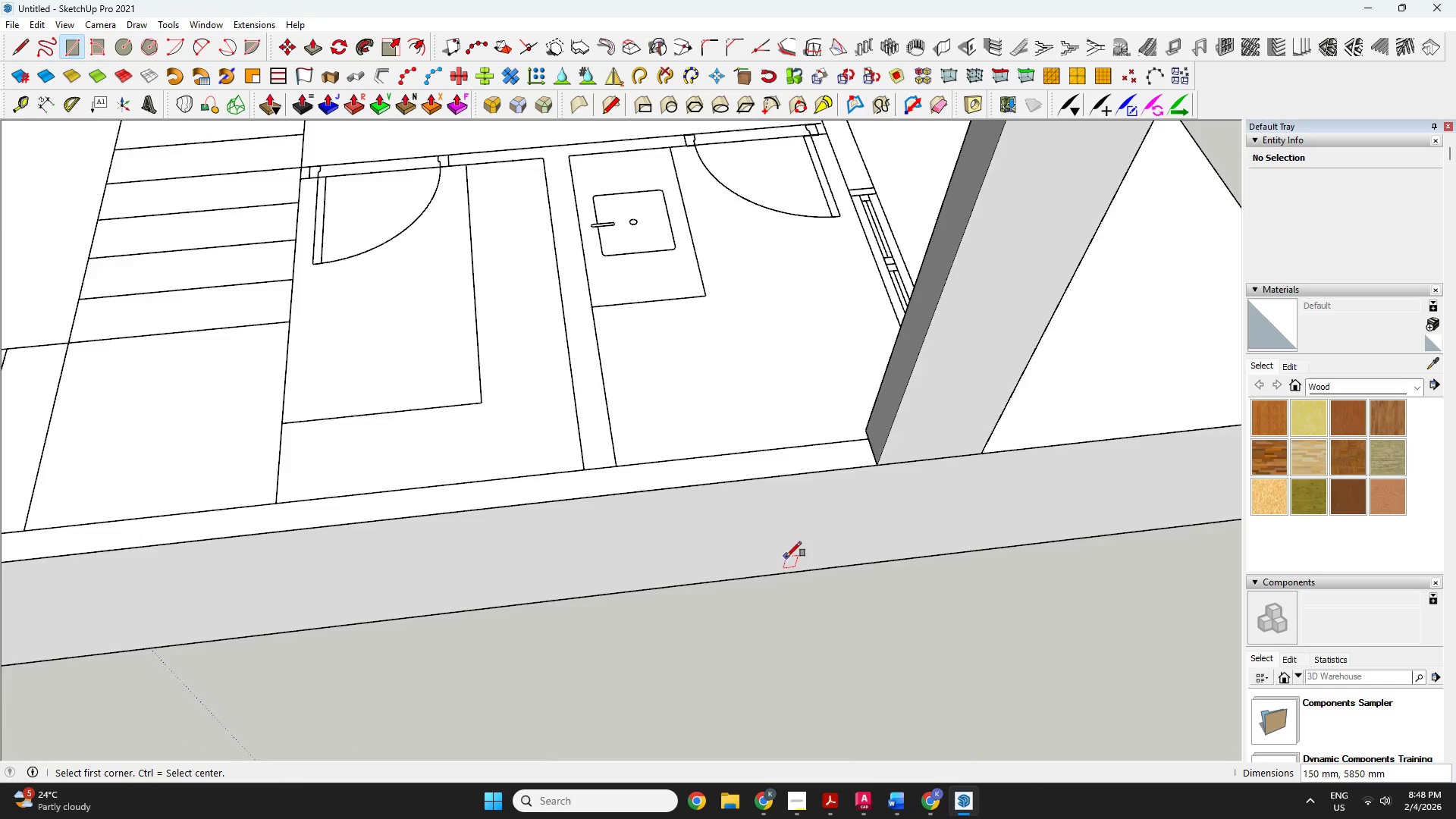 
scroll: coordinate [868, 447], scroll_direction: up, amount: 8.0
 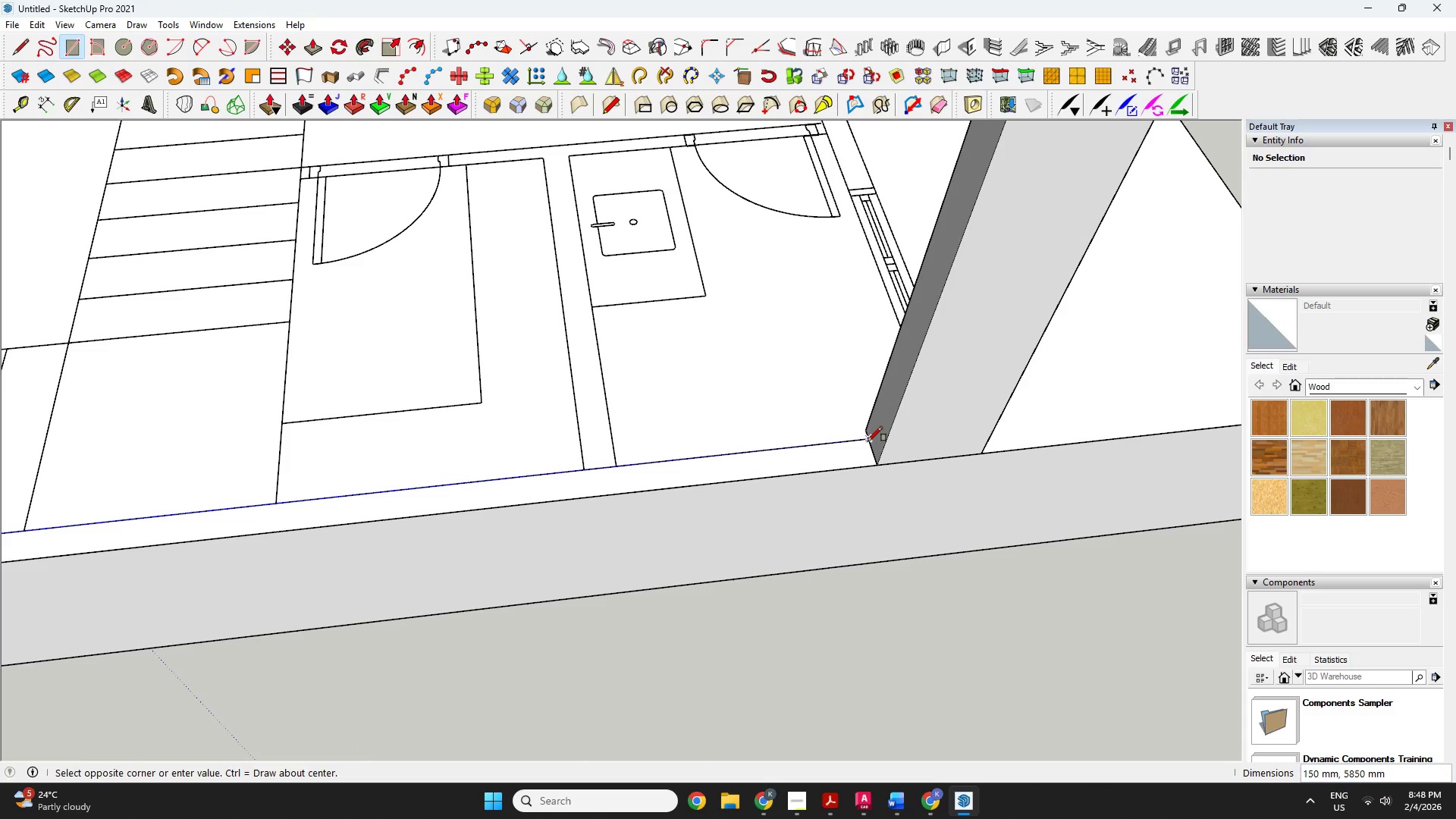 
scroll: coordinate [694, 464], scroll_direction: down, amount: 10.0
 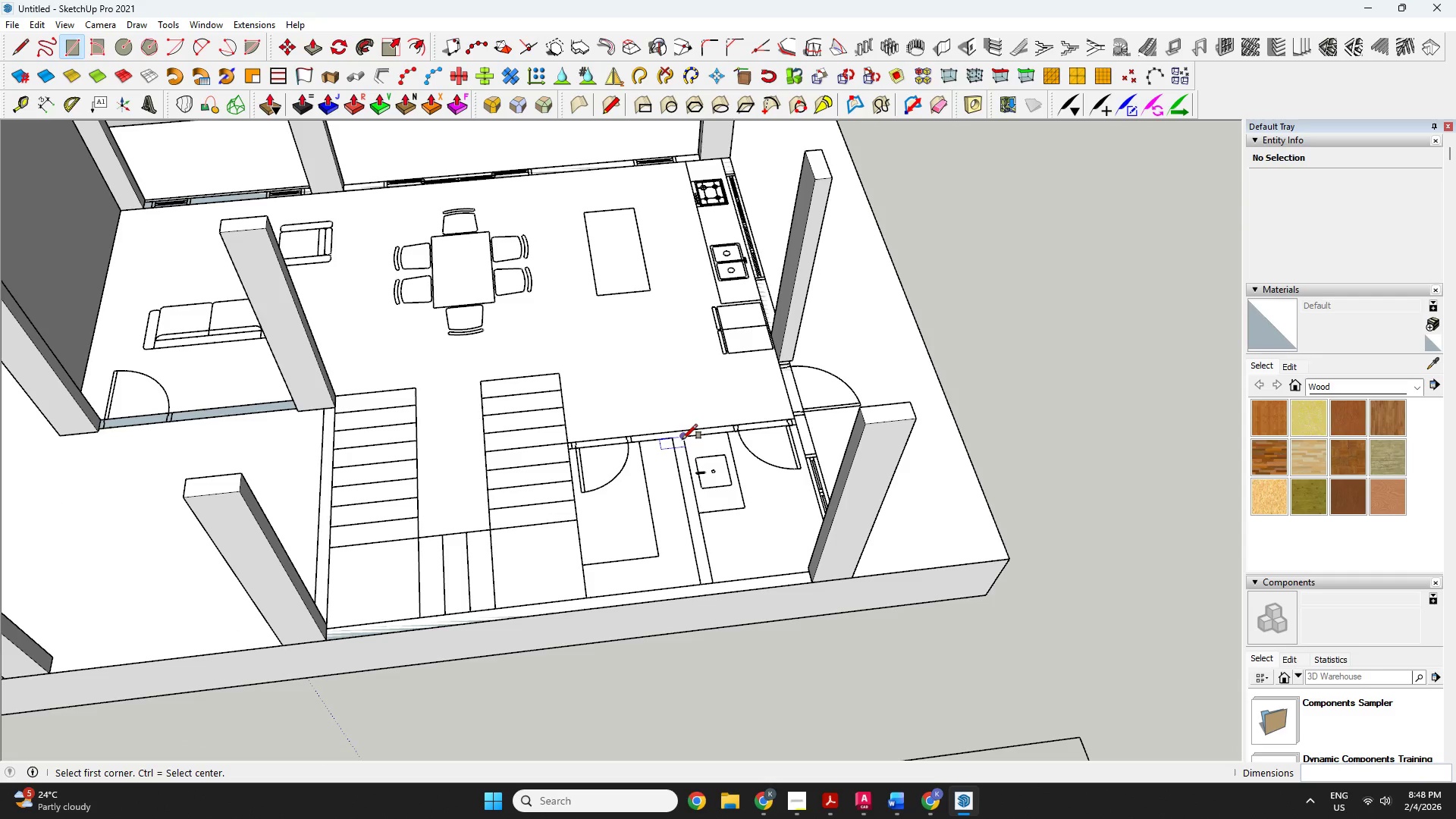 
left_click([682, 439])
 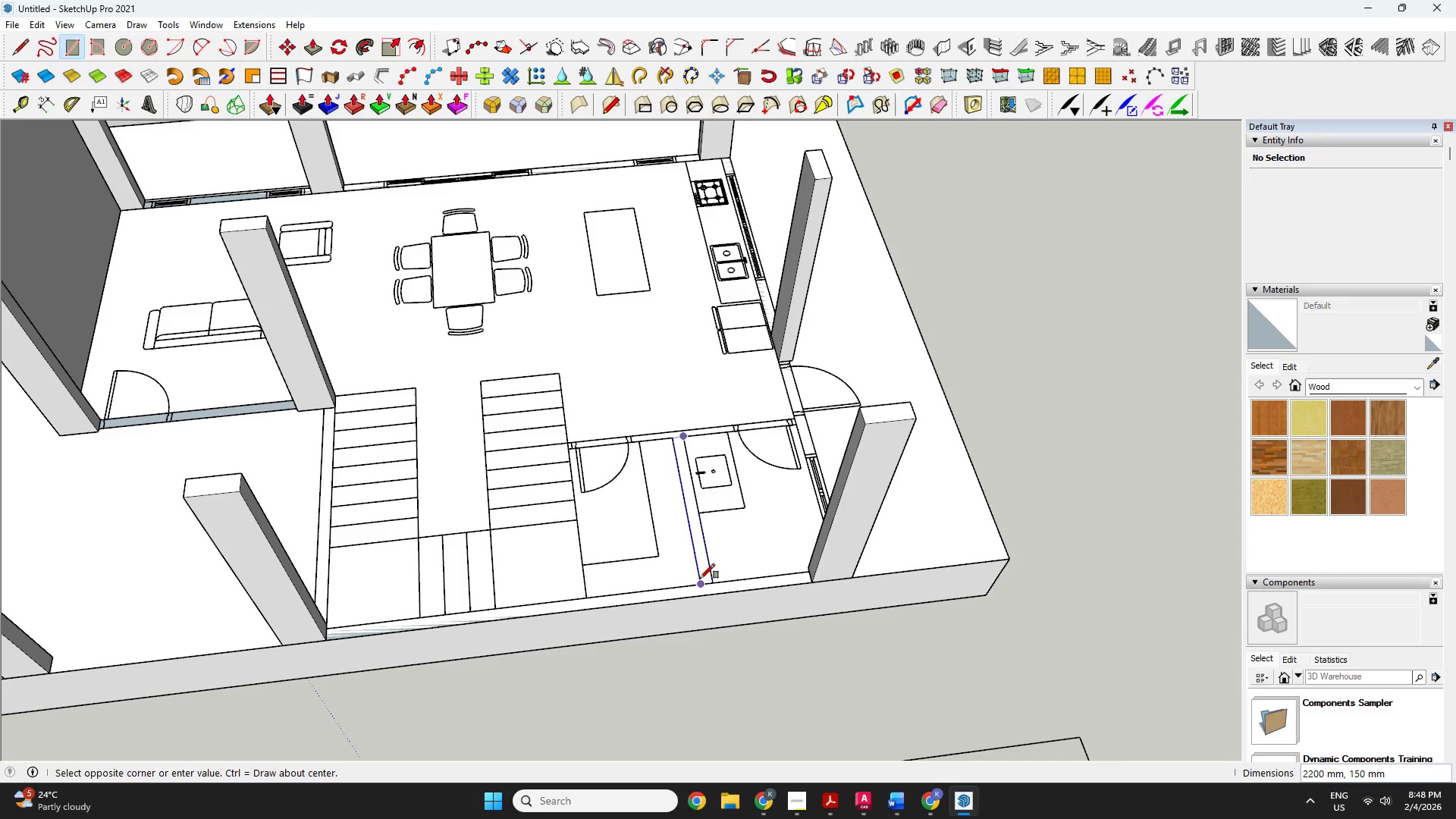 
left_click([700, 579])
 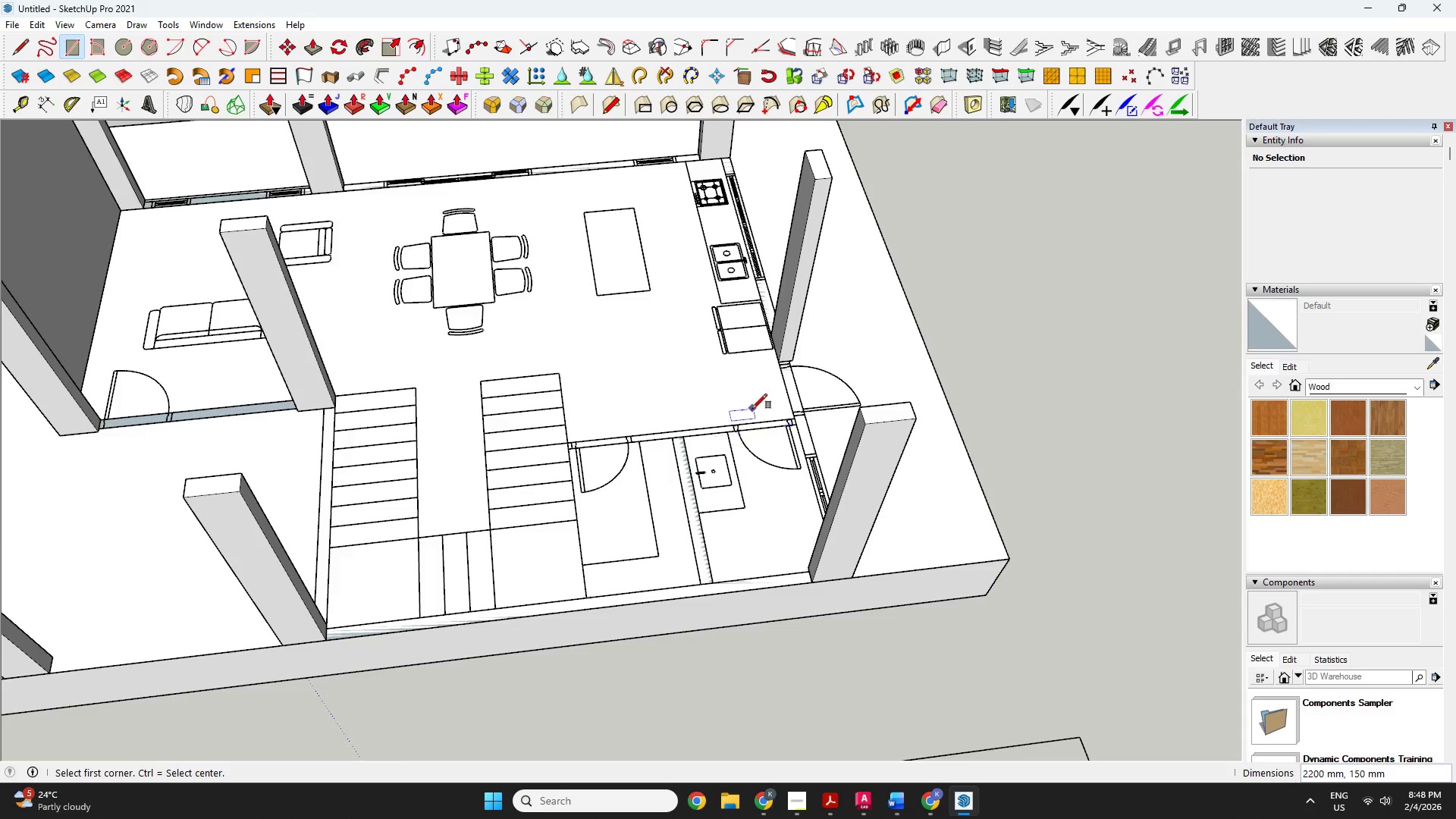 
scroll: coordinate [817, 419], scroll_direction: up, amount: 8.0
 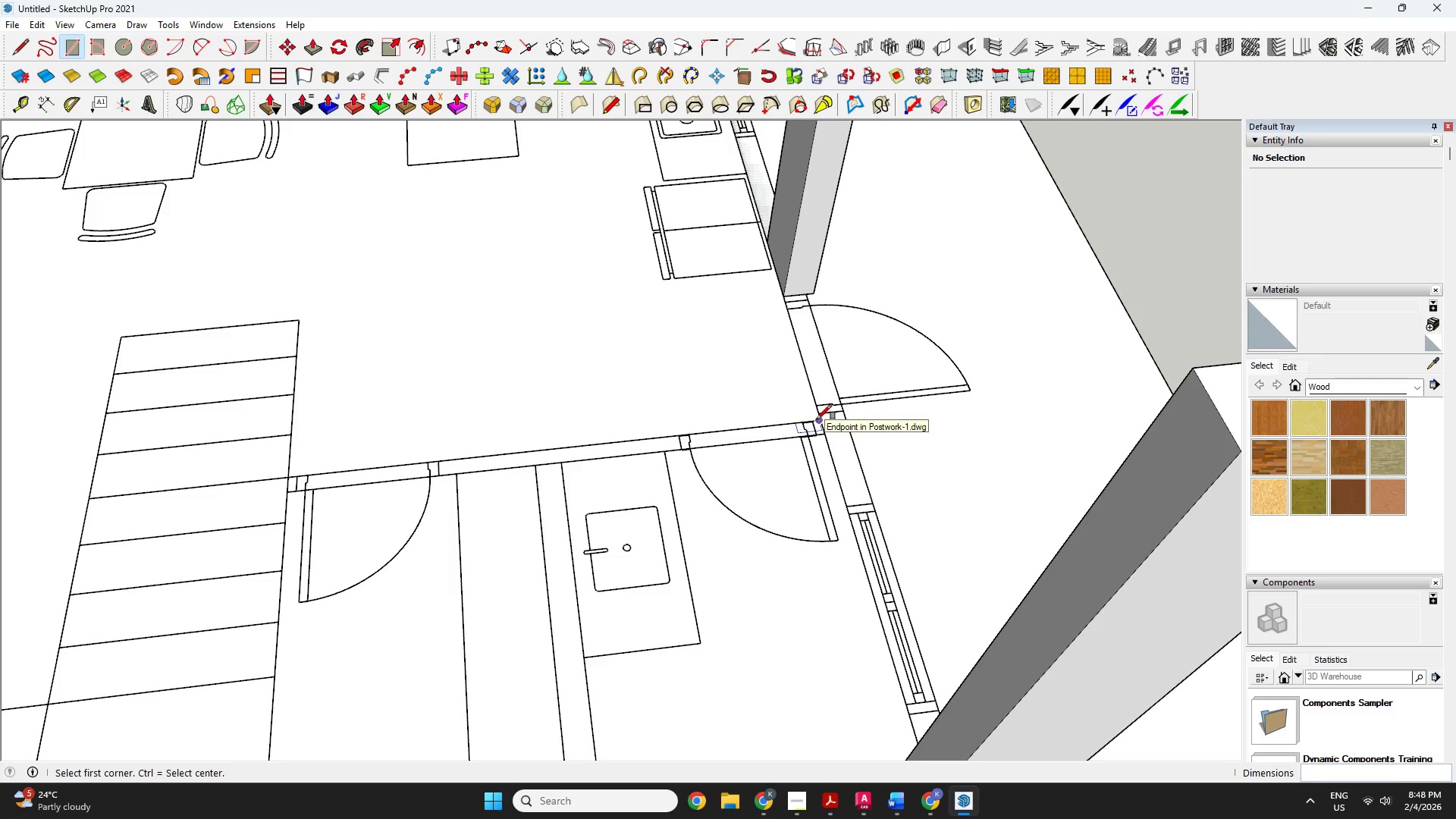 
left_click([817, 419])
 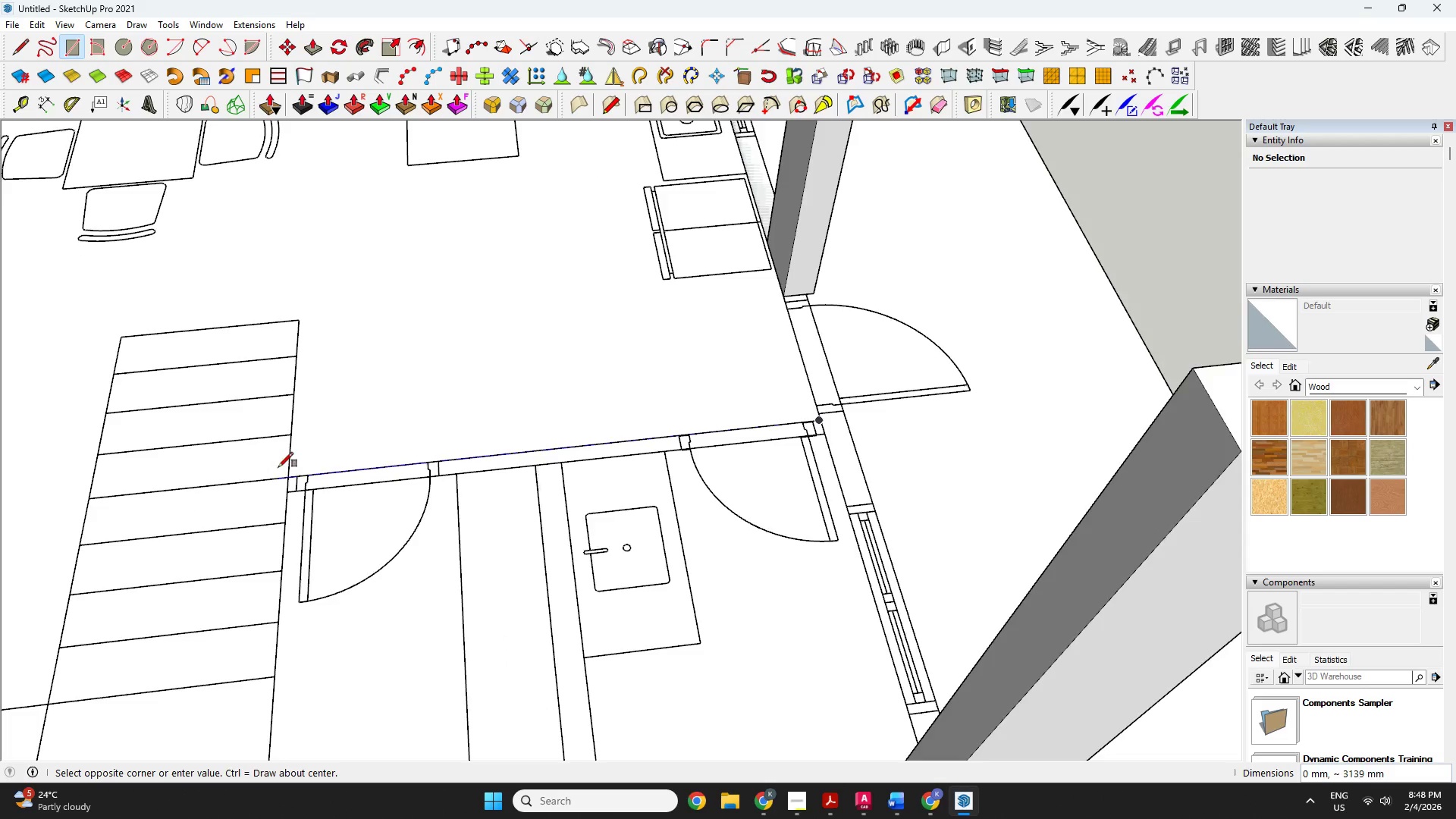 
scroll: coordinate [299, 485], scroll_direction: up, amount: 1.0
 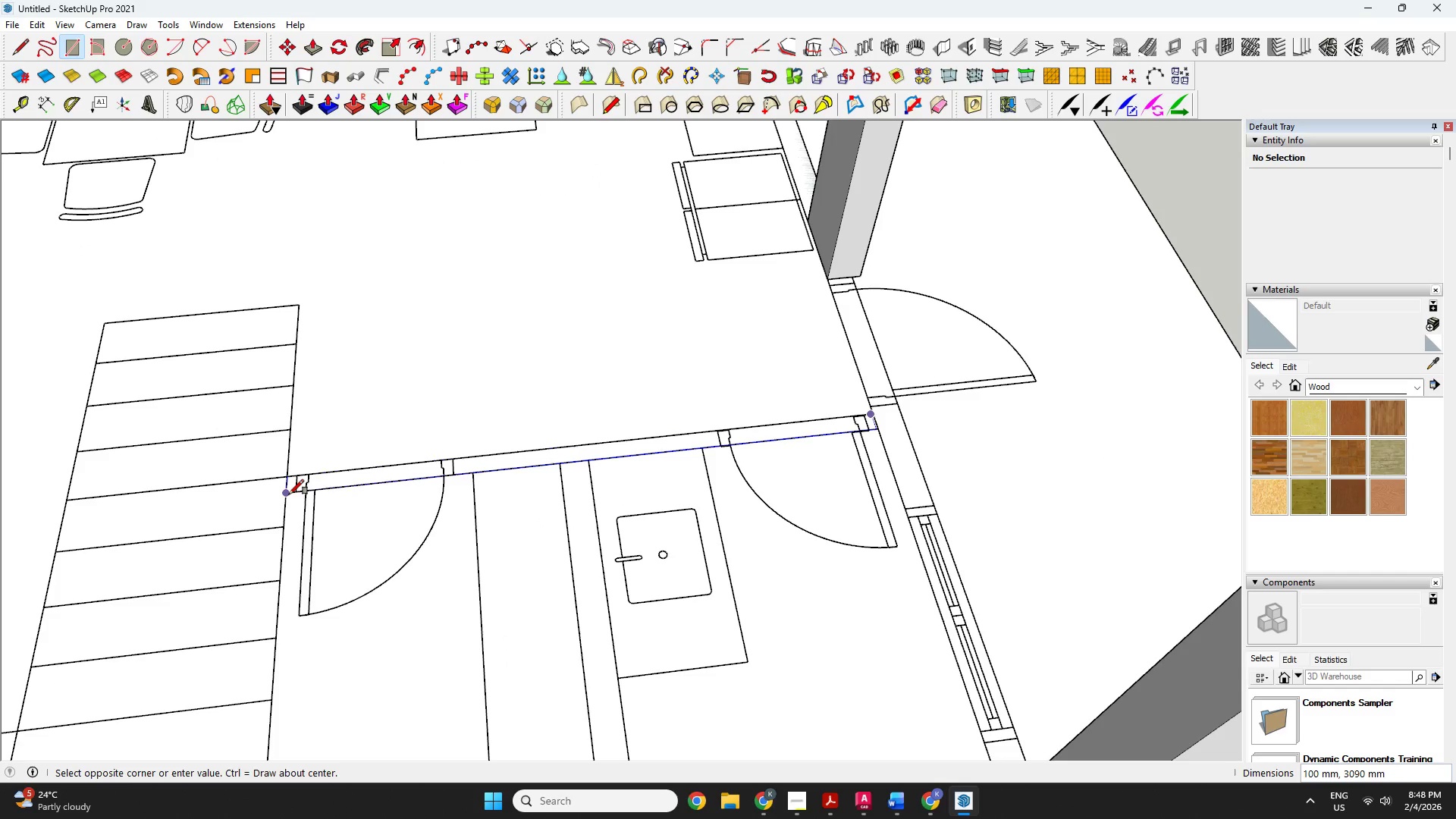 
left_click([289, 494])
 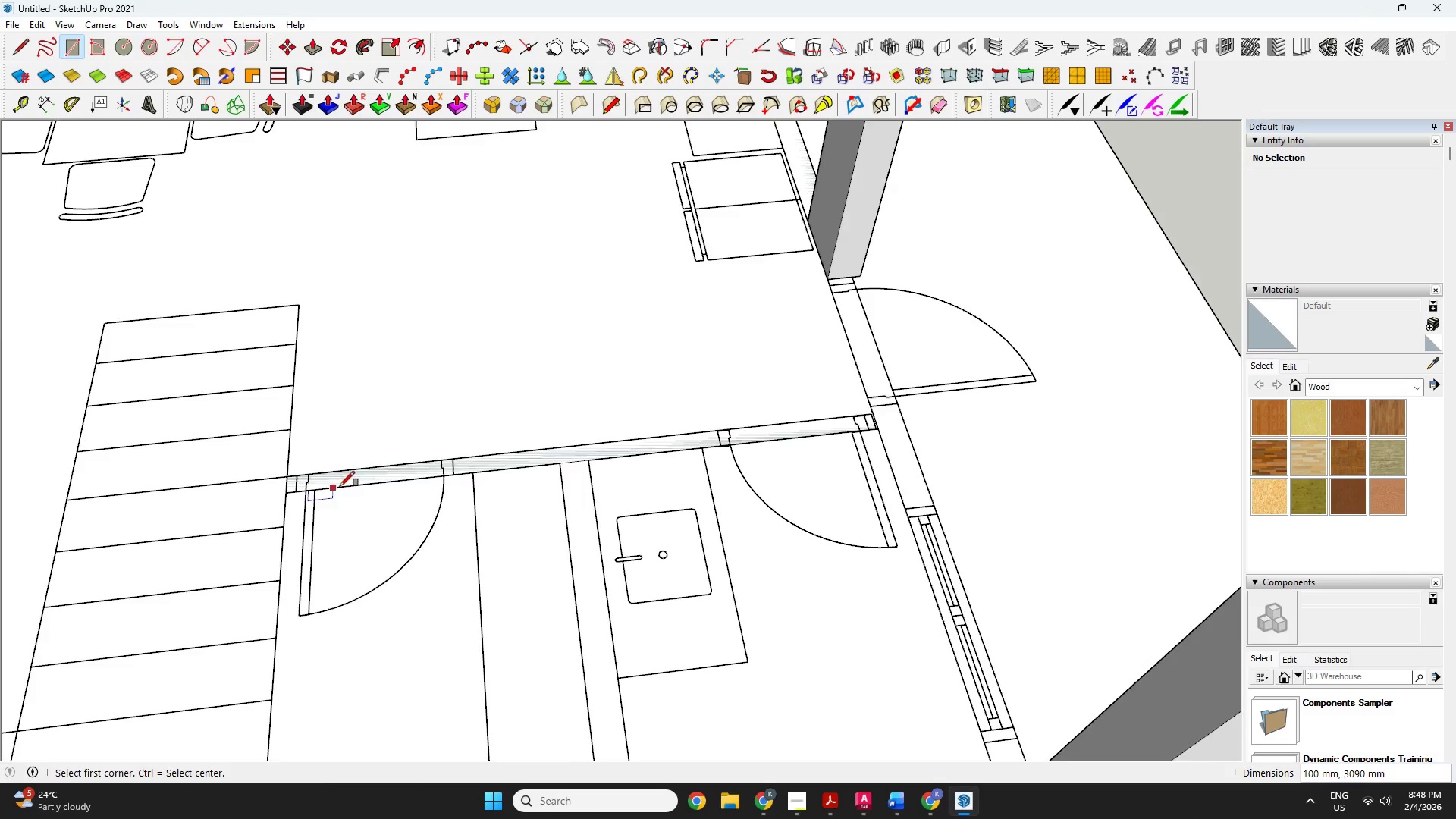 
scroll: coordinate [524, 381], scroll_direction: down, amount: 11.0
 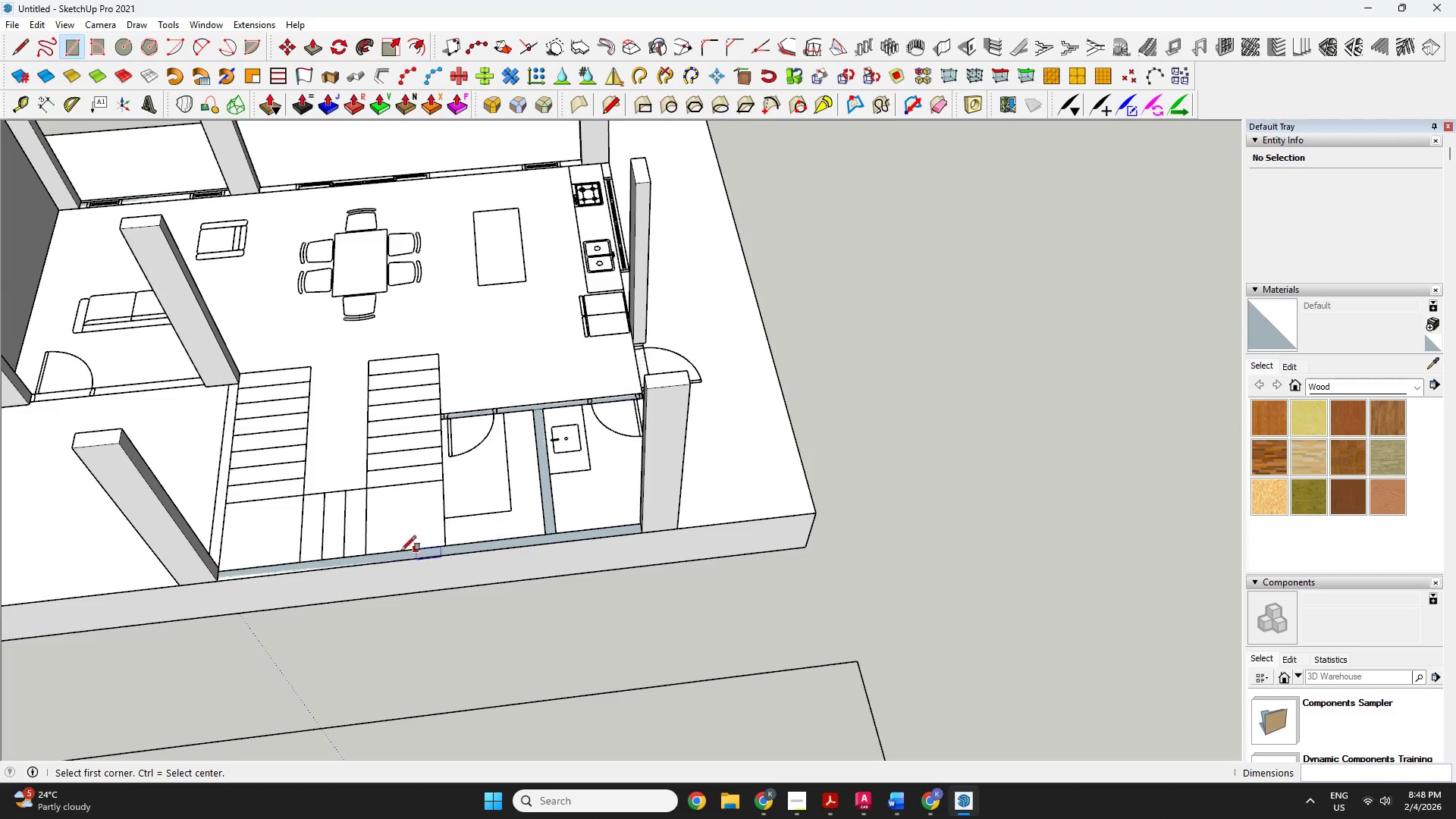 
scroll: coordinate [221, 413], scroll_direction: up, amount: 4.0
 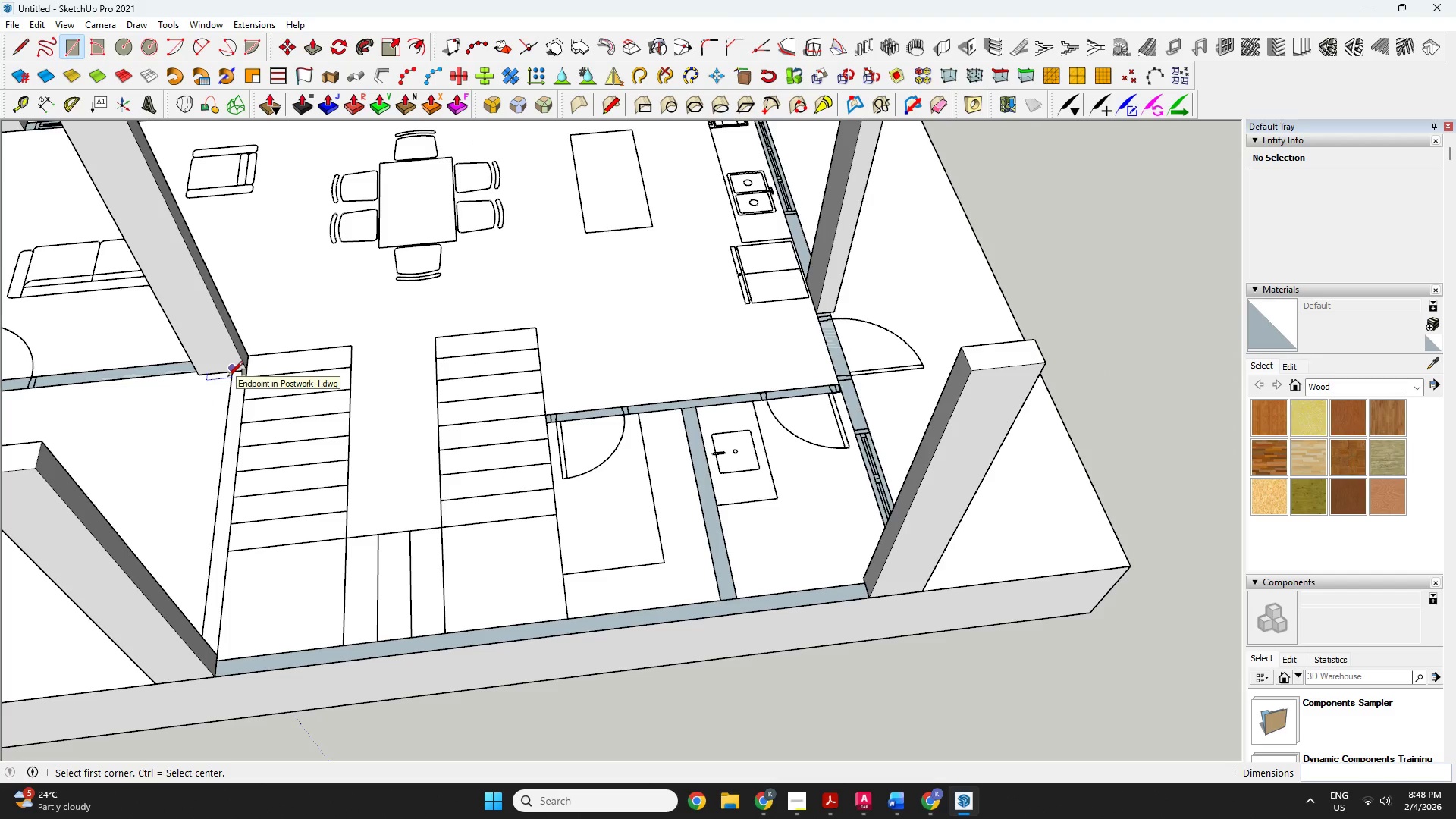 
left_click([228, 376])
 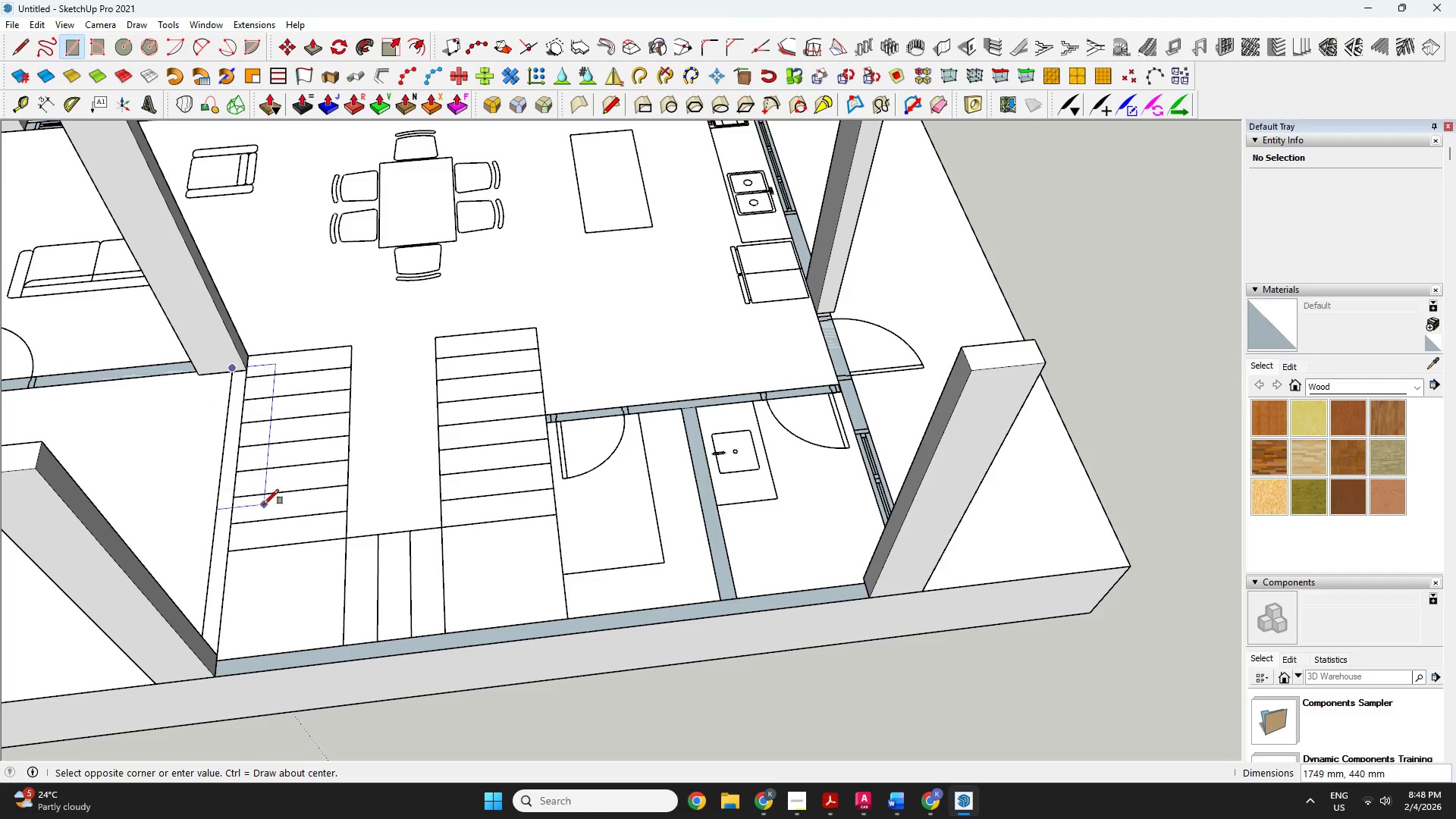 
key(Escape)
 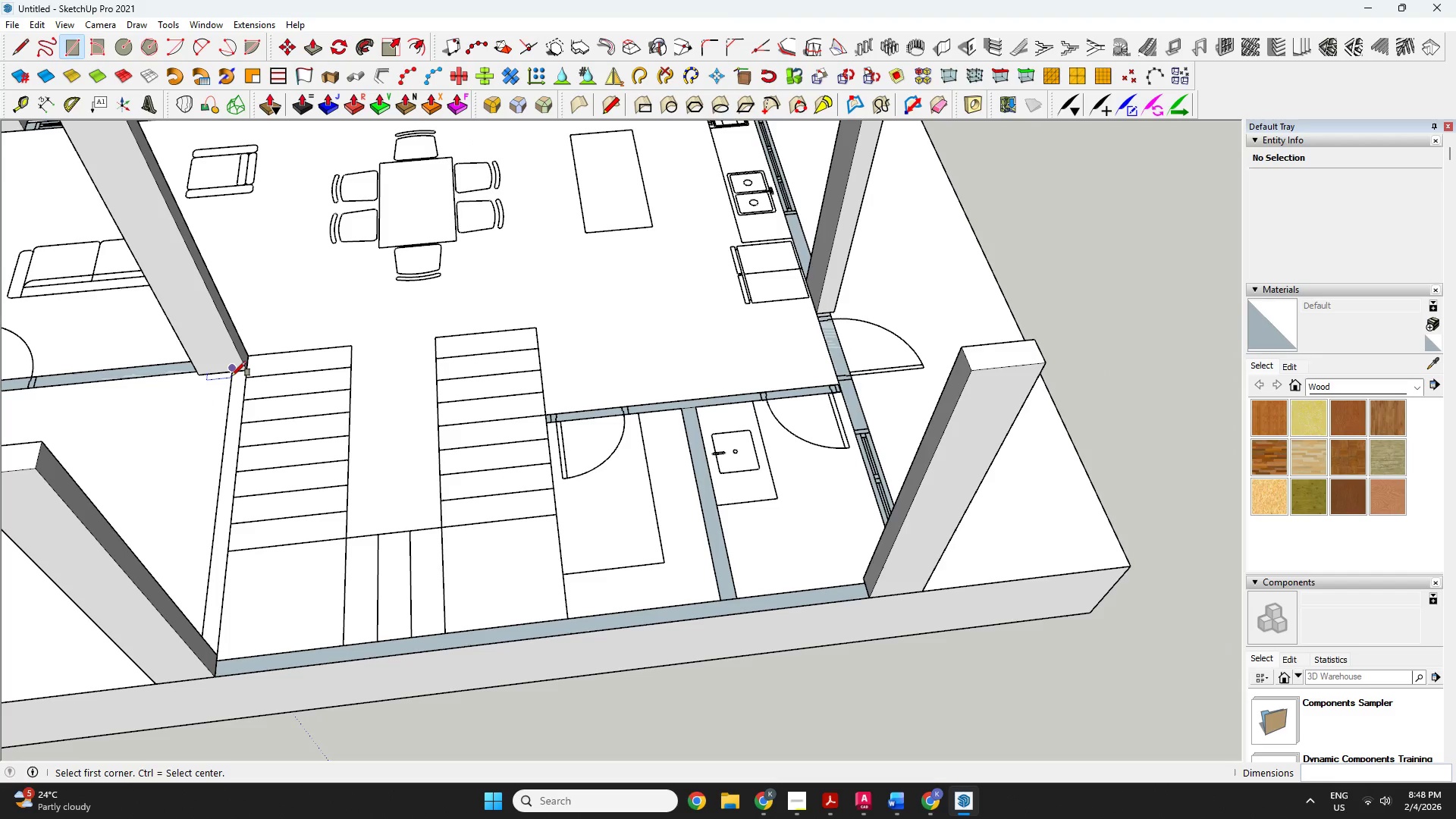 
left_click([231, 376])
 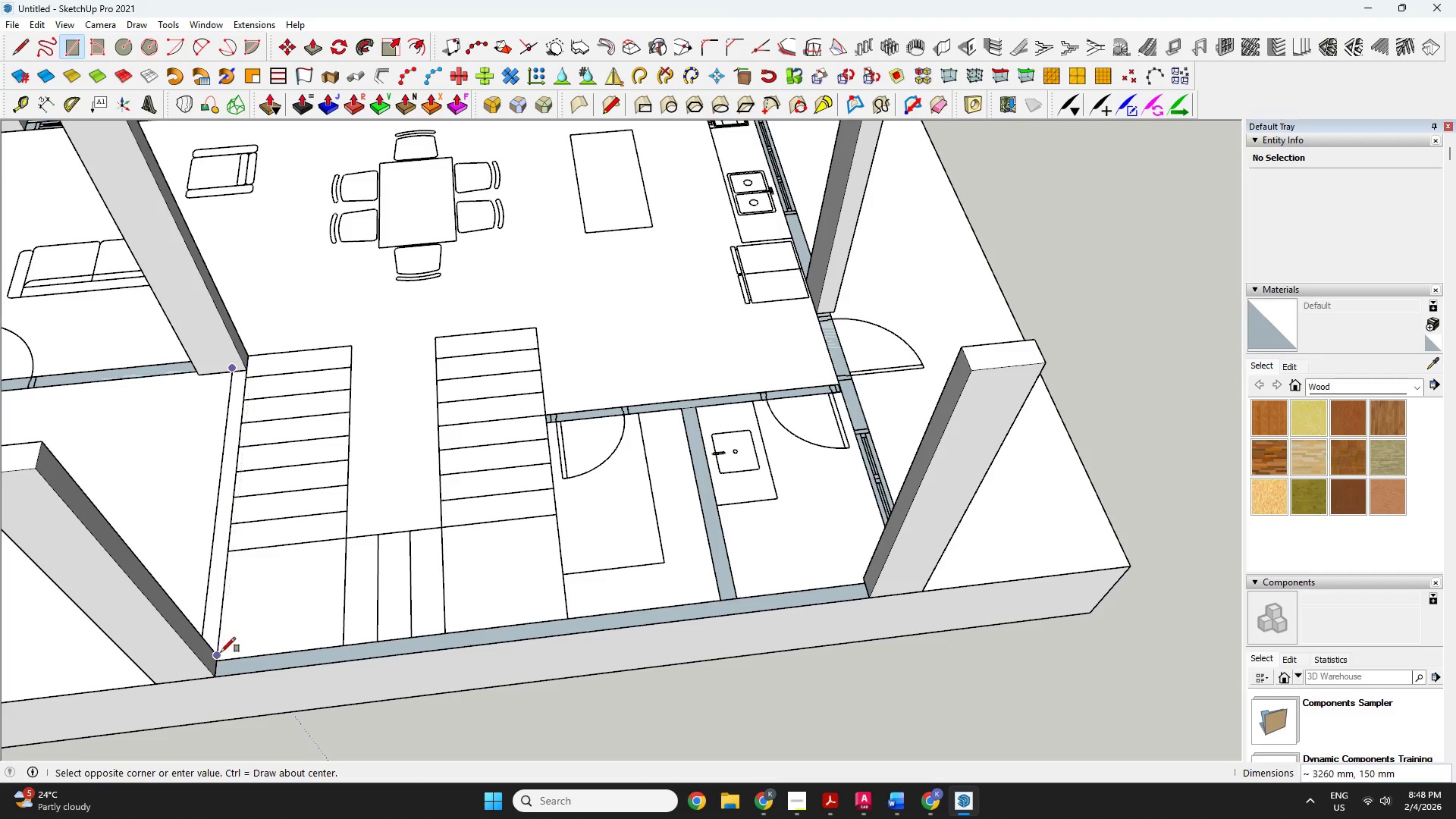 
left_click([216, 654])
 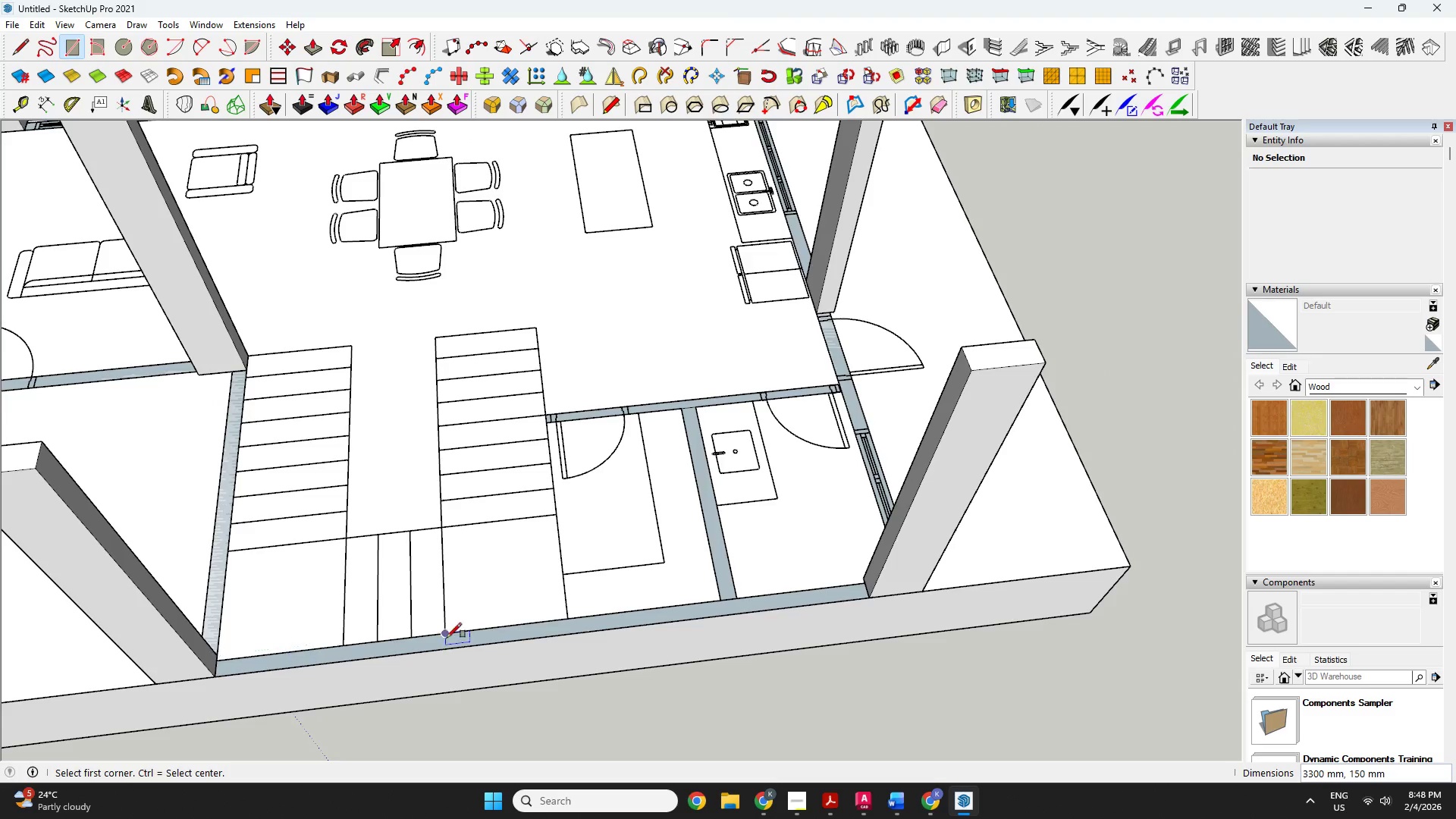 
scroll: coordinate [534, 607], scroll_direction: down, amount: 6.0
 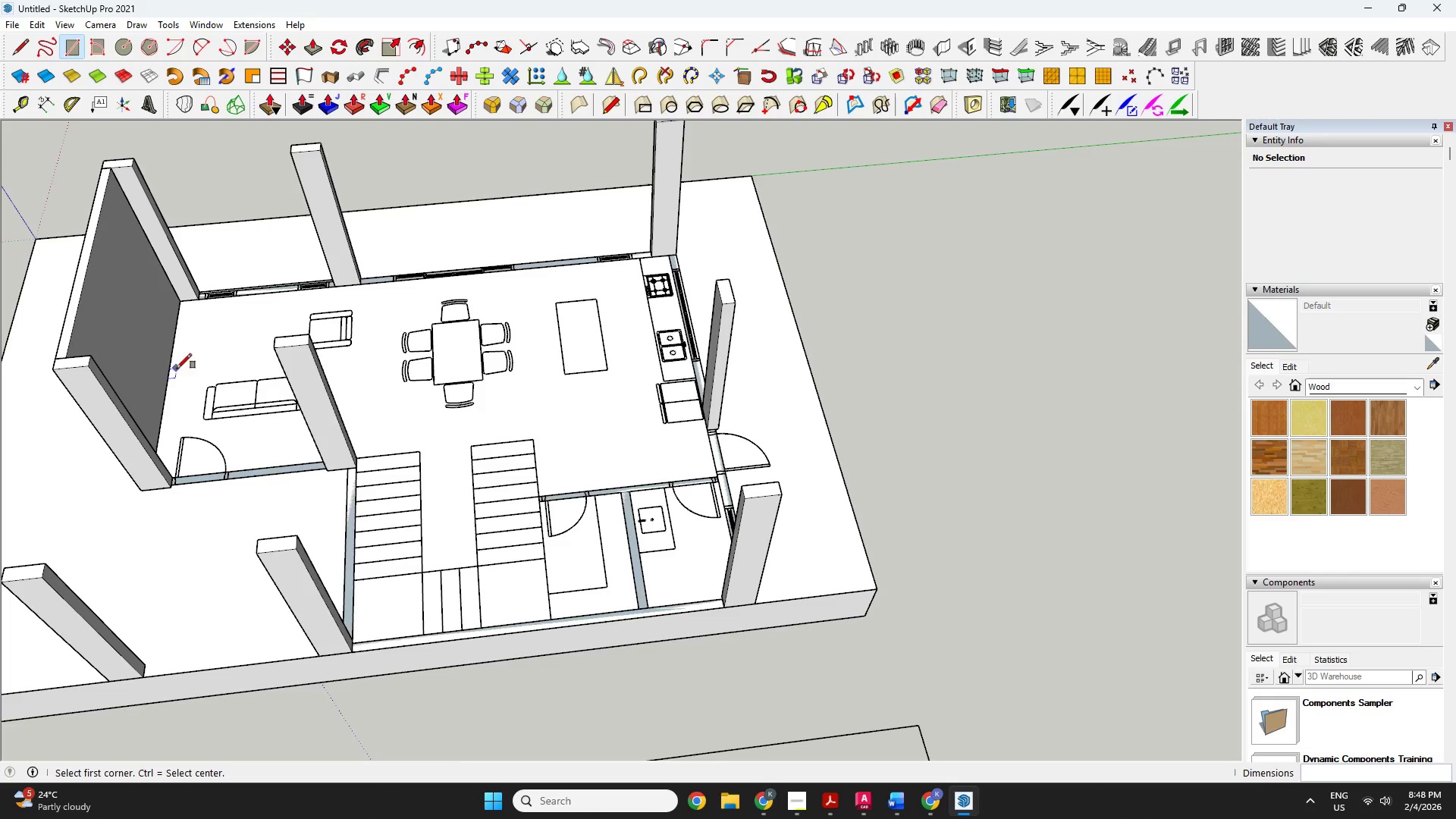 
key(Space)
 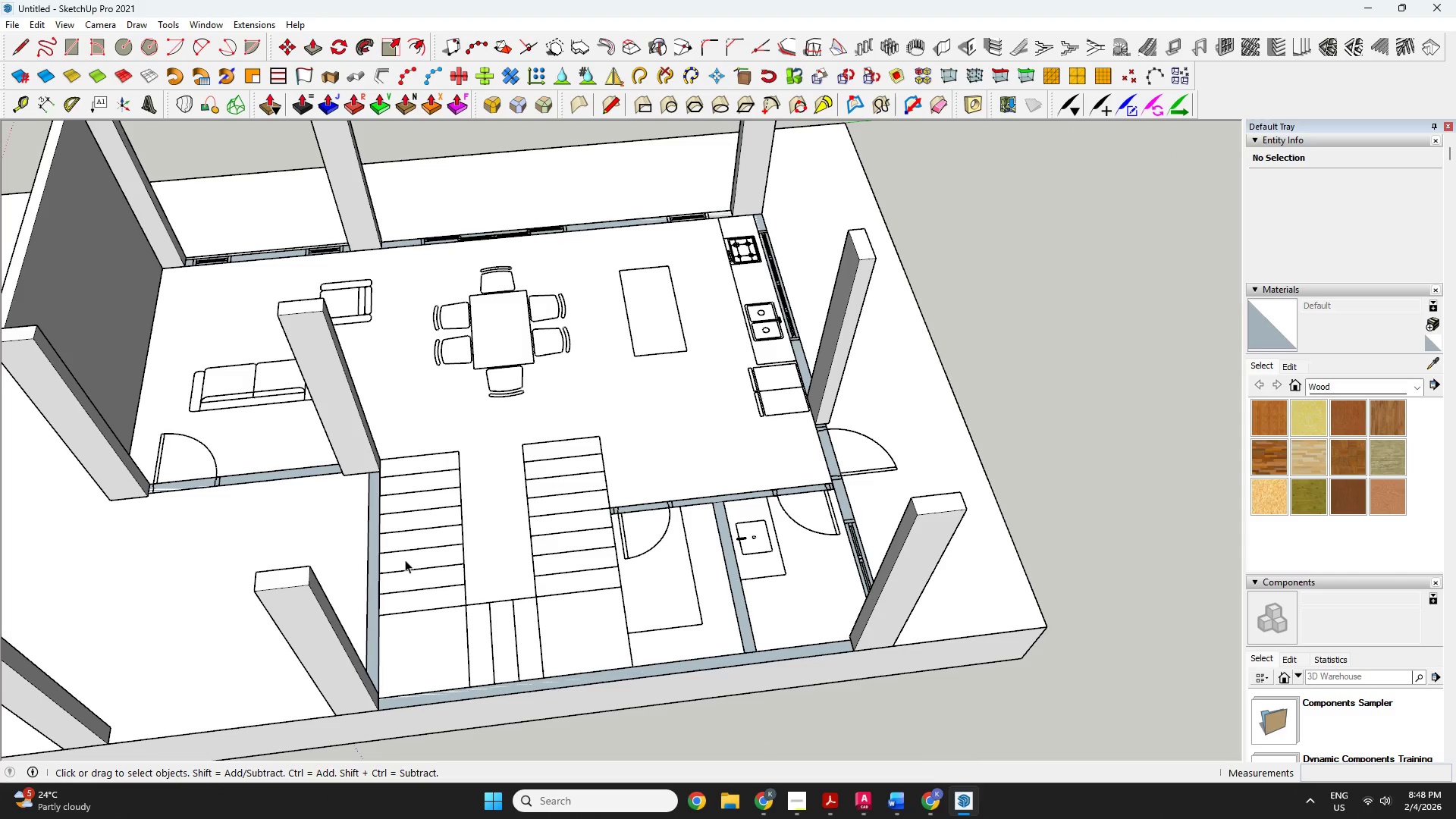 
scroll: coordinate [324, 532], scroll_direction: up, amount: 2.0
 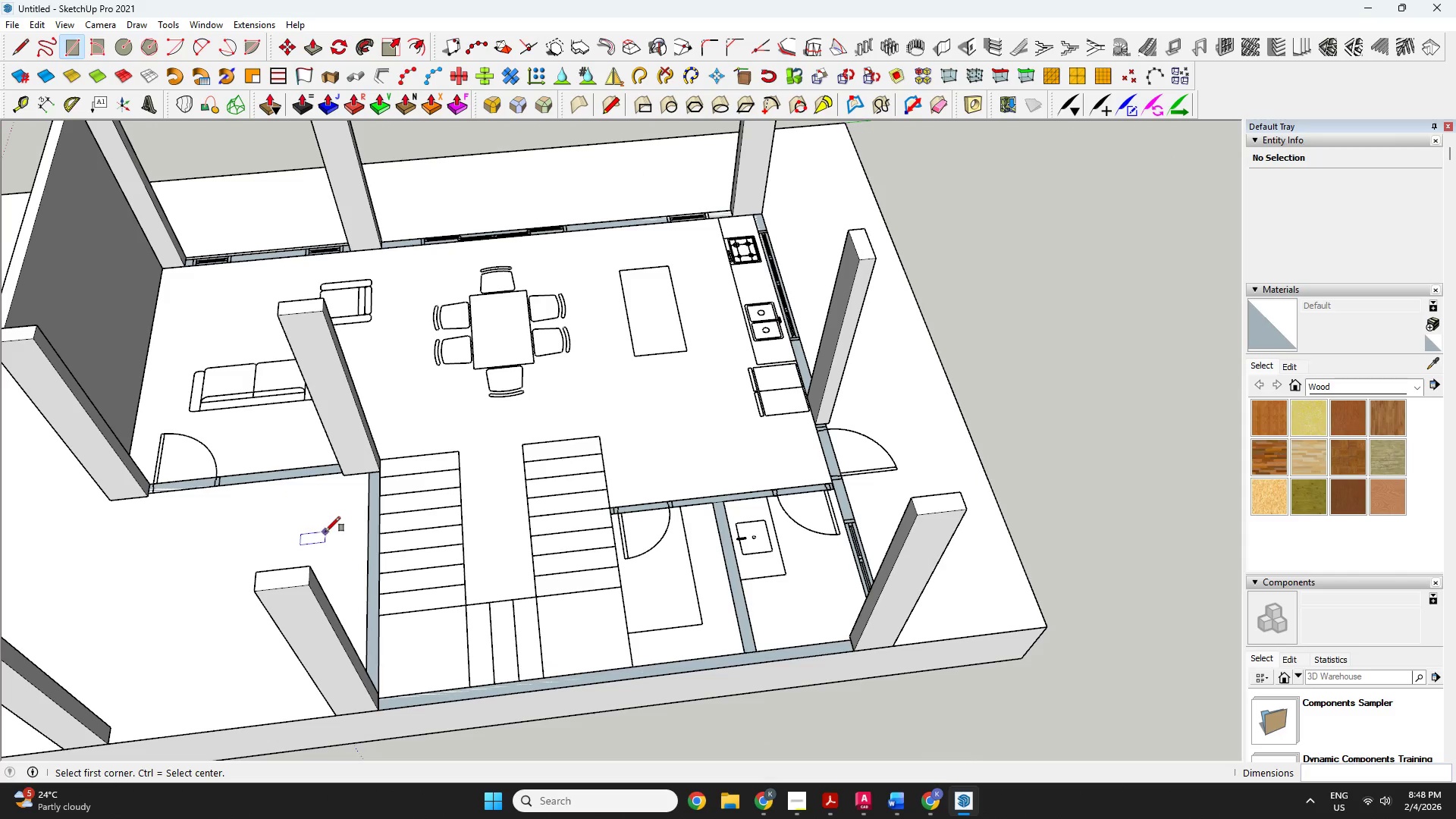 
key(P)
 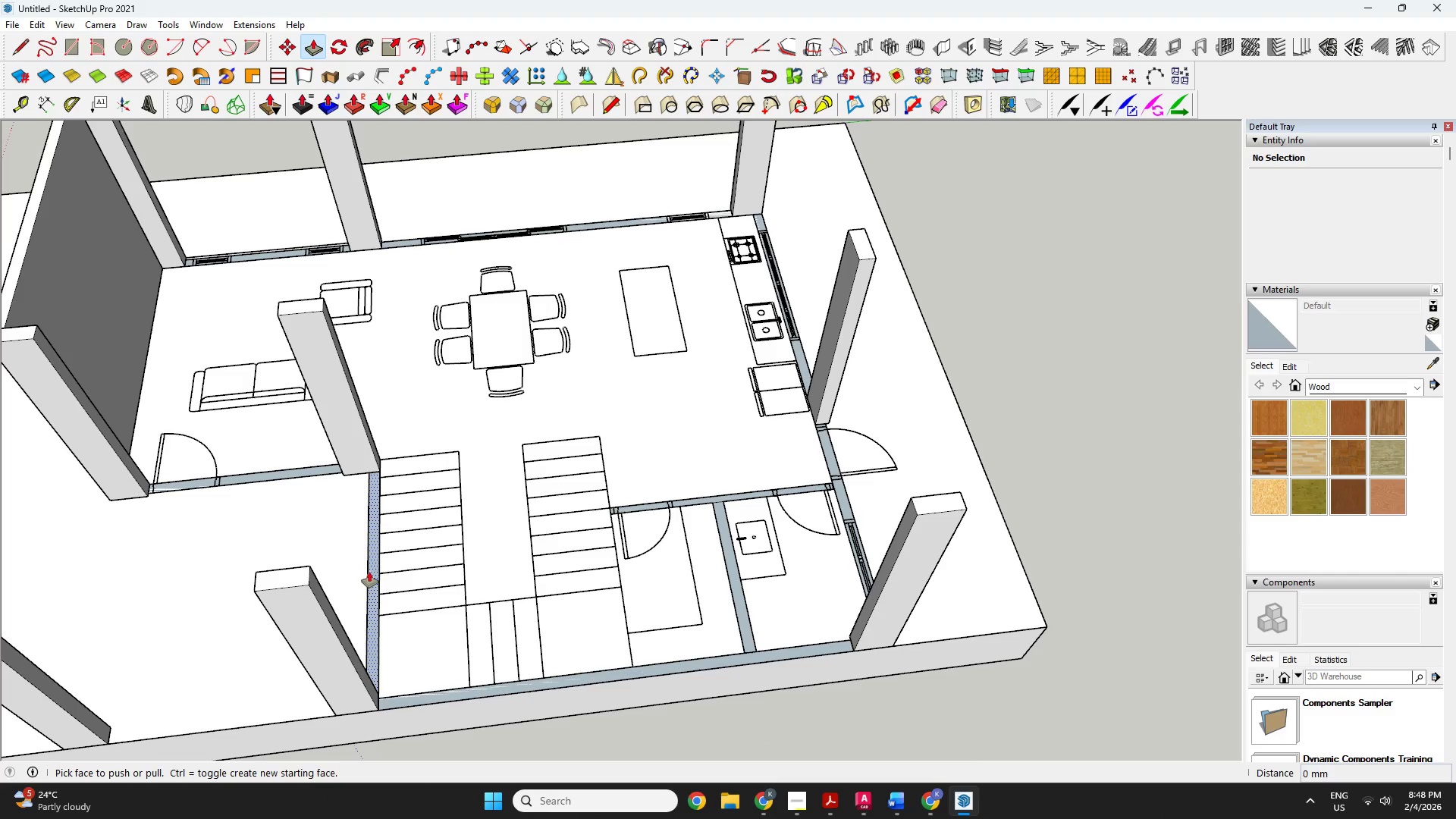 
left_click([369, 572])
 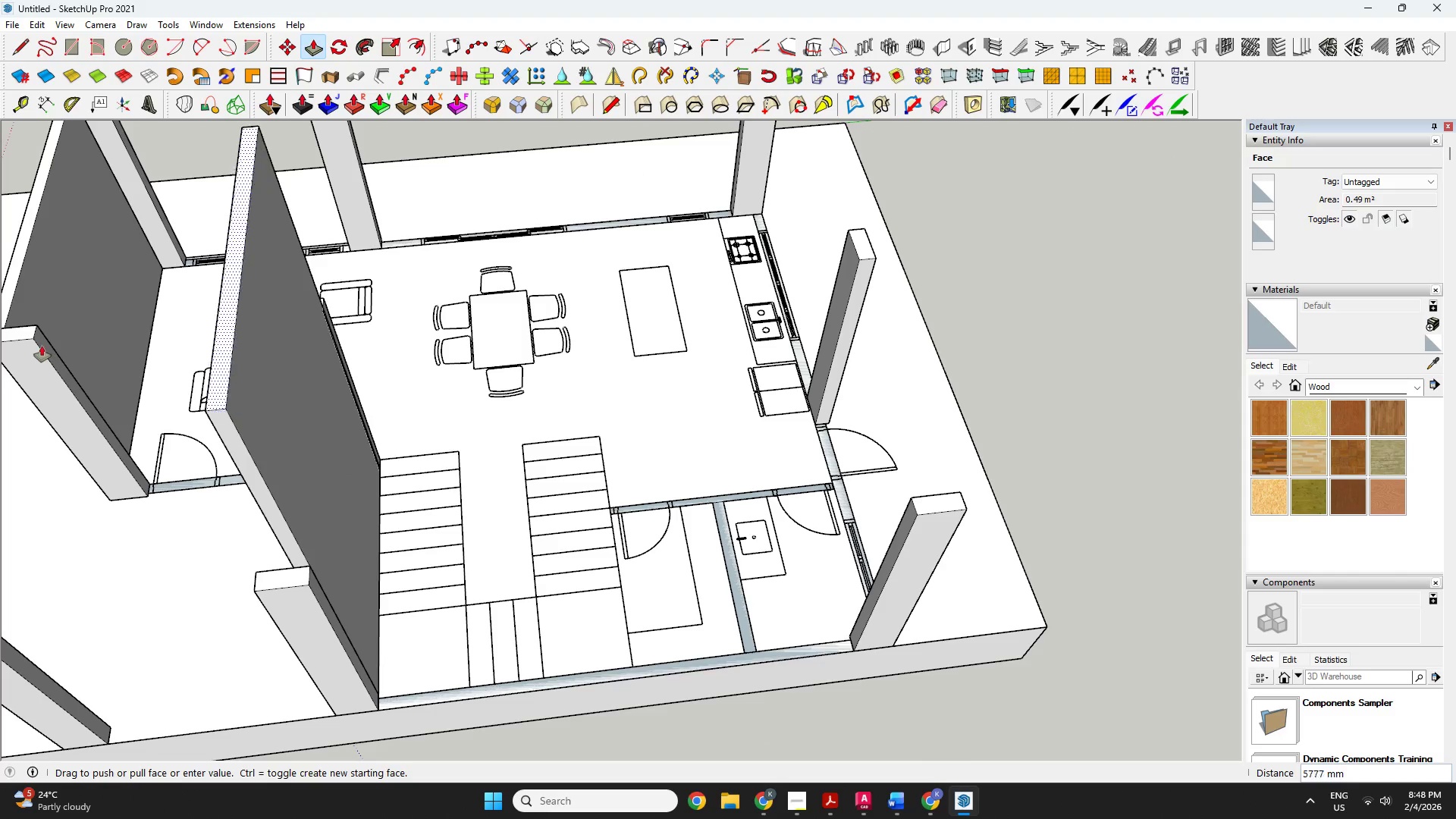 
scroll: coordinate [46, 346], scroll_direction: down, amount: 7.0
 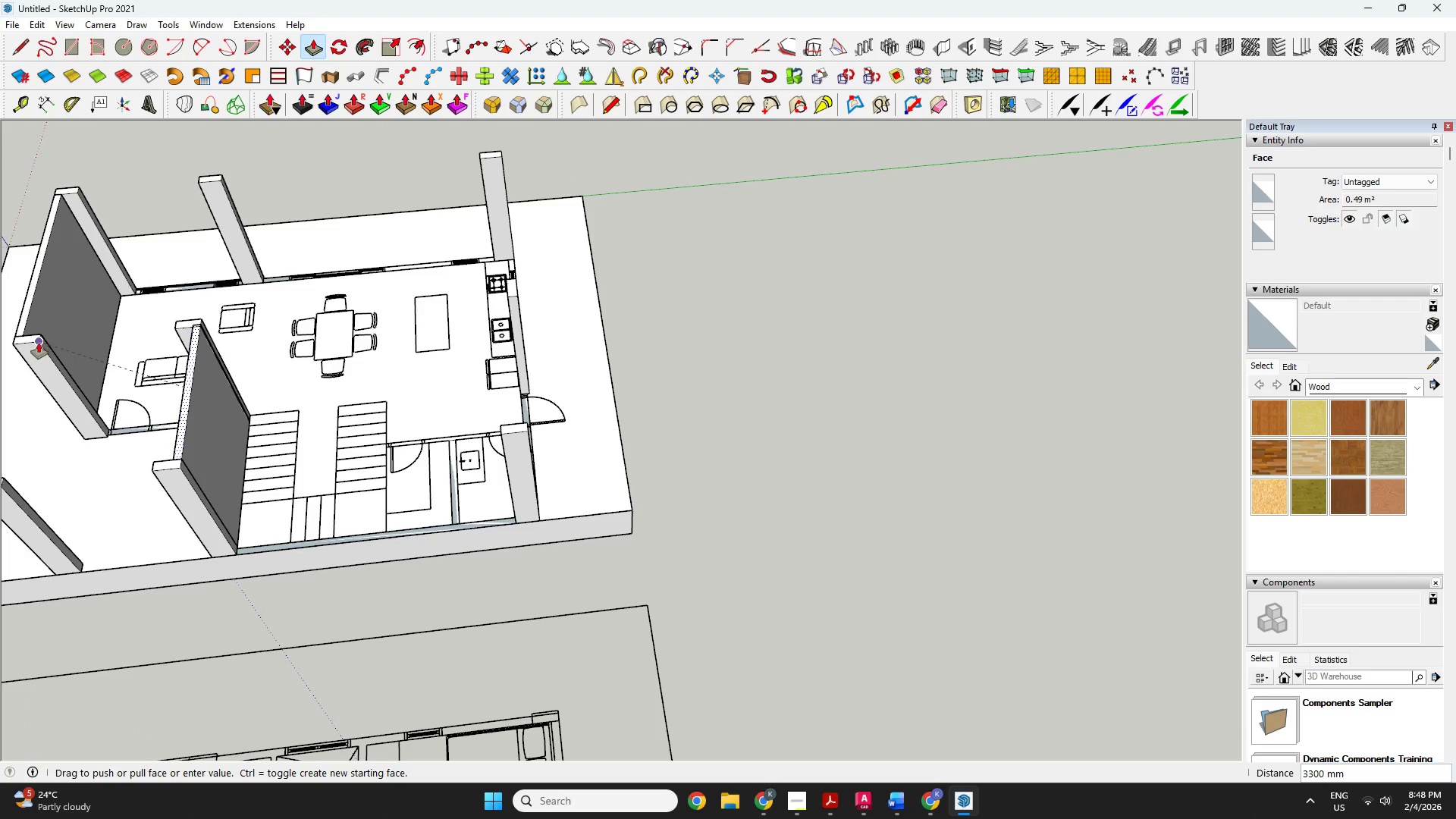 
left_click([39, 343])
 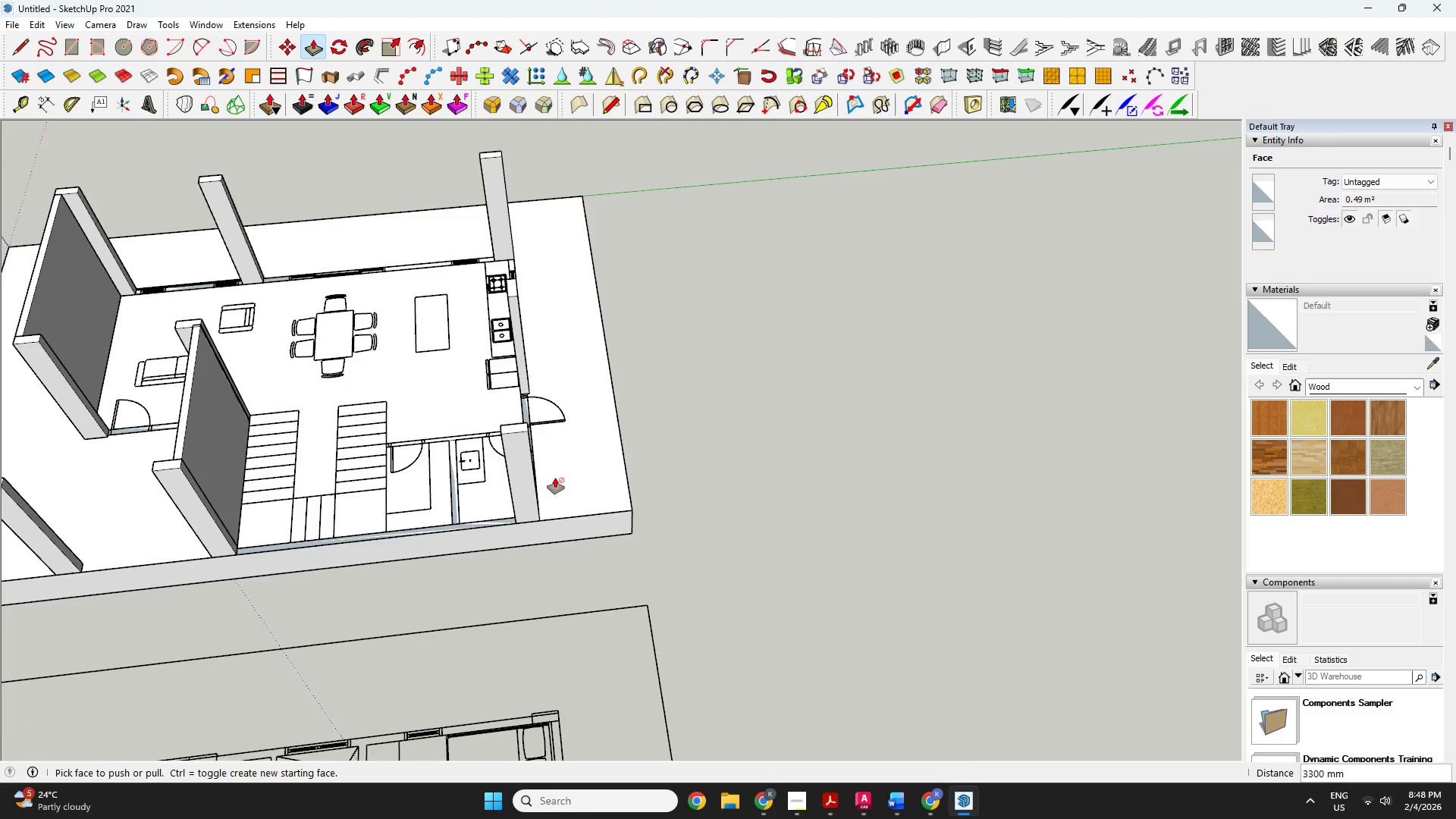 
key(O)
 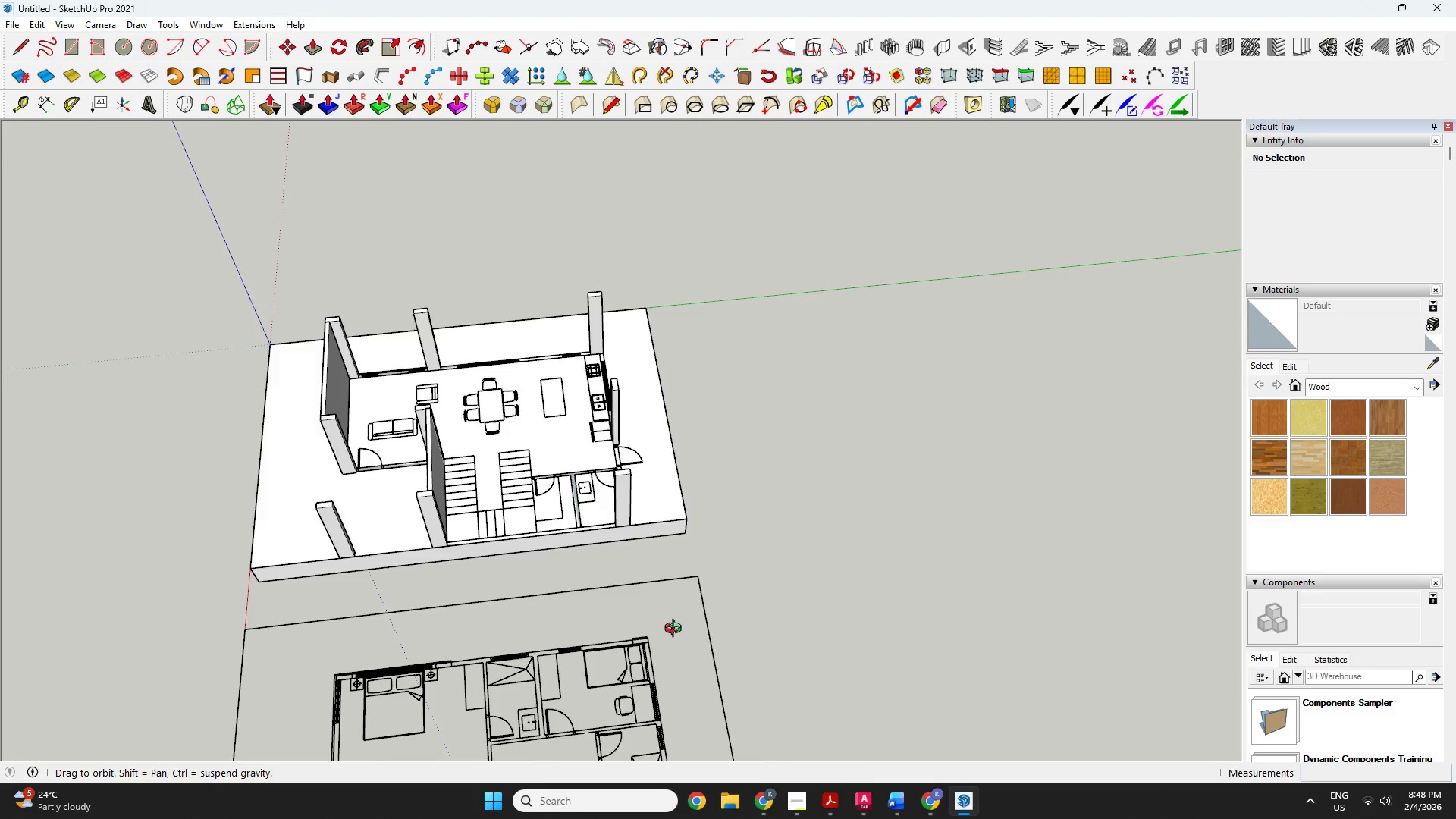 
left_click_drag(start_coordinate=[677, 630], to_coordinate=[1026, 580])
 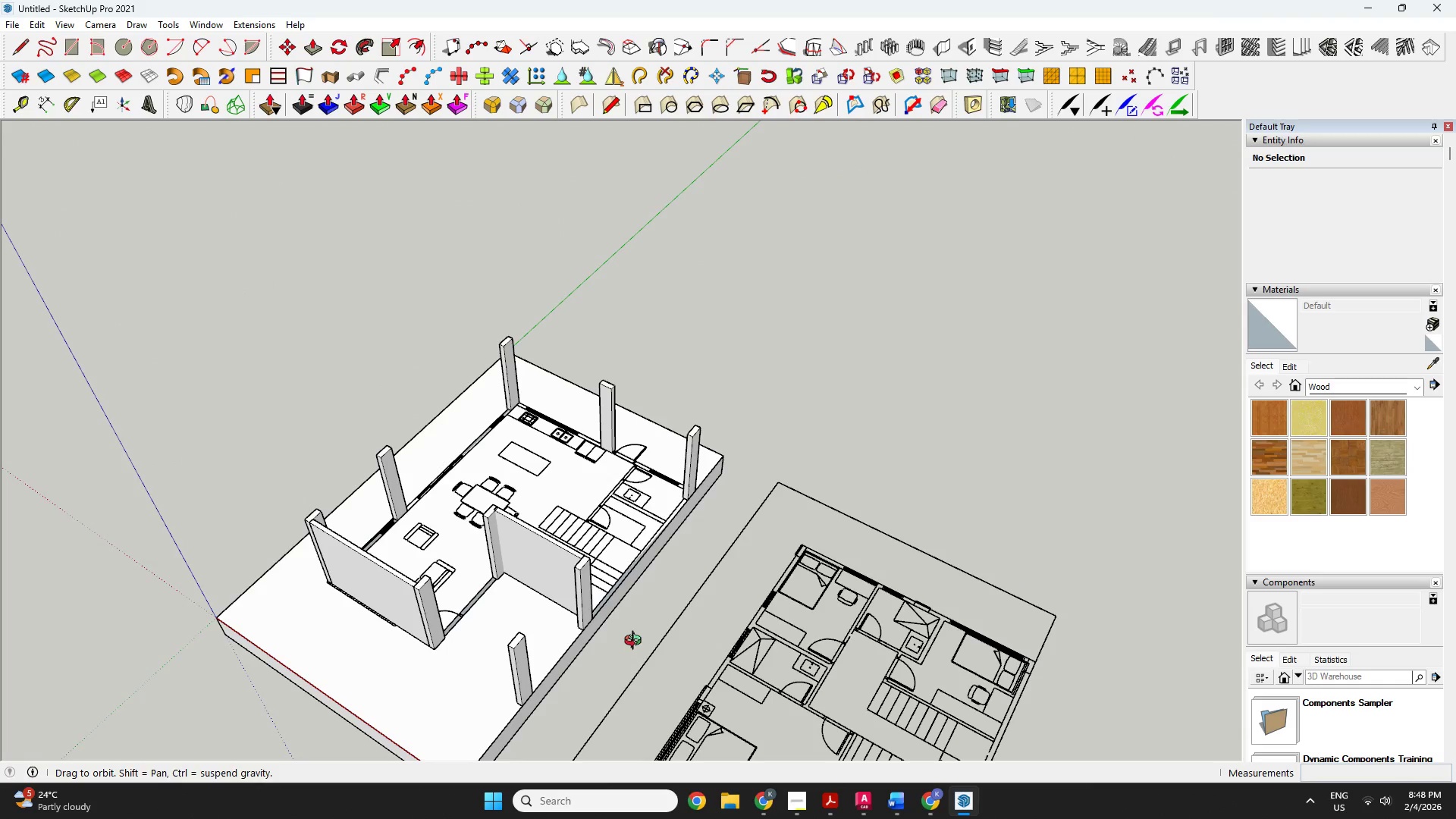 
scroll: coordinate [771, 533], scroll_direction: down, amount: 6.0
 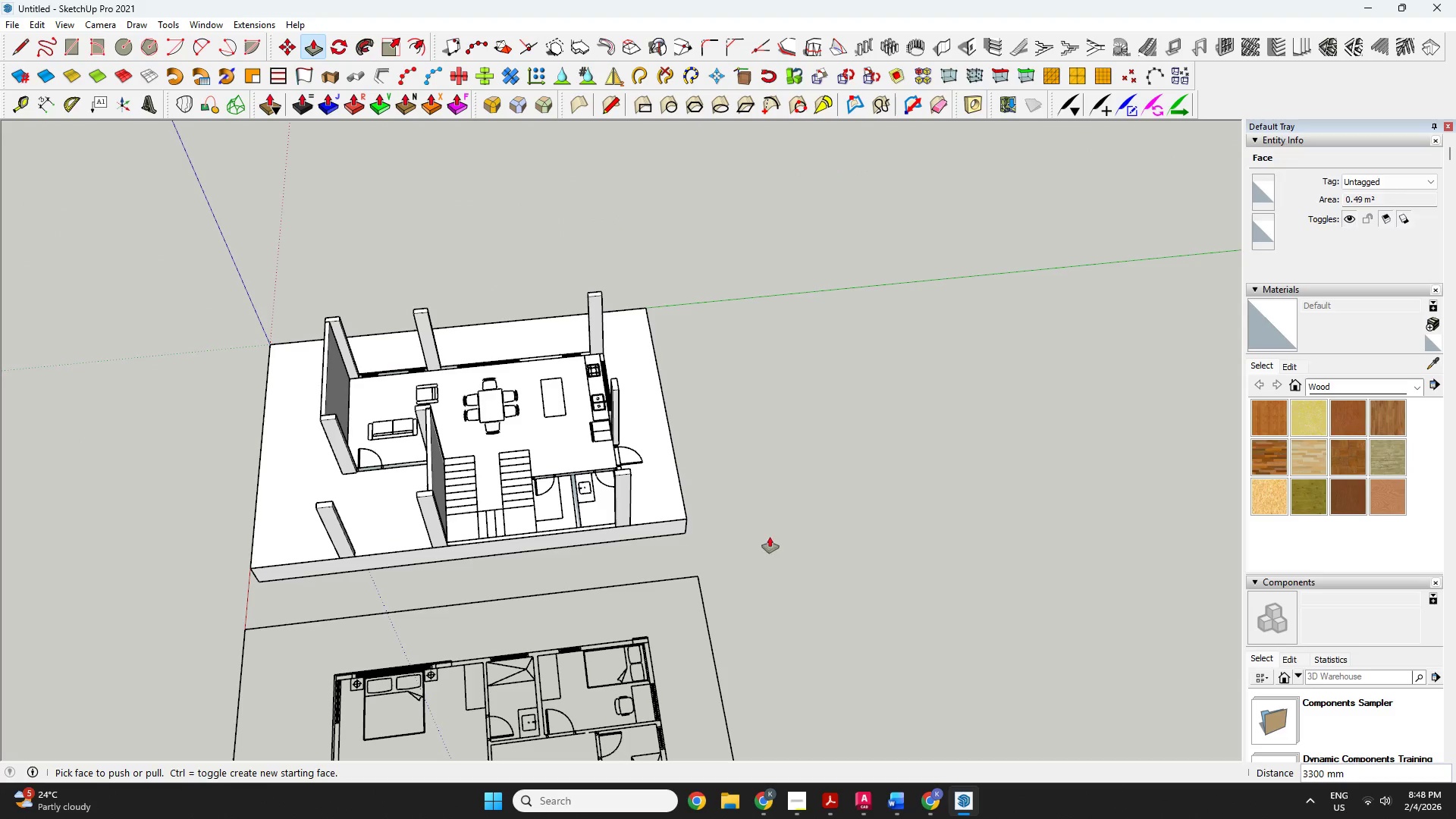 
key(P)
 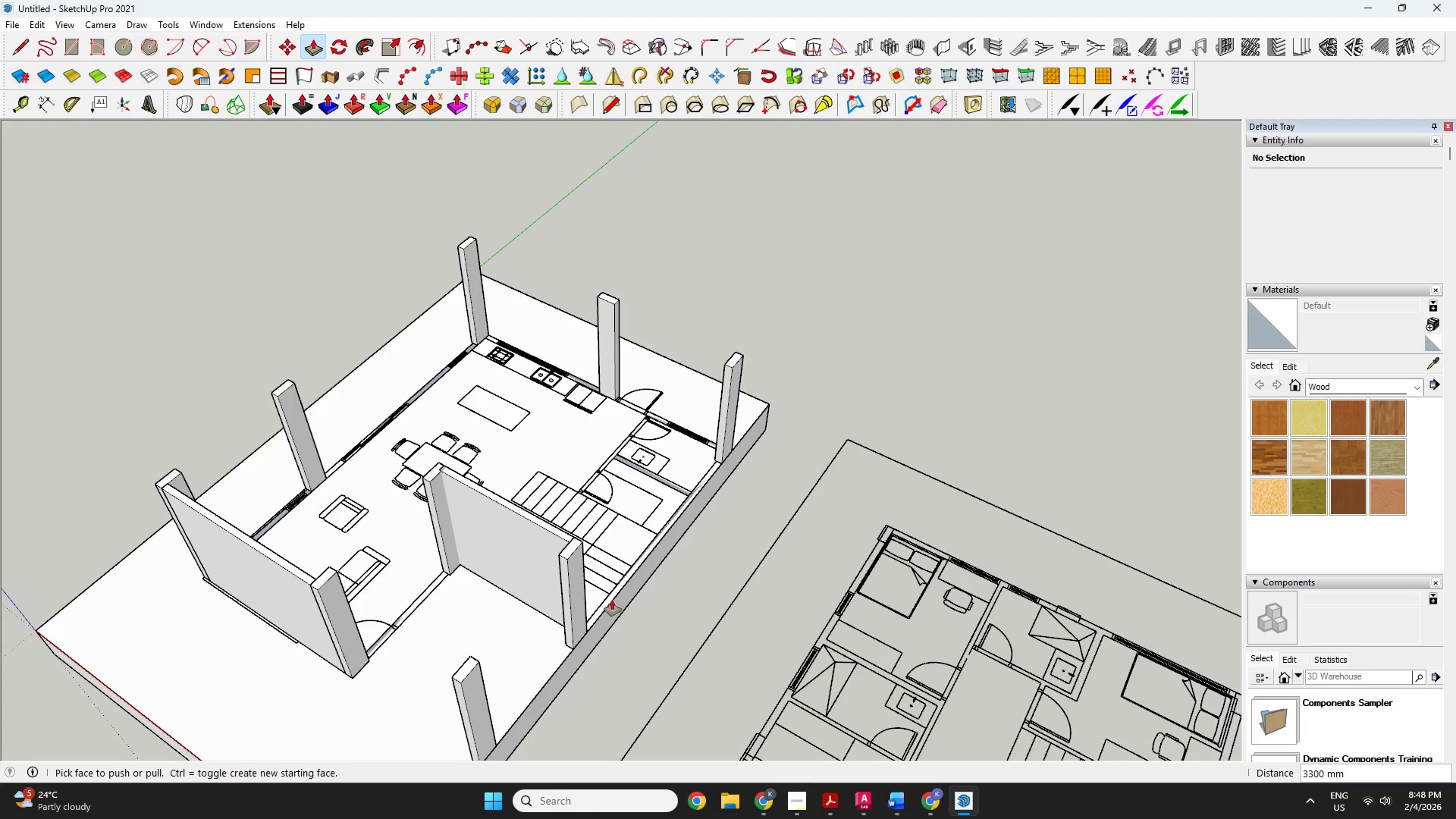 
scroll: coordinate [622, 600], scroll_direction: up, amount: 3.0
 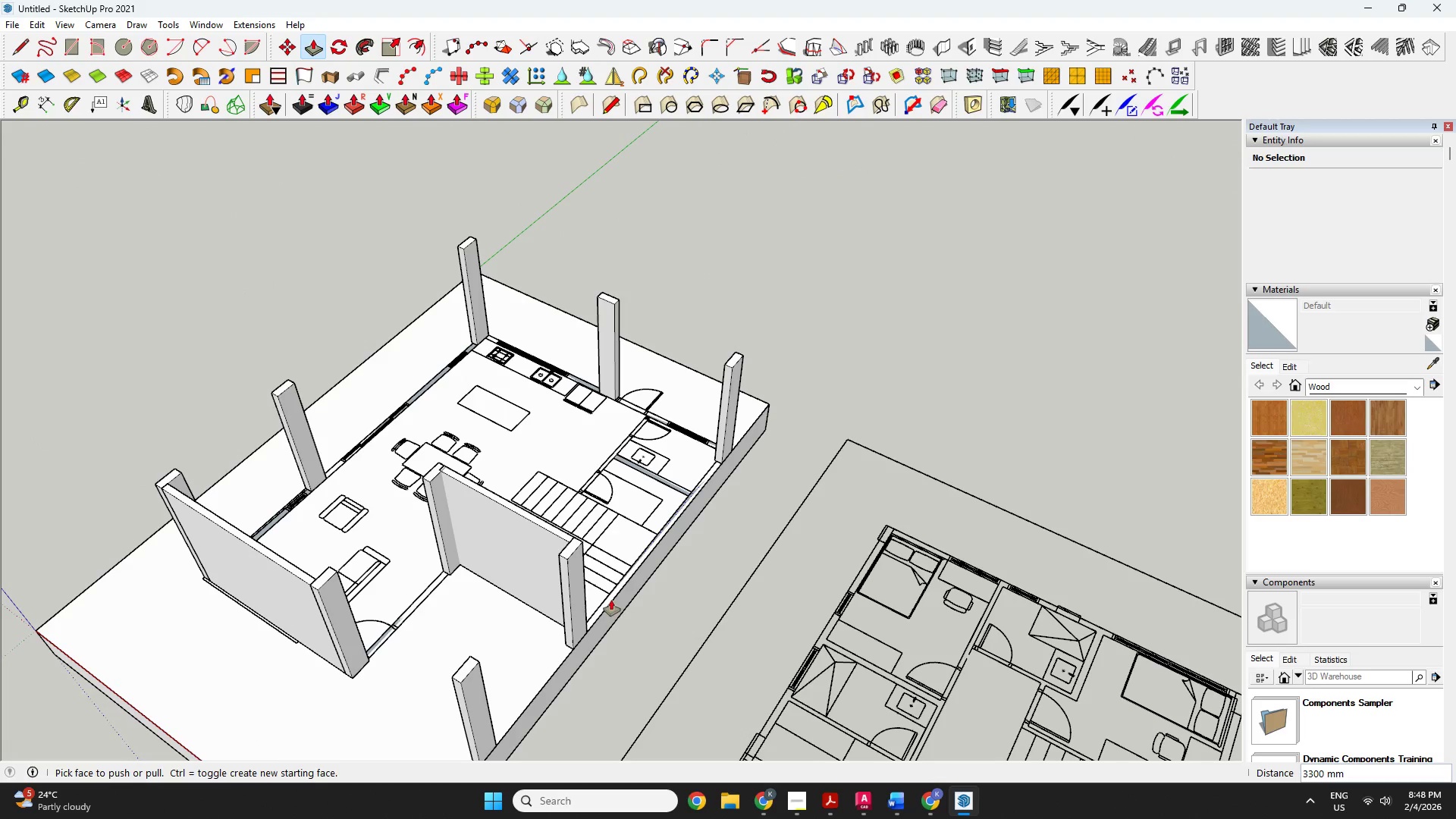 
left_click([610, 600])
 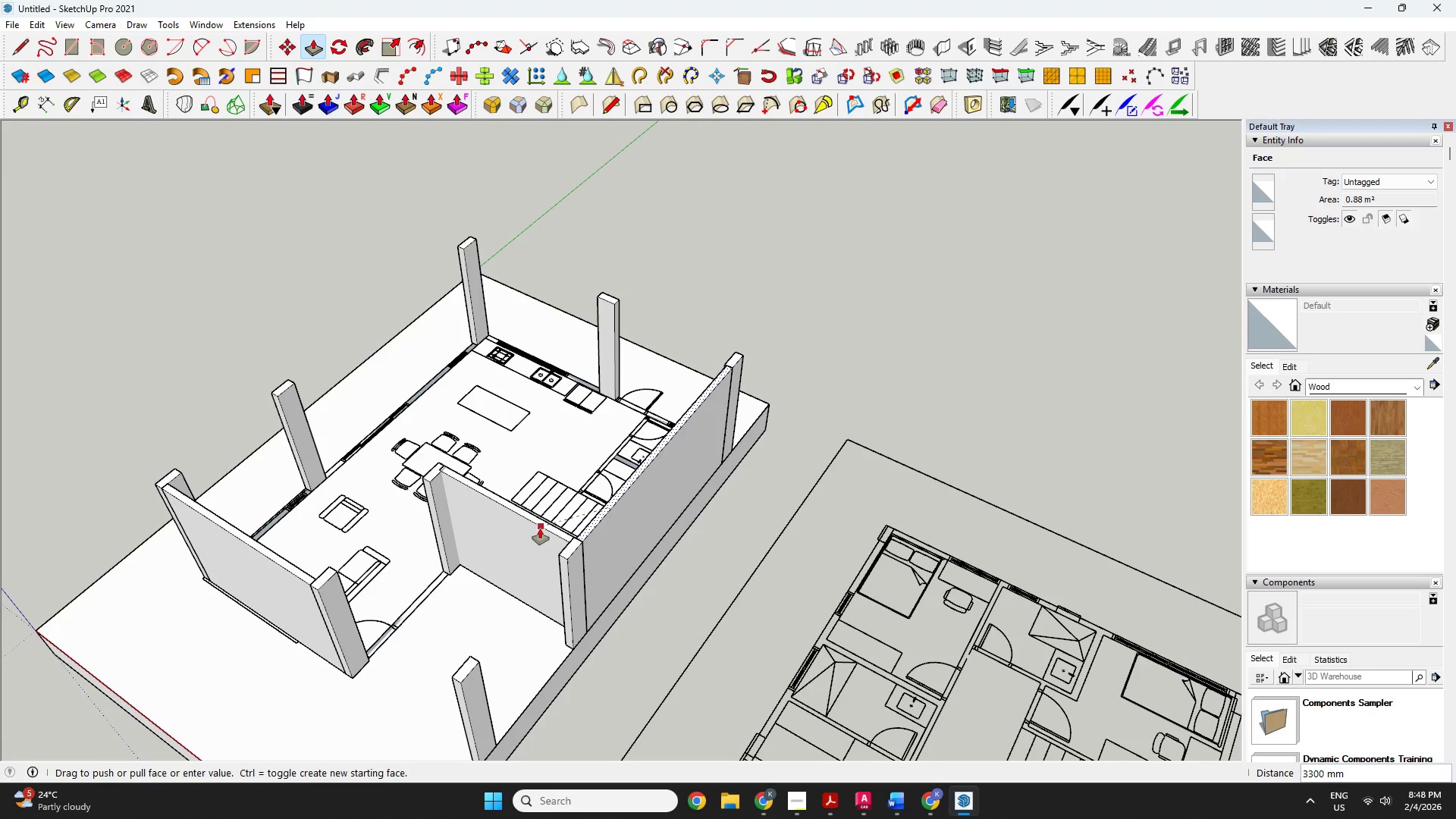 
left_click([541, 526])
 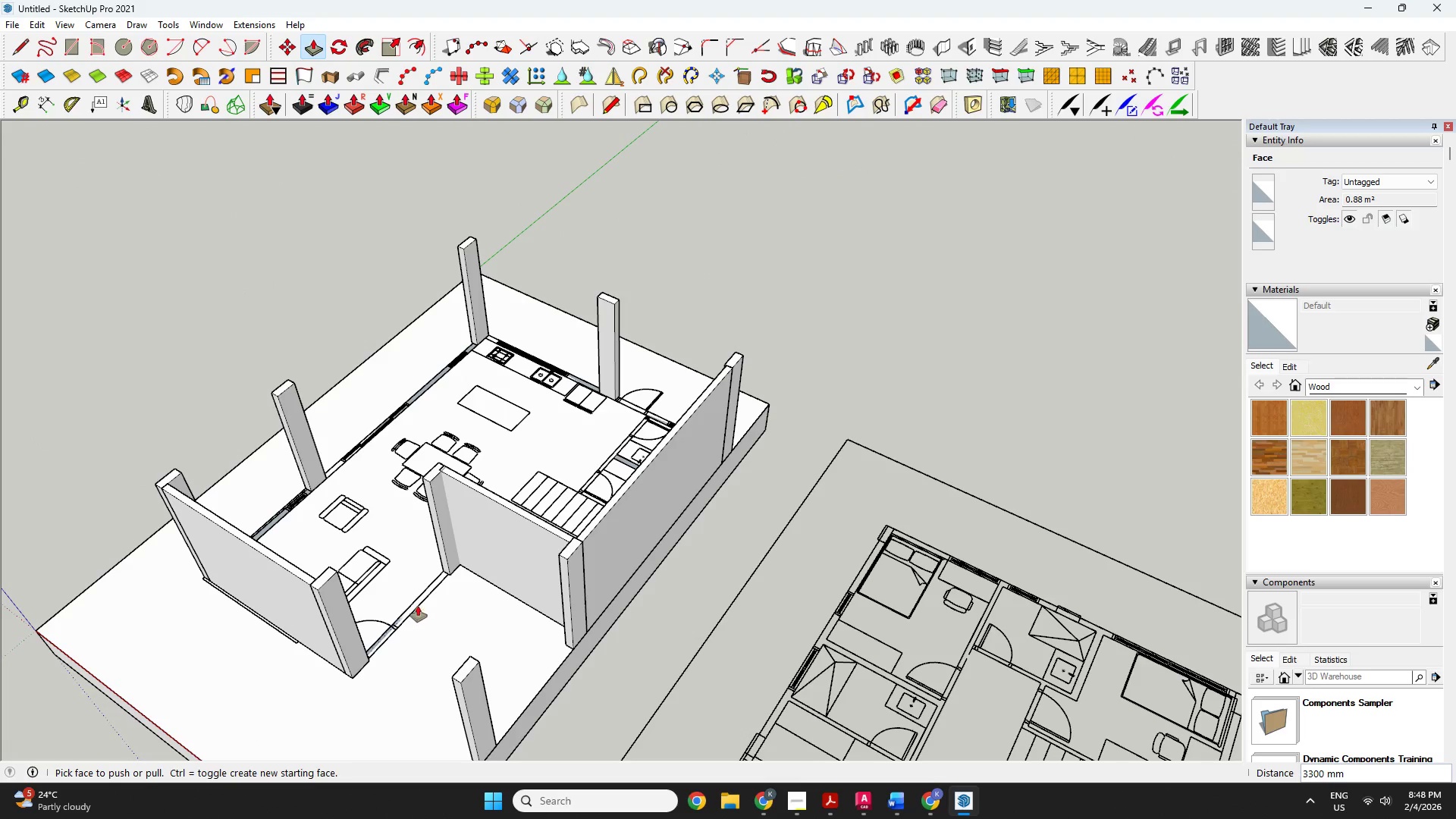 
left_click([415, 604])
 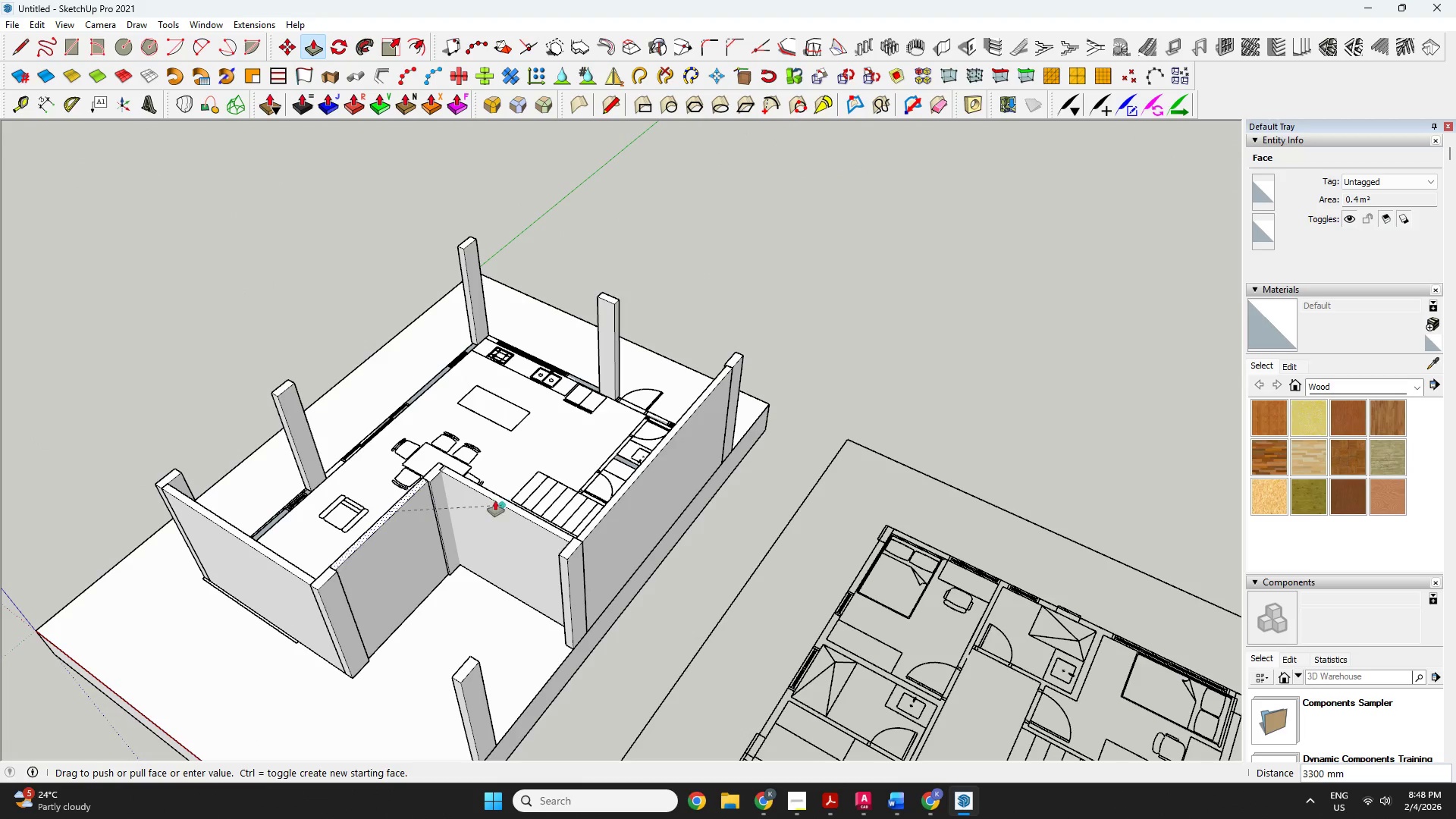 
left_click([495, 500])
 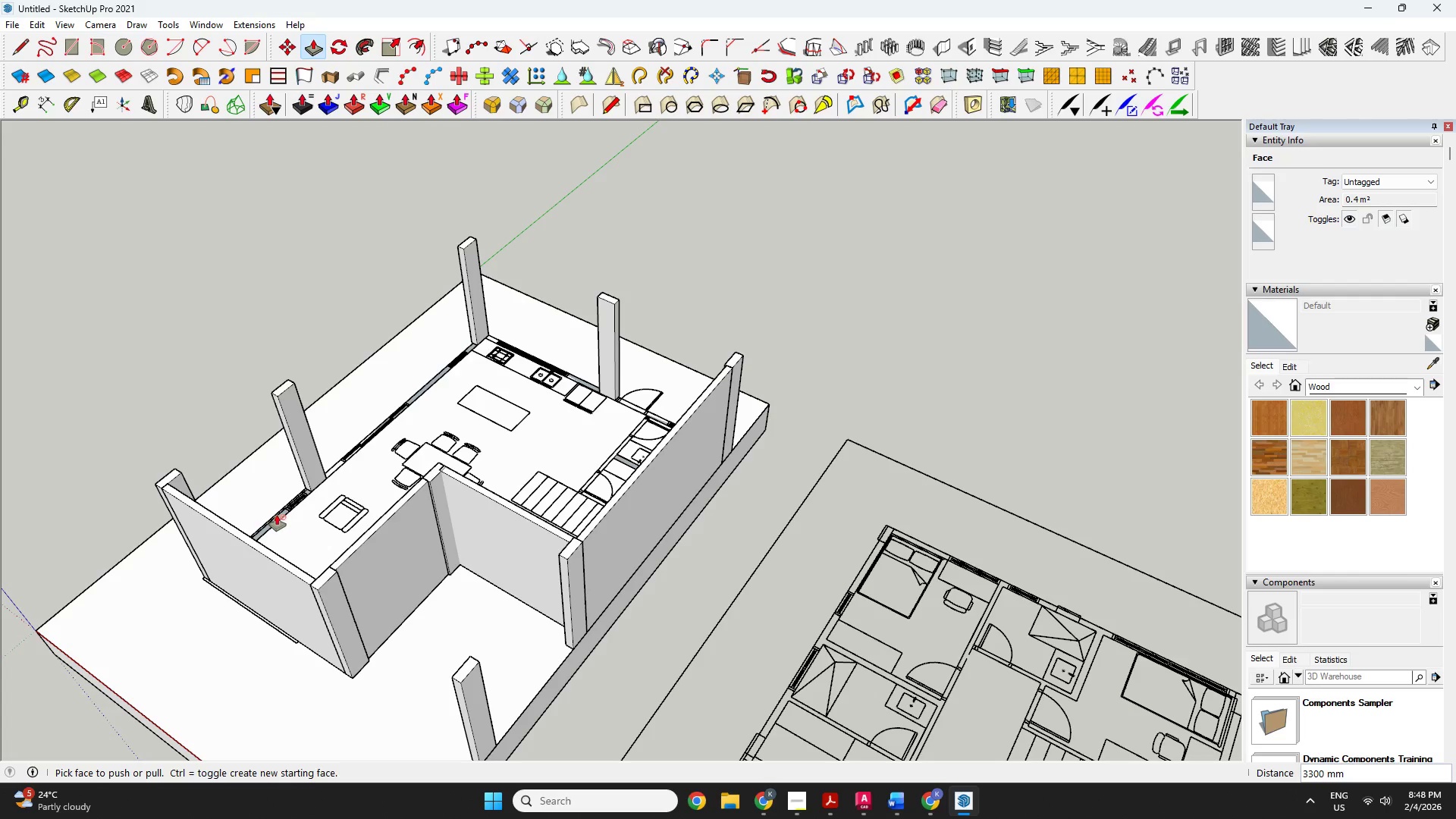 
left_click([278, 515])
 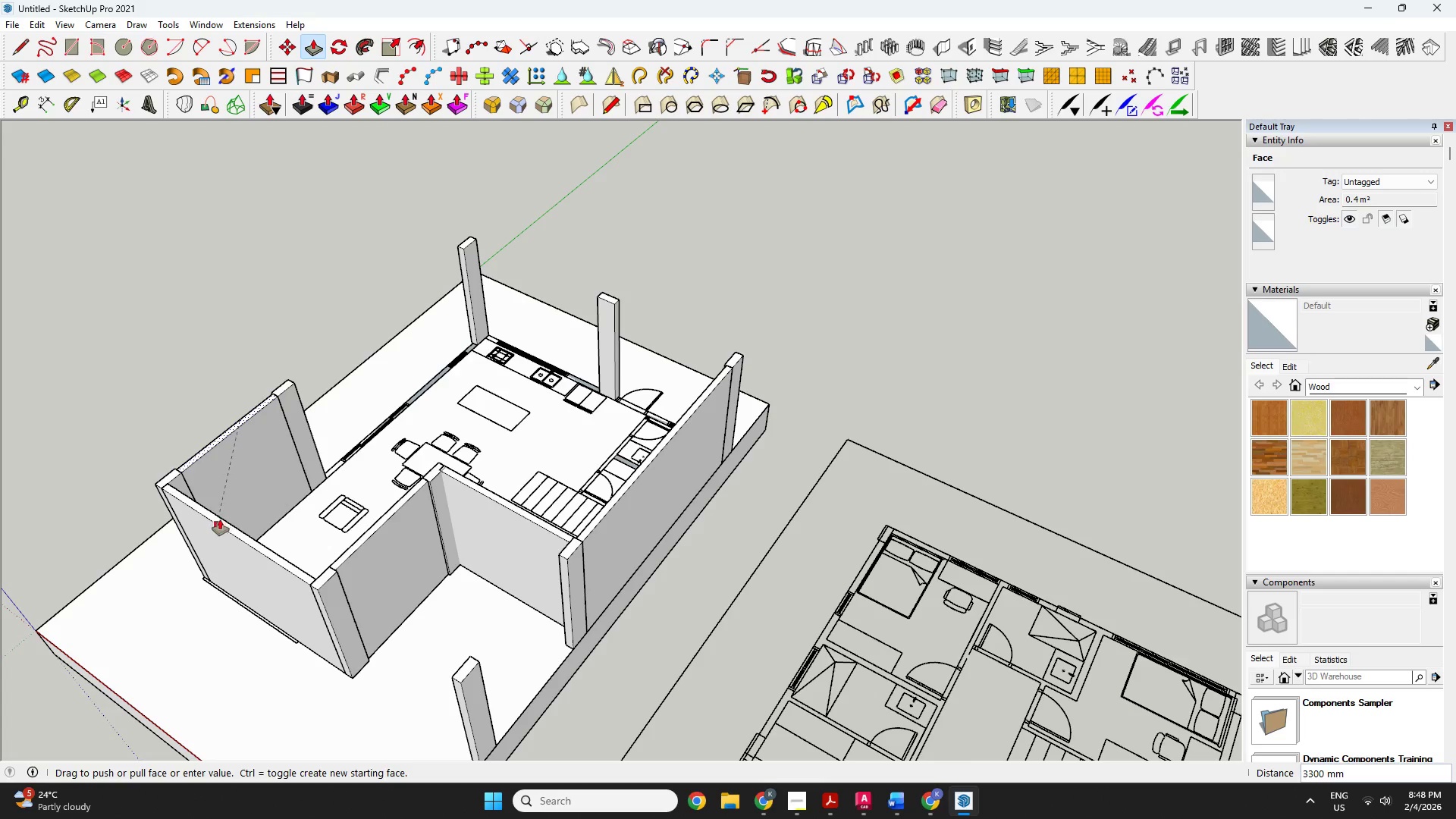 
left_click([219, 519])
 